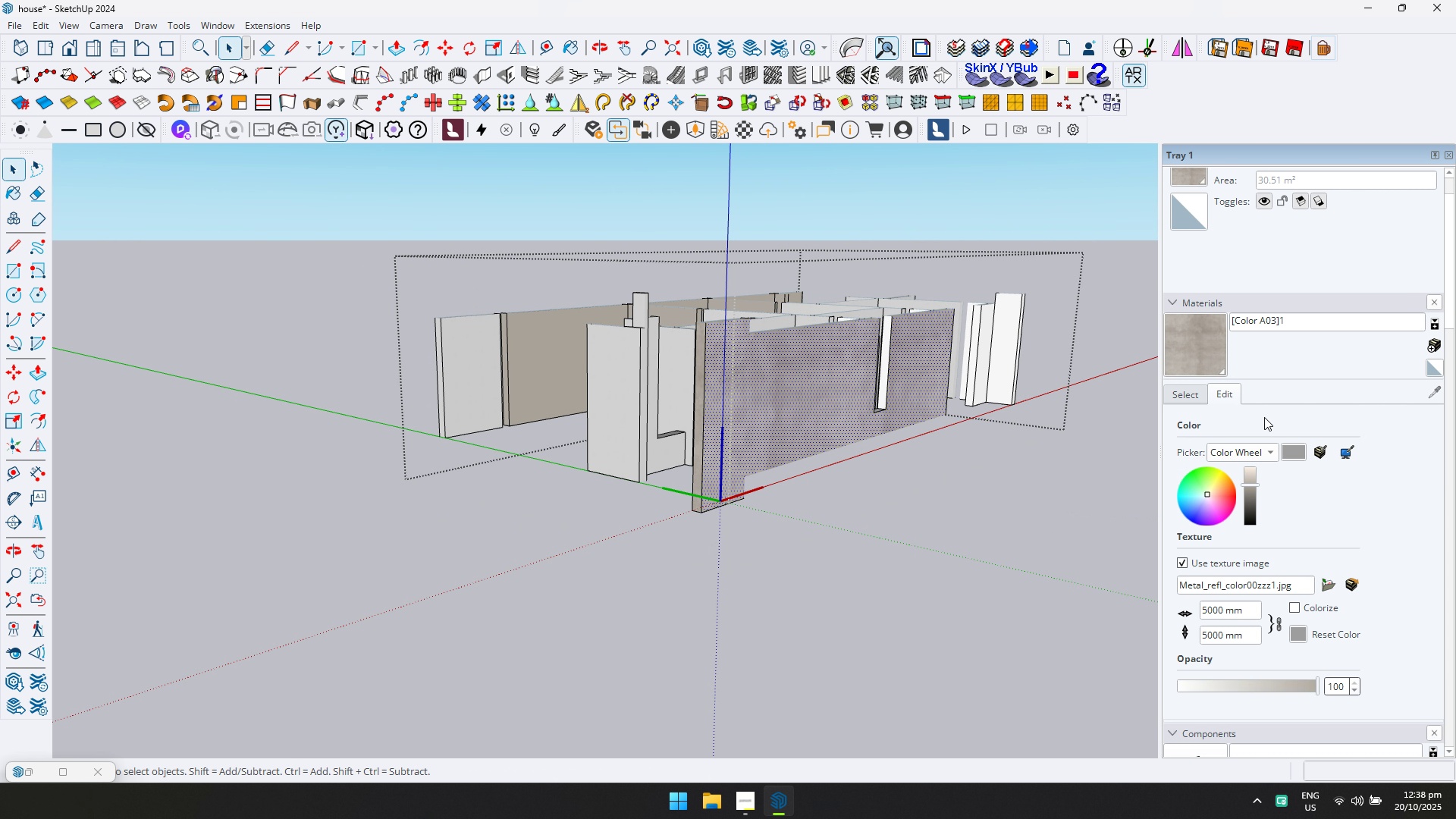 
left_click([1434, 391])
 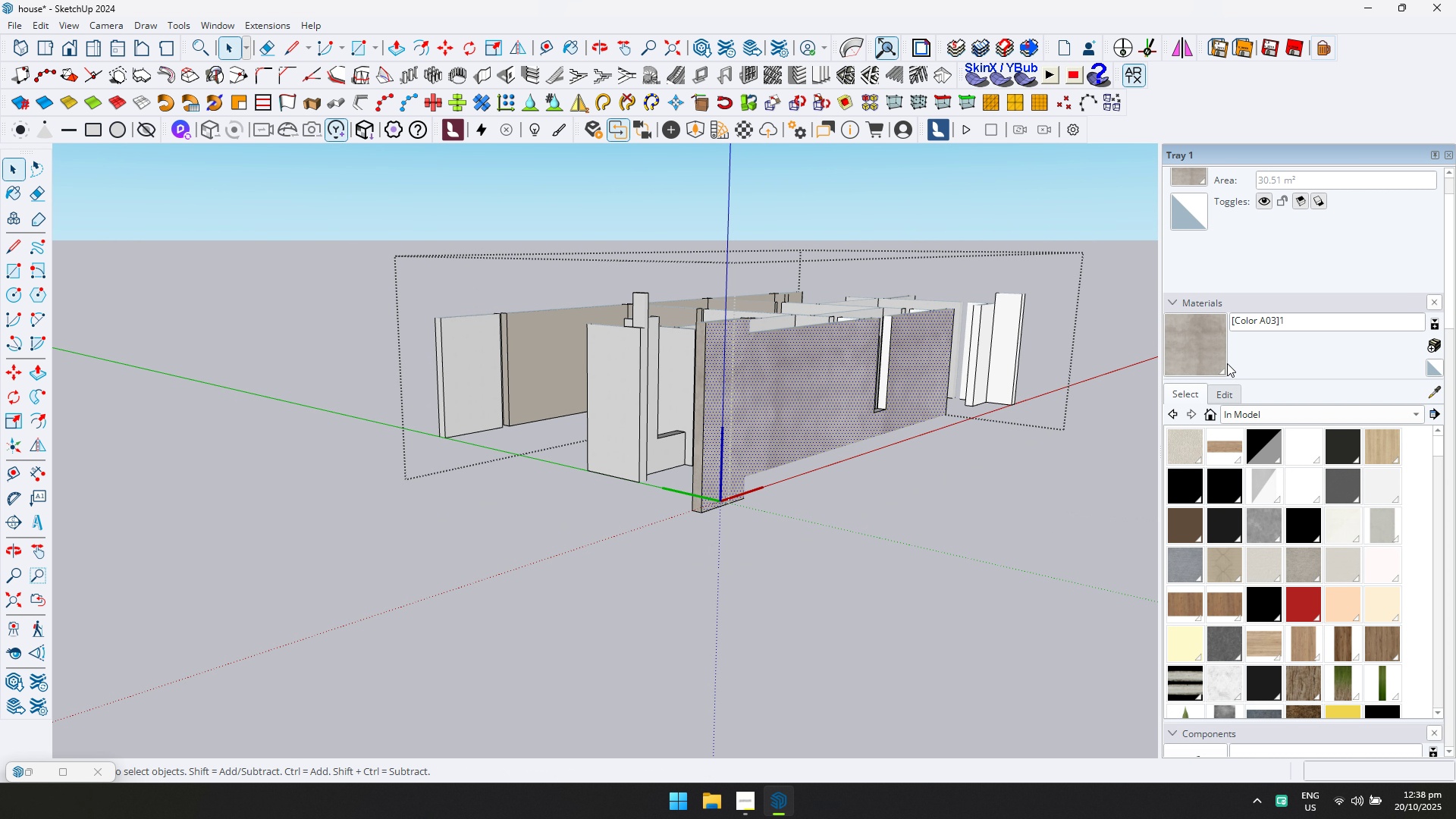 
double_click([532, 331])
 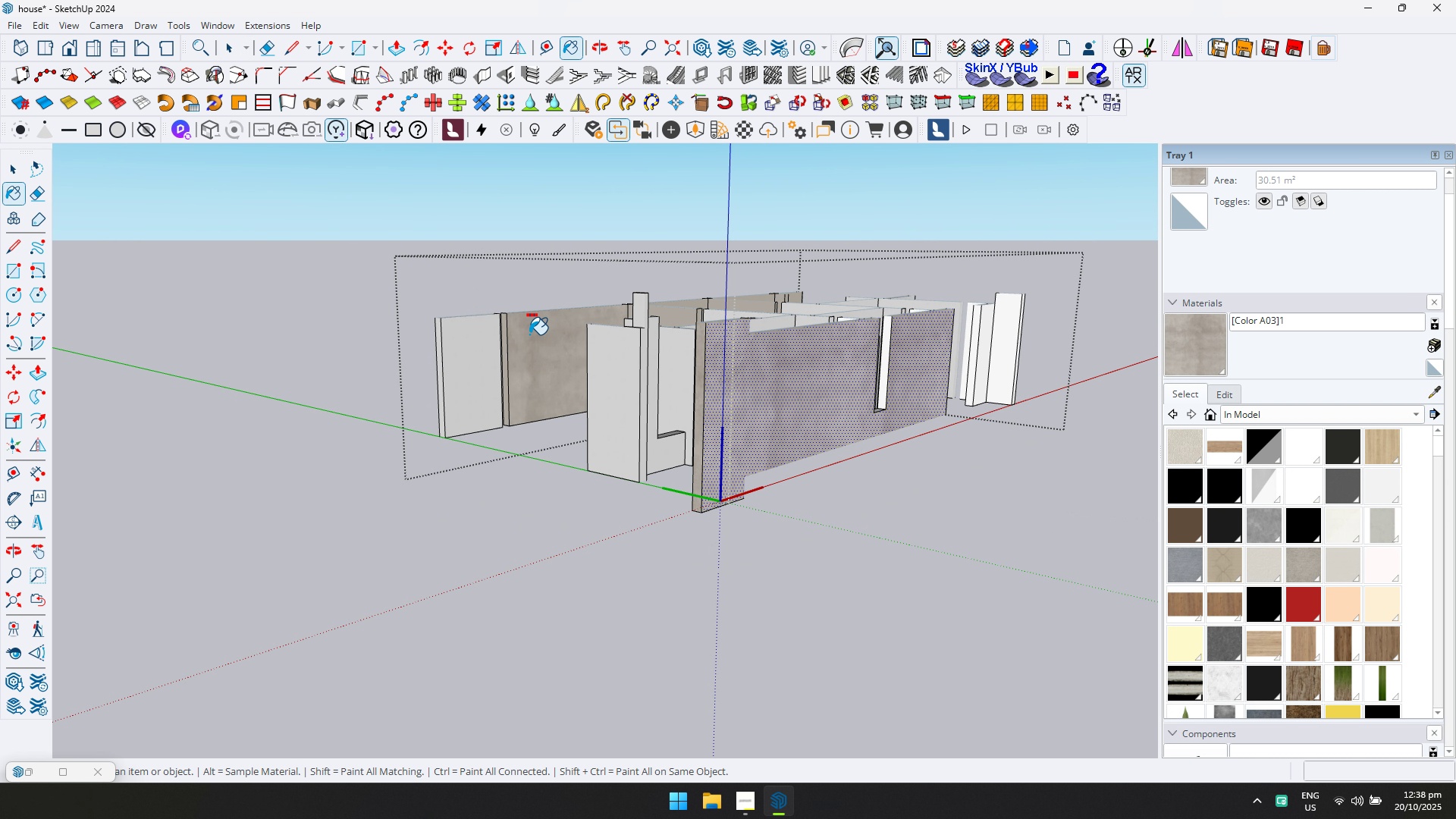 
hold_key(key=ControlLeft, duration=0.62)
 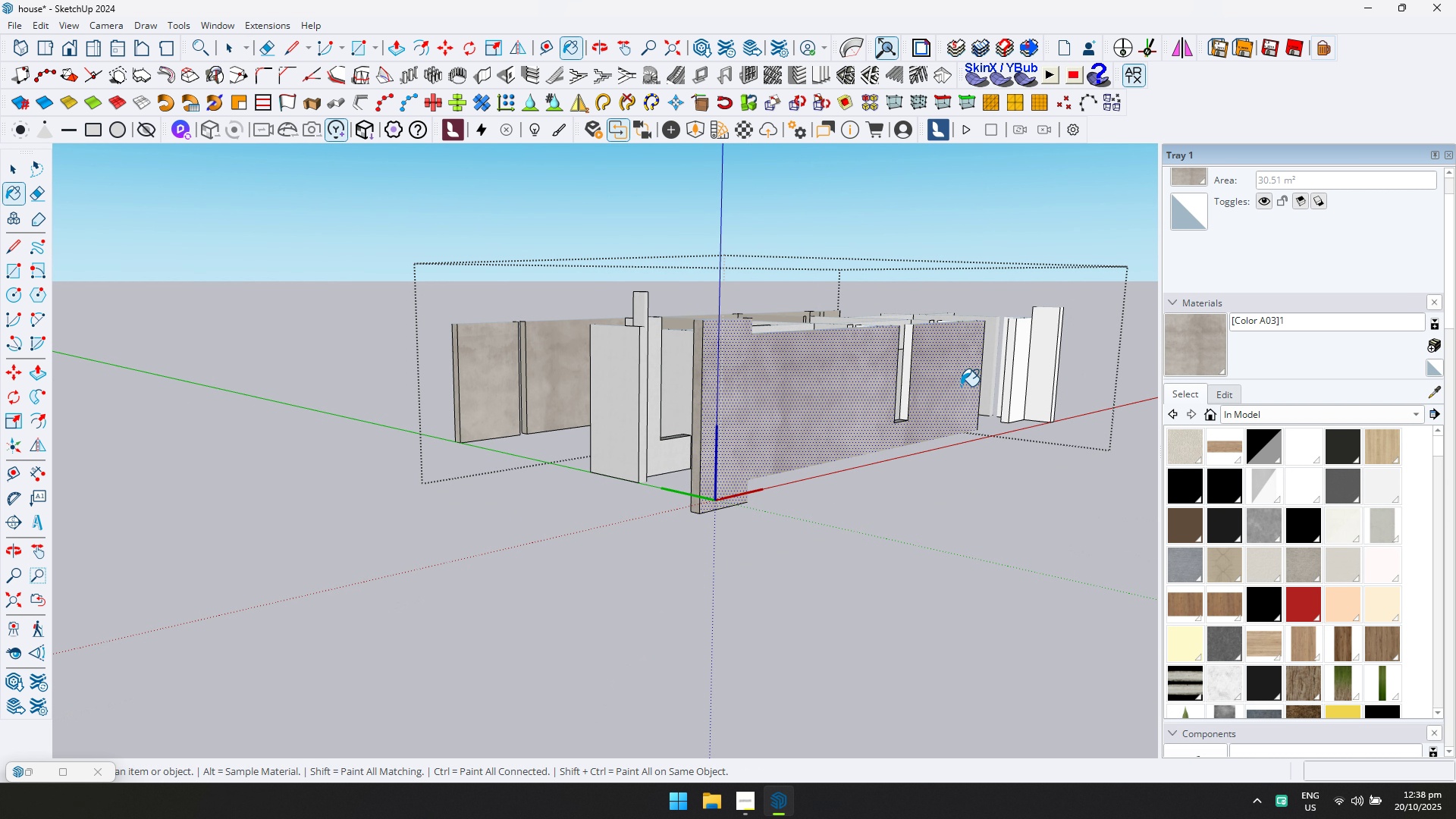 
hold_key(key=ControlLeft, duration=0.66)
 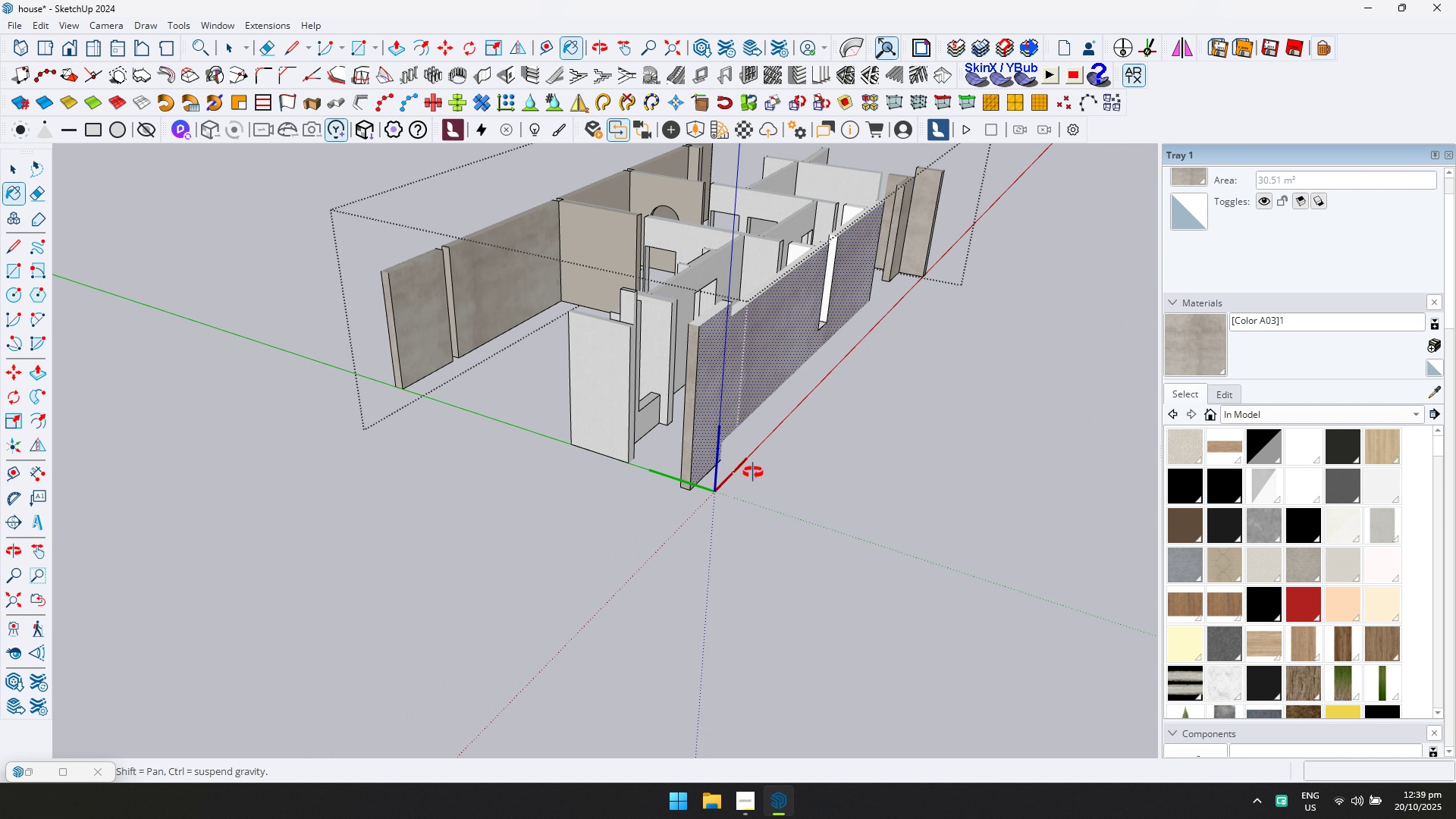 
key(Control+ControlLeft)
 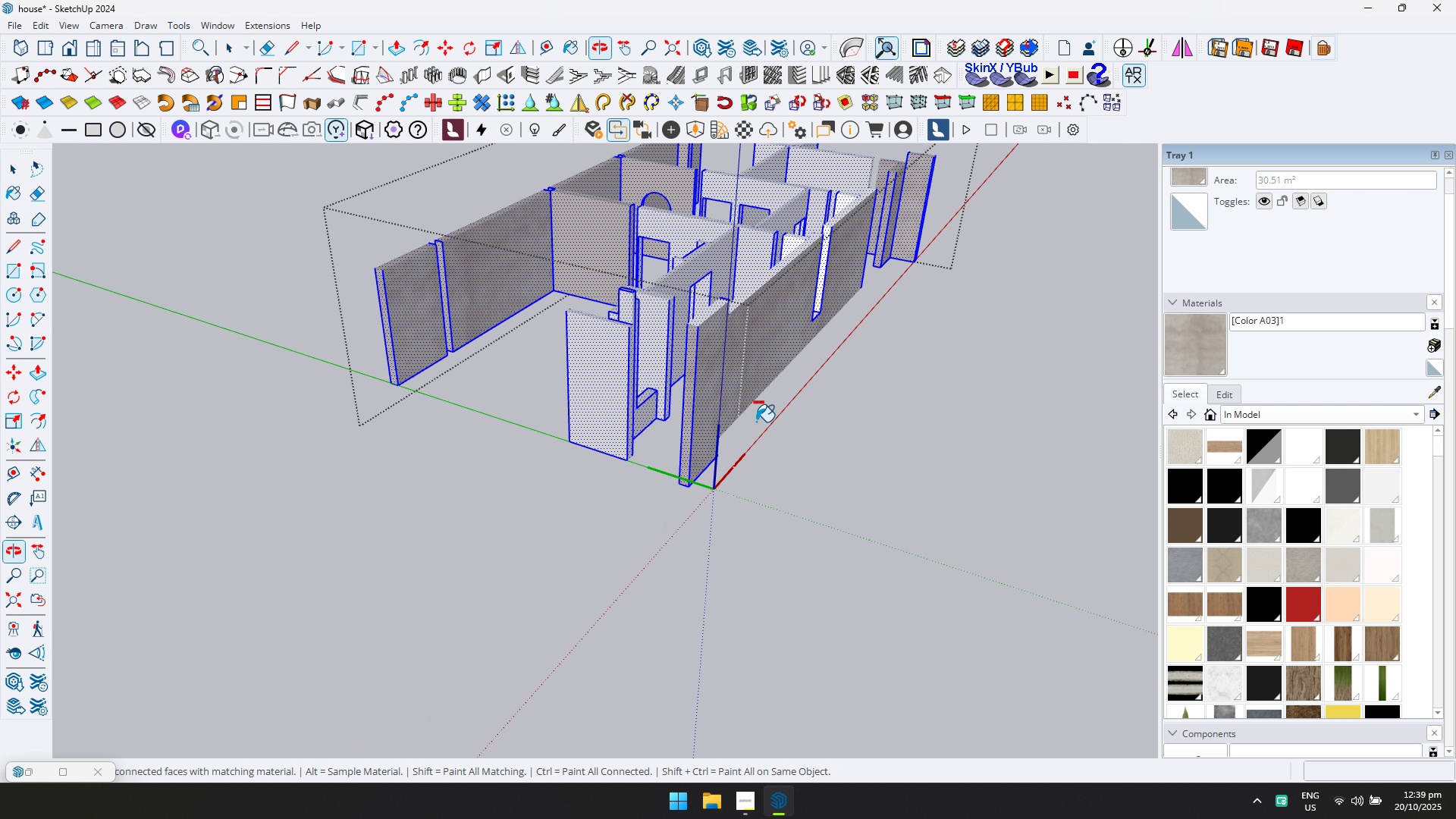 
key(Control+A)
 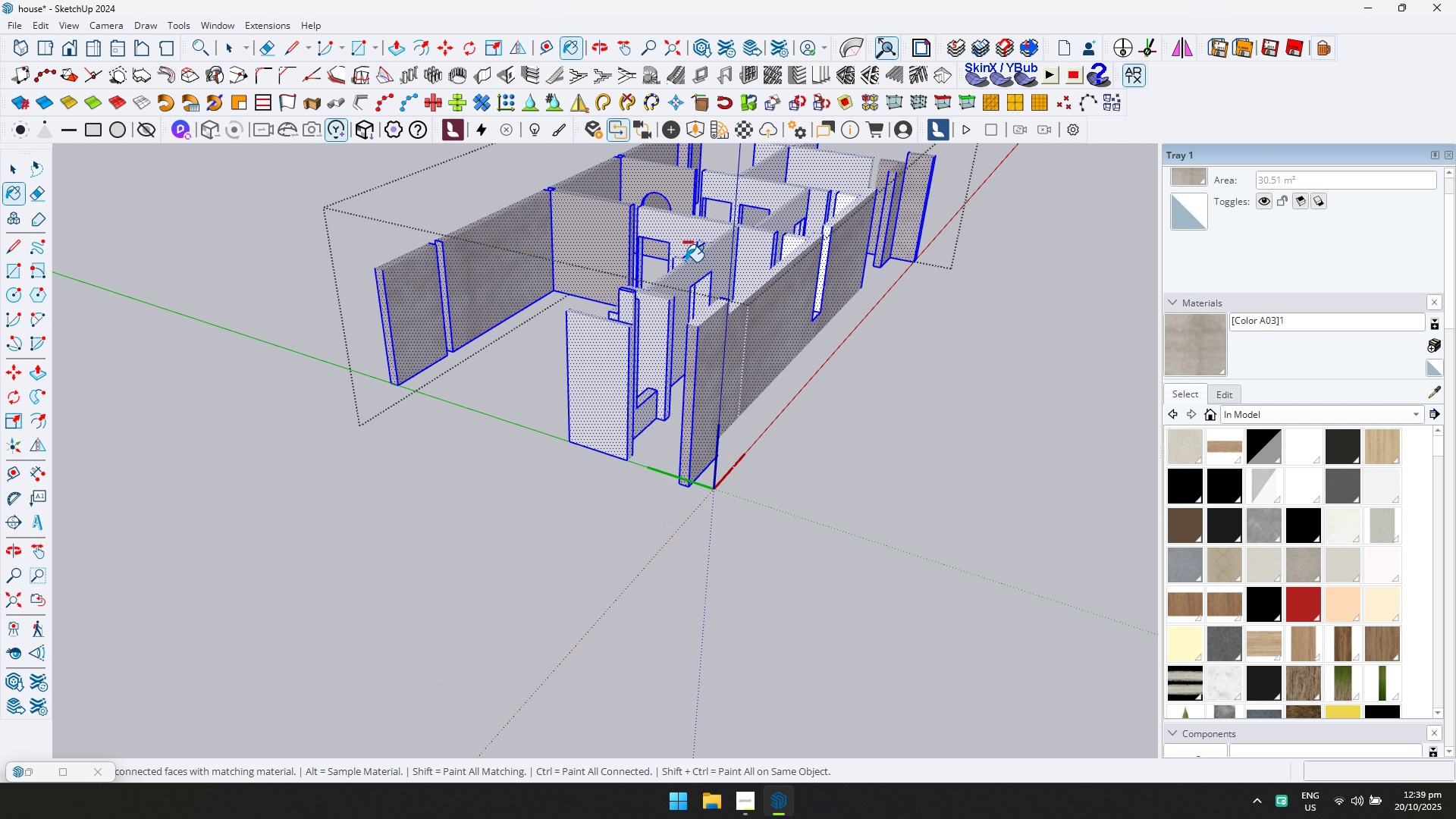 
left_click([686, 262])
 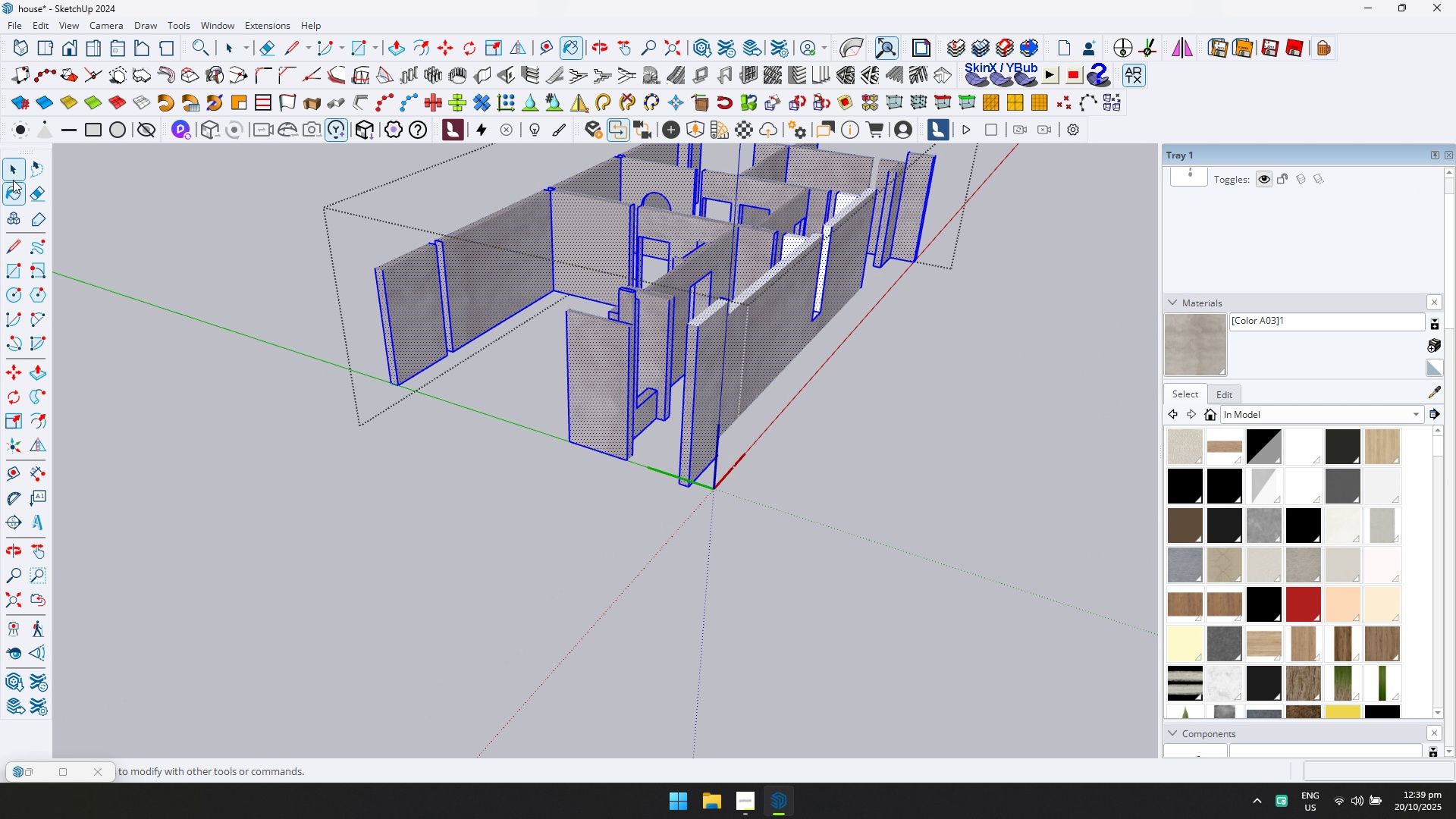 
left_click([16, 172])
 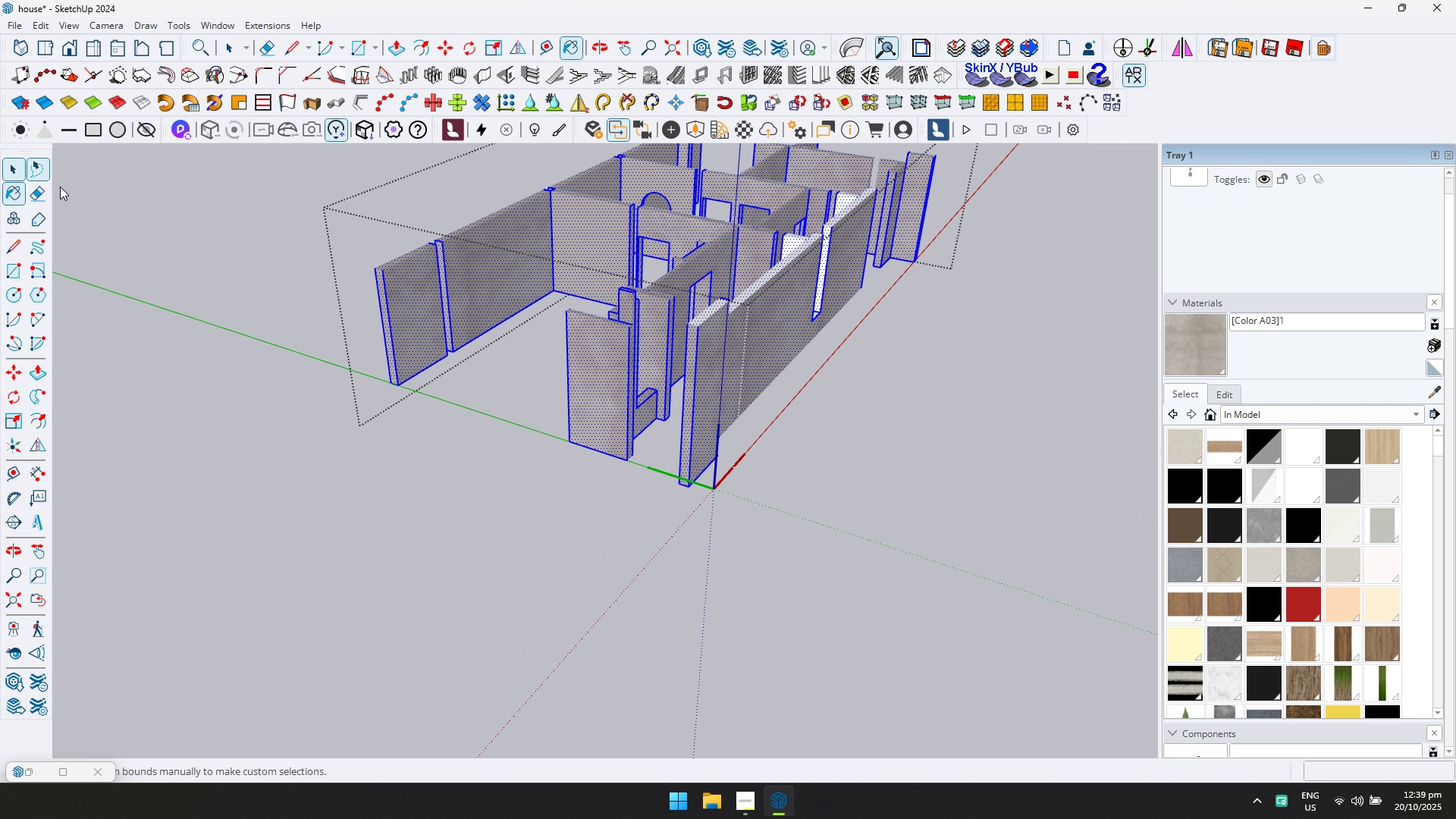 
key(Escape)
 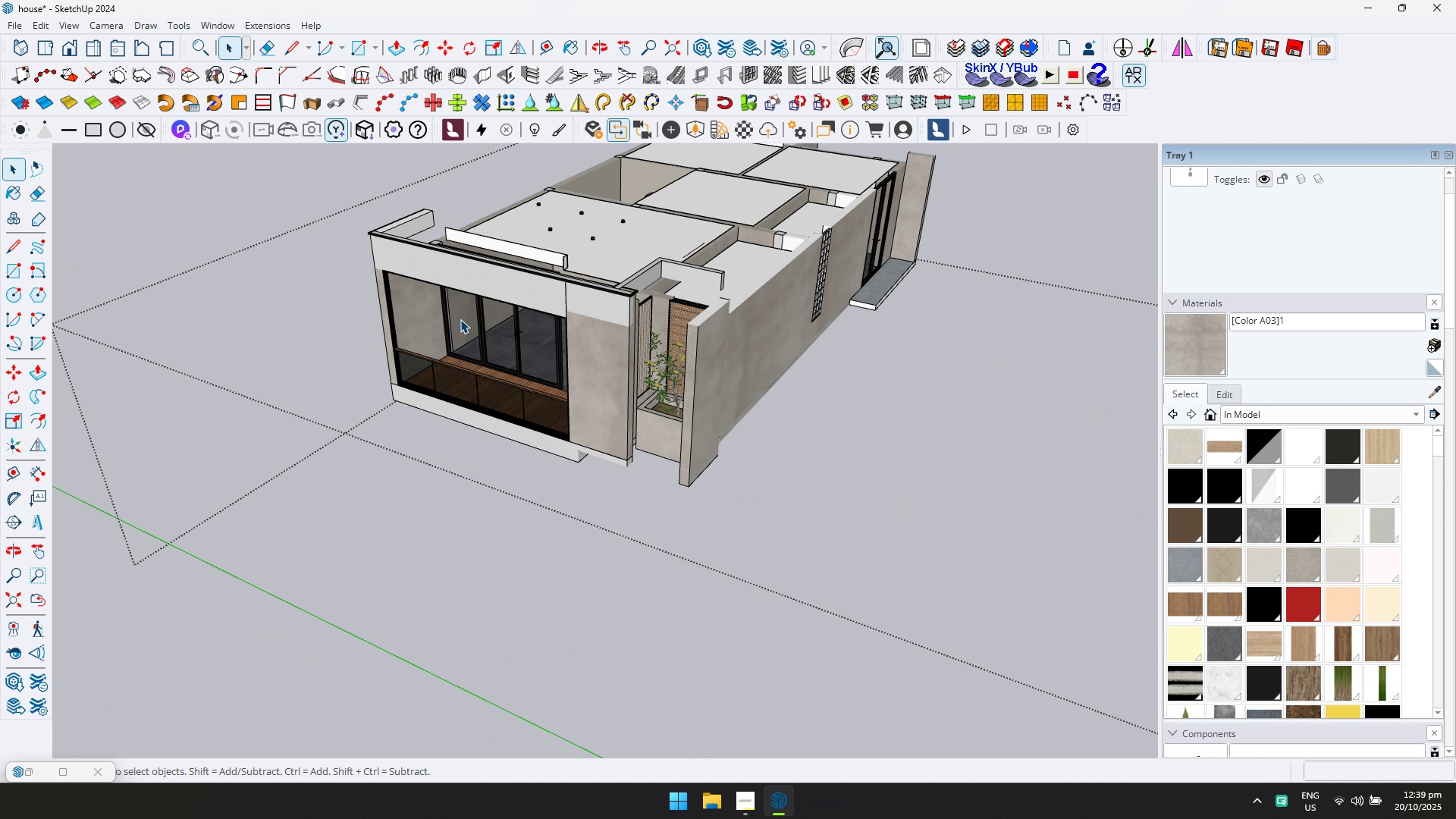 
key(Escape)
 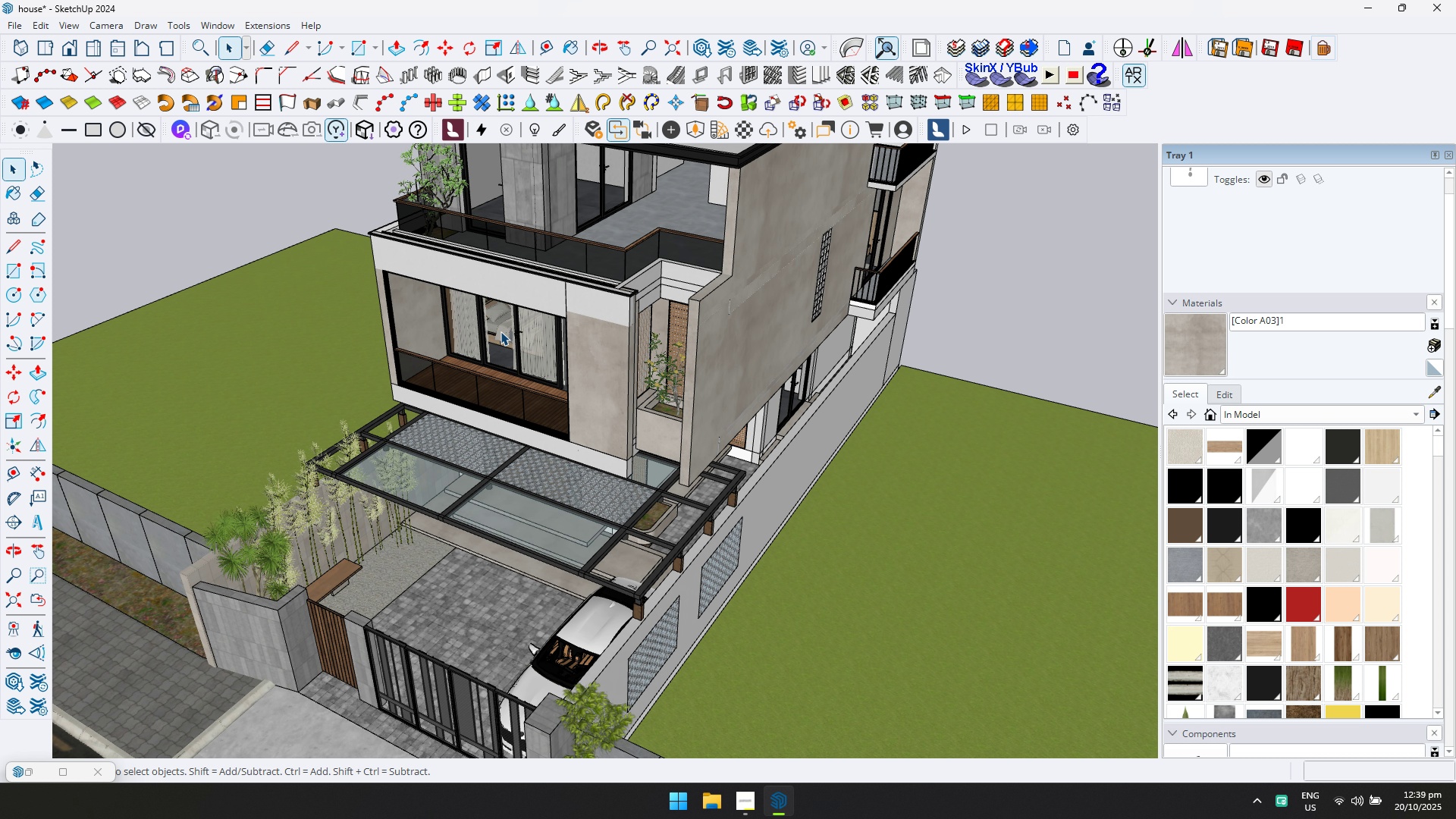 
scroll: coordinate [532, 340], scroll_direction: down, amount: 6.0
 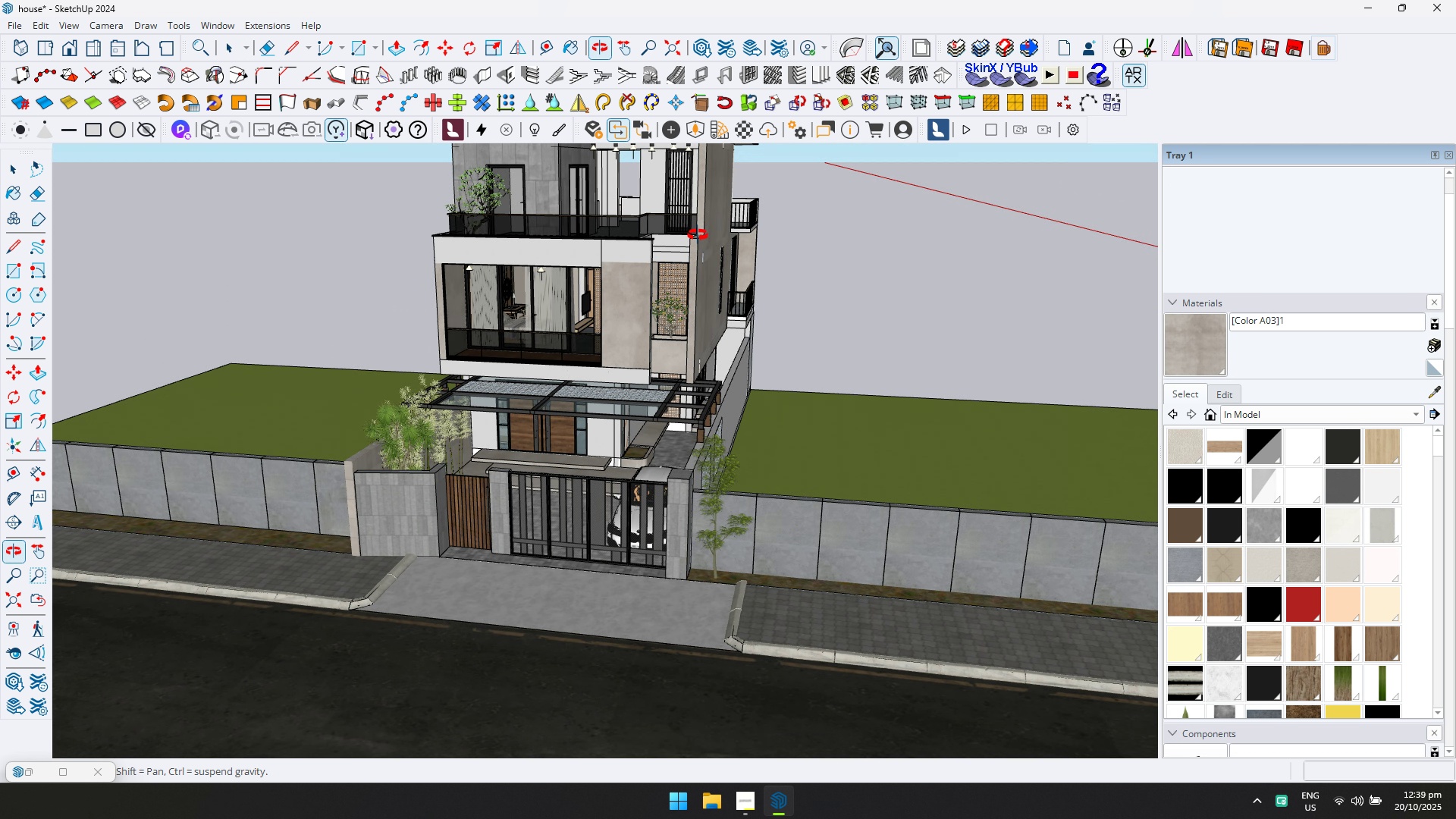 
scroll: coordinate [624, 249], scroll_direction: up, amount: 5.0
 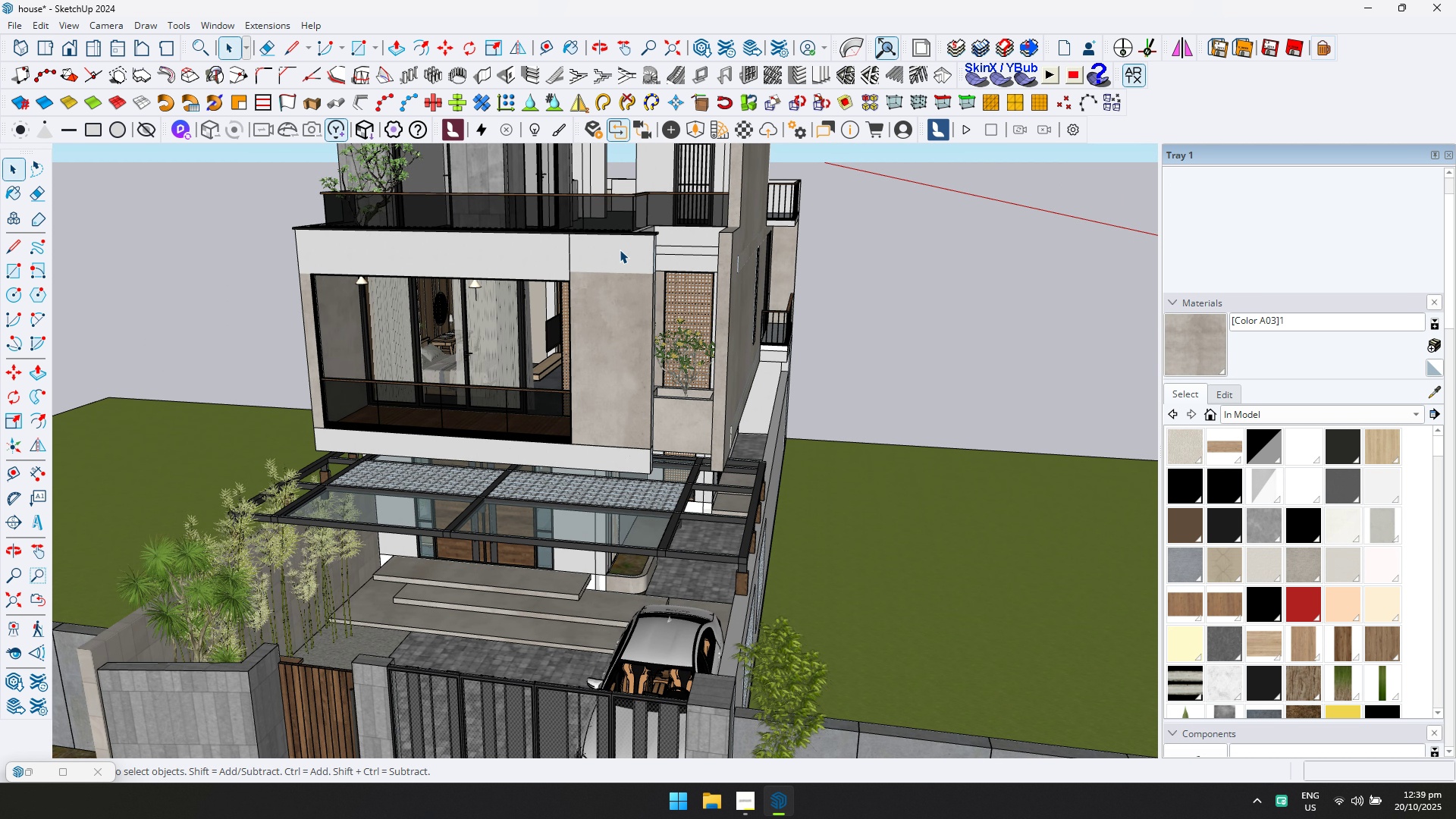 
double_click([620, 249])
 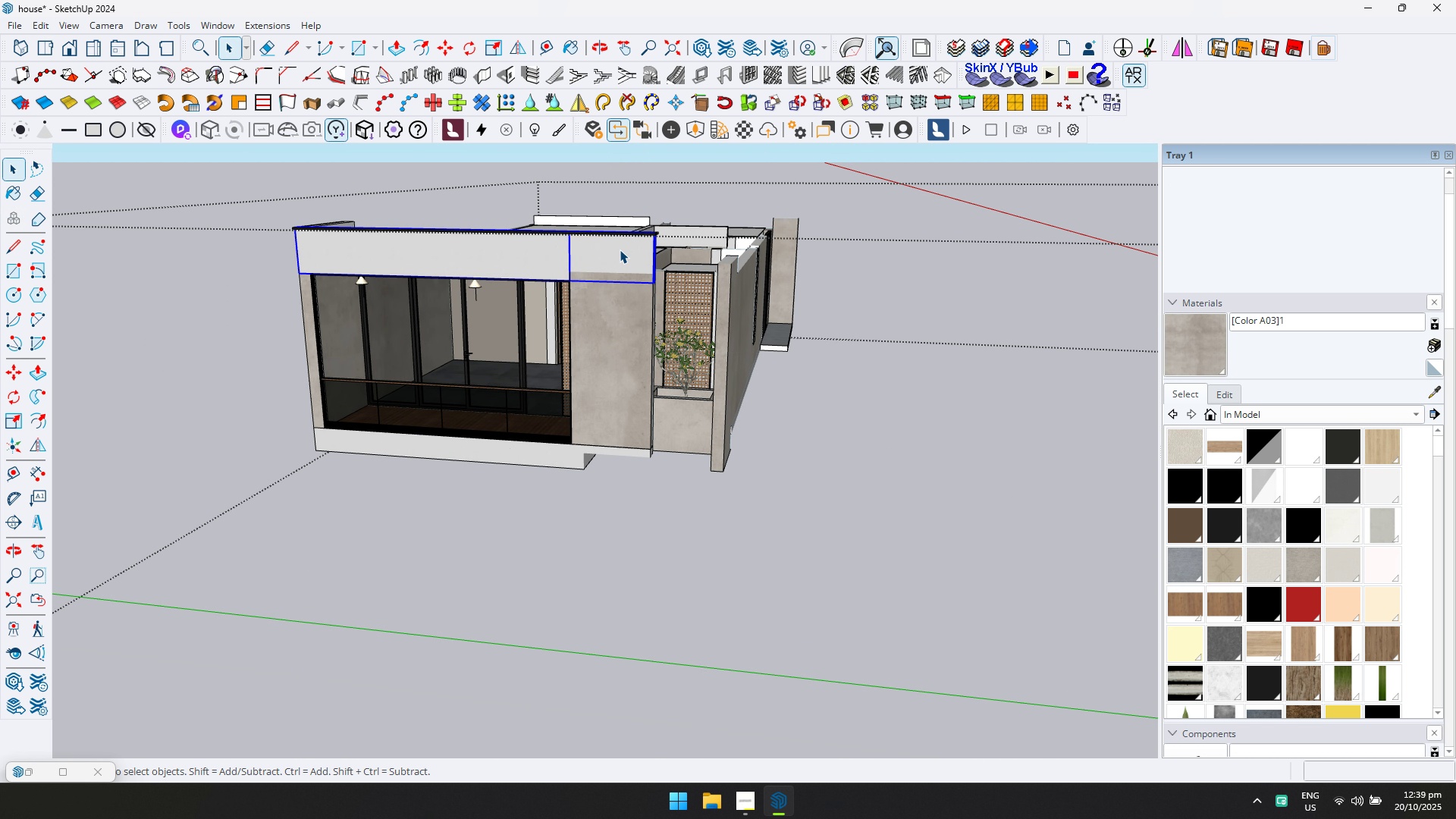 
triple_click([620, 249])
 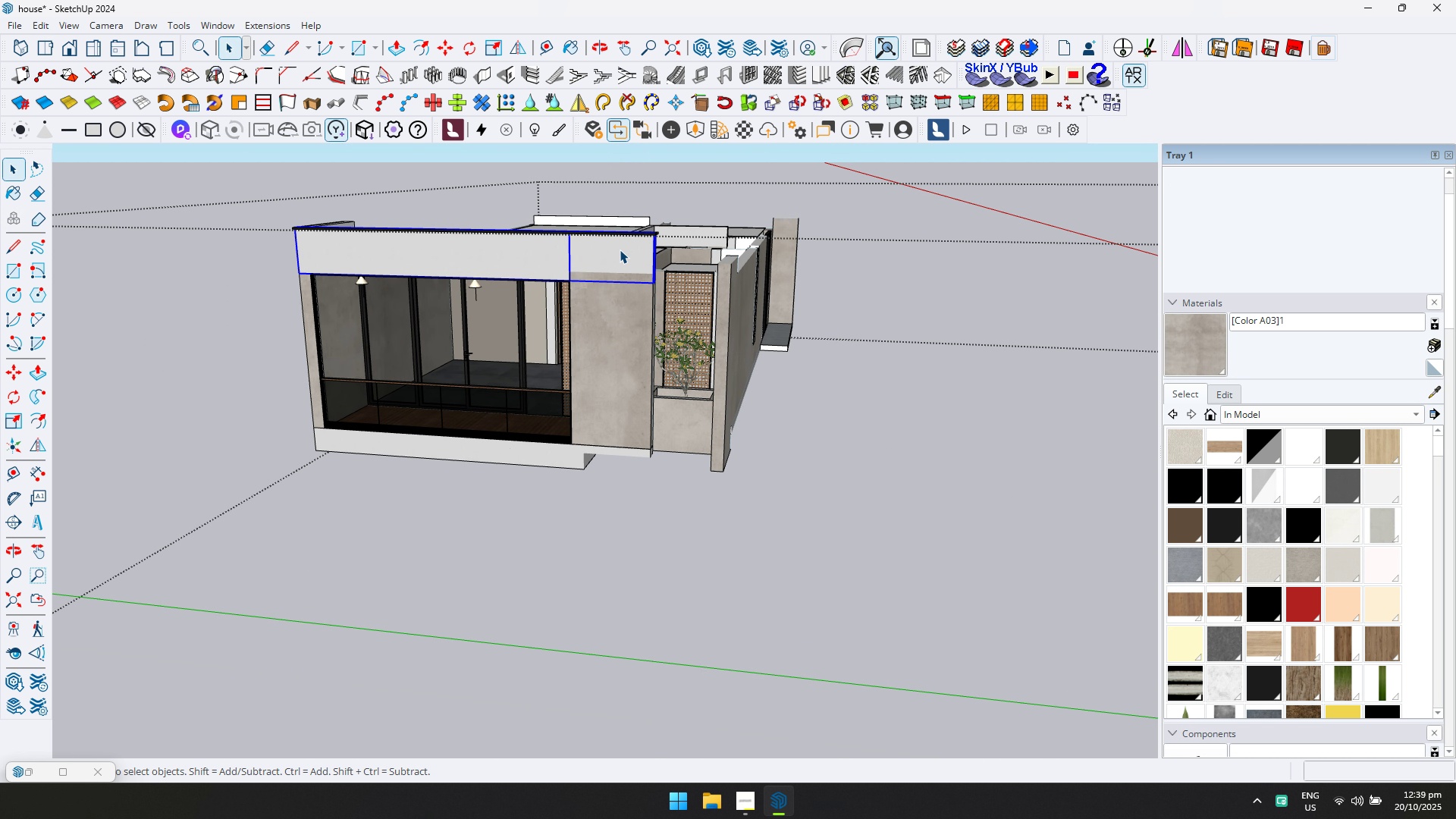 
triple_click([620, 249])
 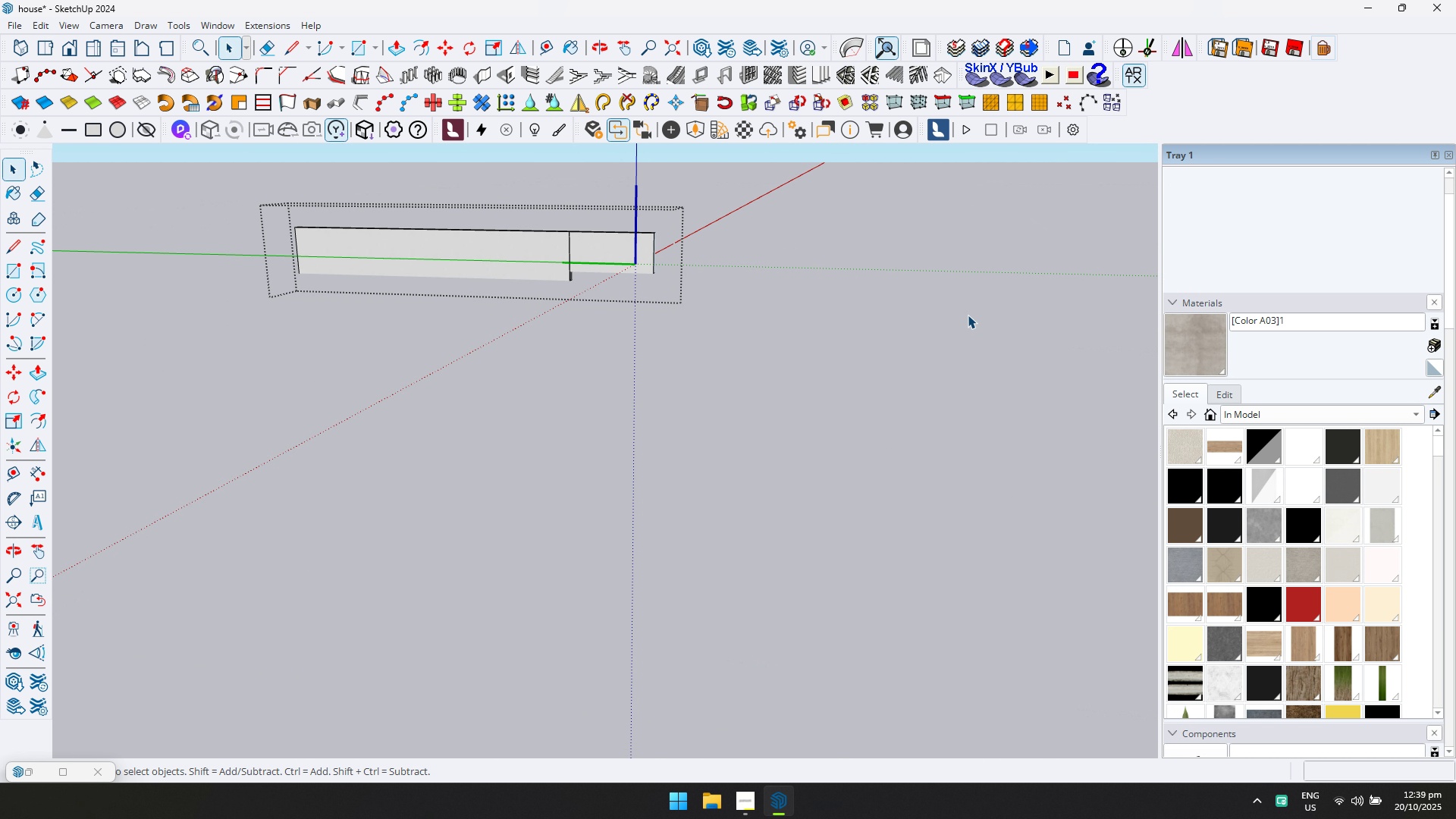 
key(Control+A)
 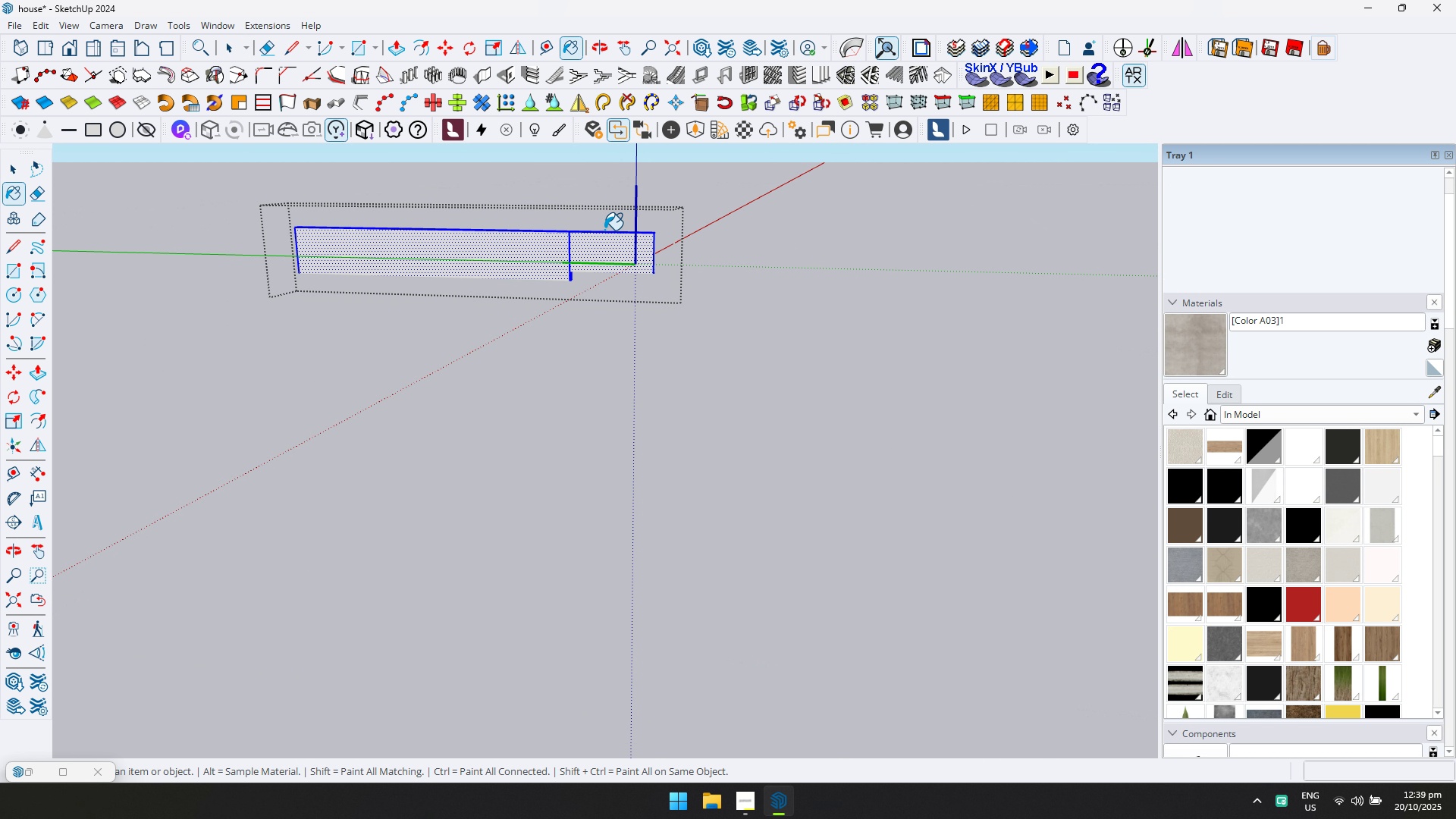 
double_click([601, 232])
 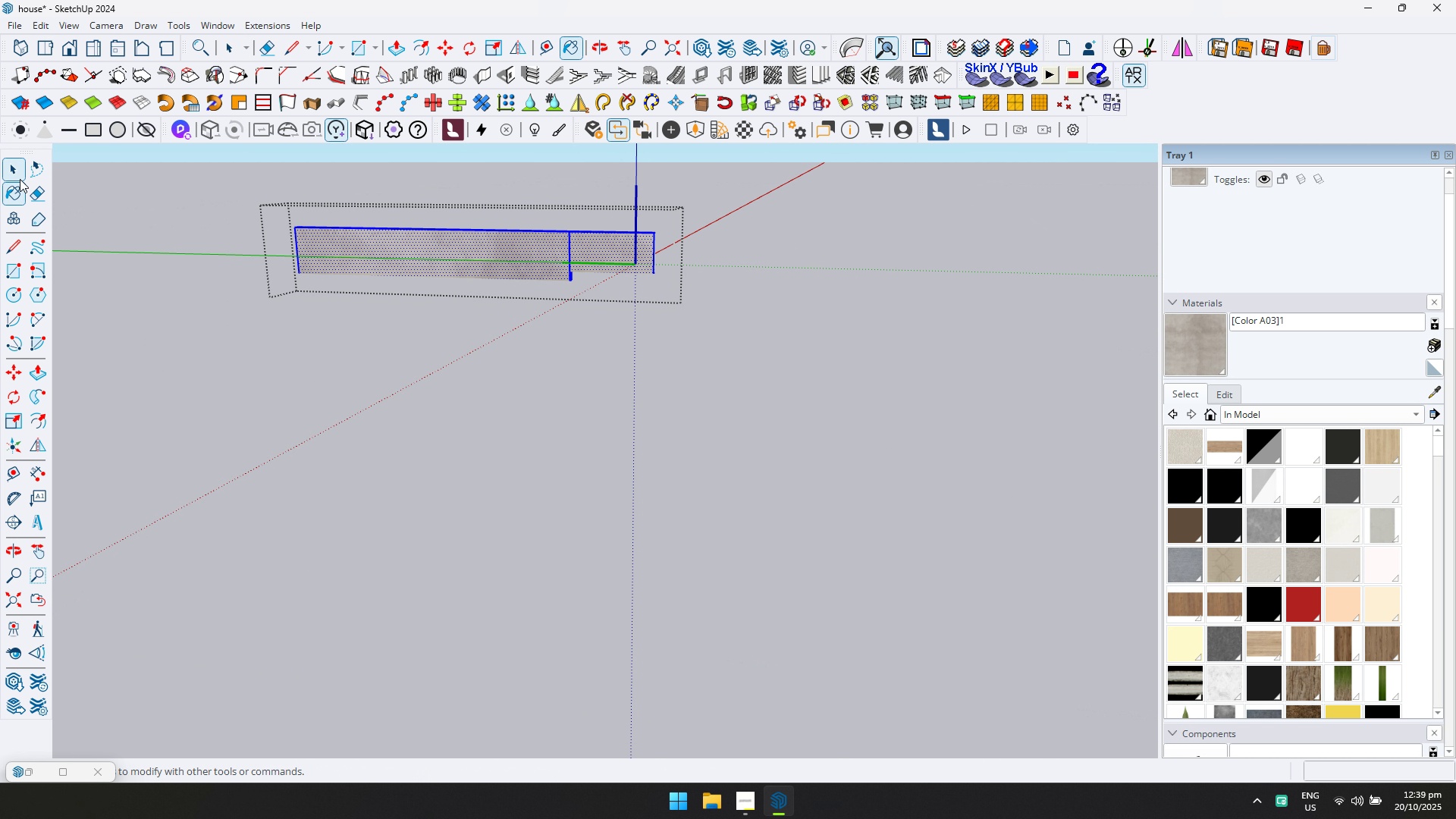 
left_click([15, 177])
 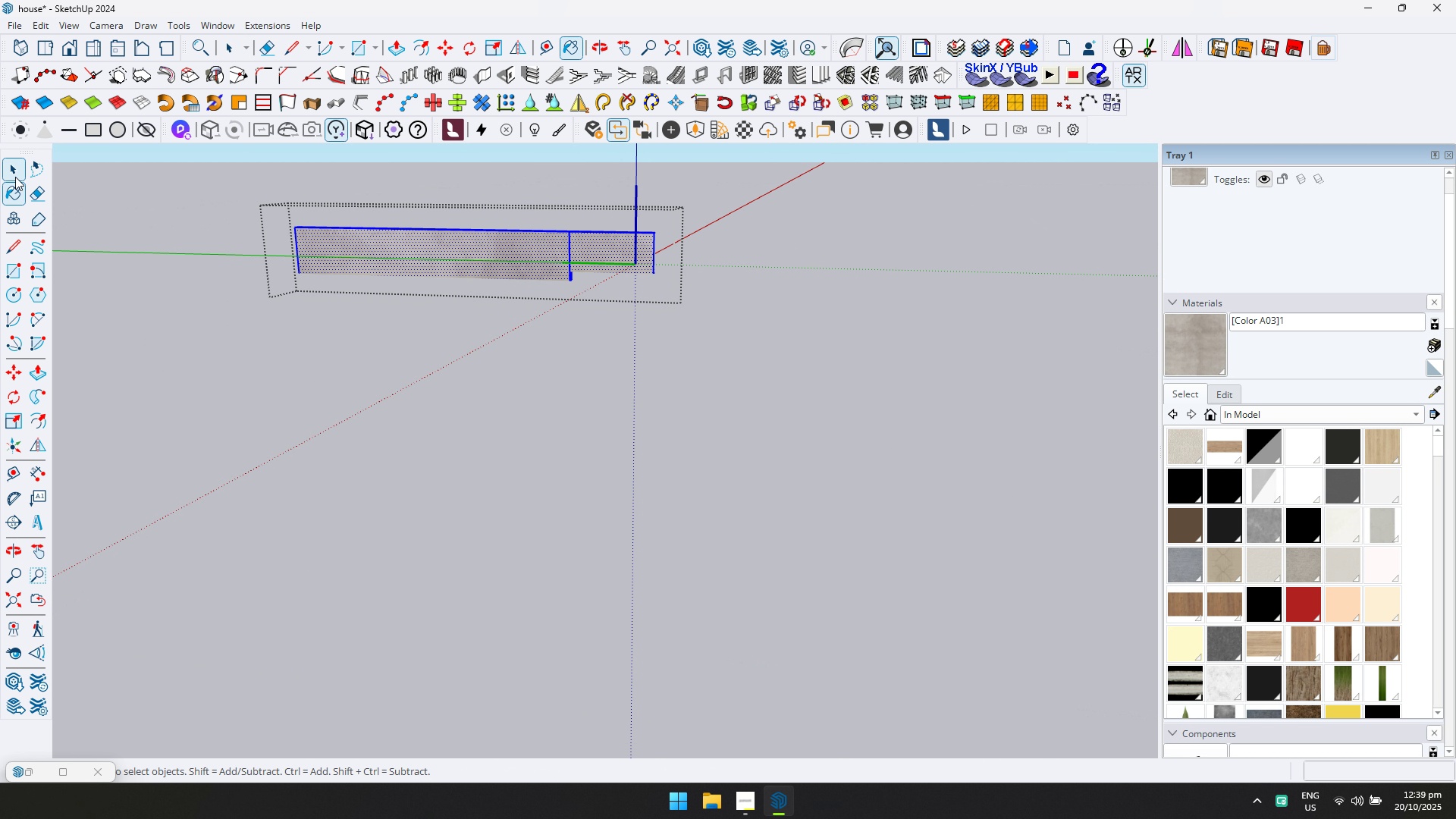 
key(Escape)
 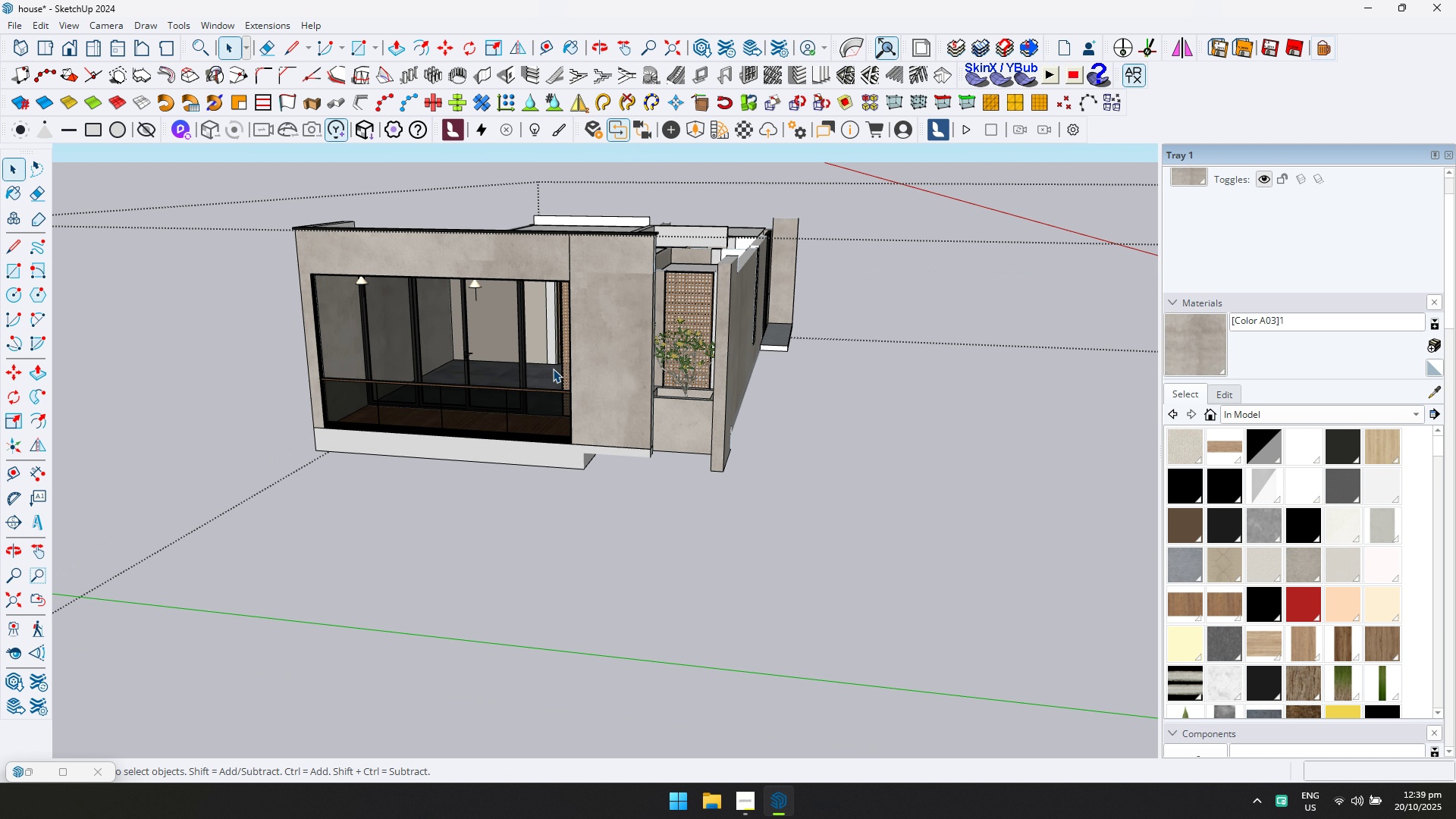 
scroll: coordinate [553, 369], scroll_direction: up, amount: 1.0
 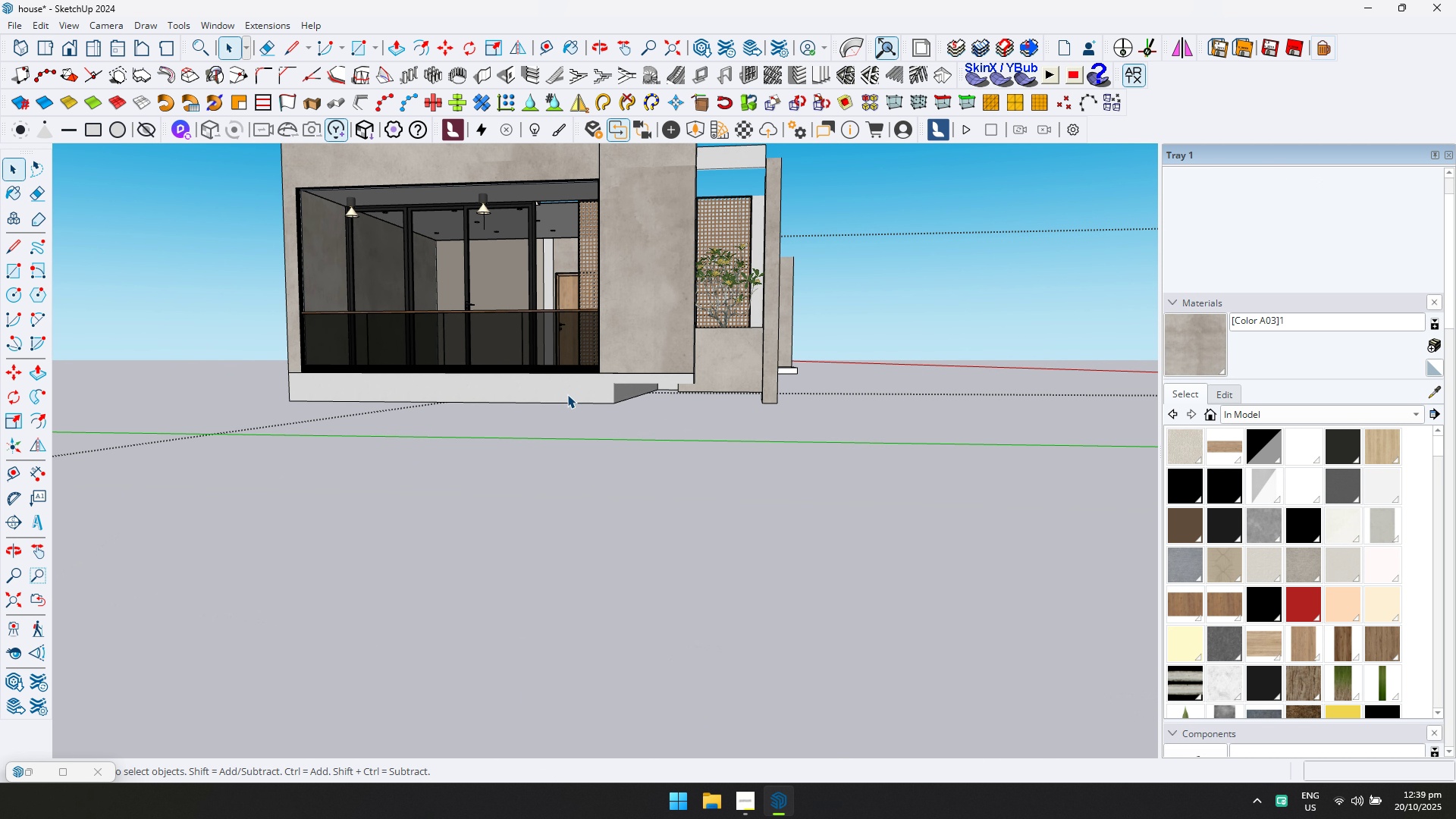 
double_click([567, 394])
 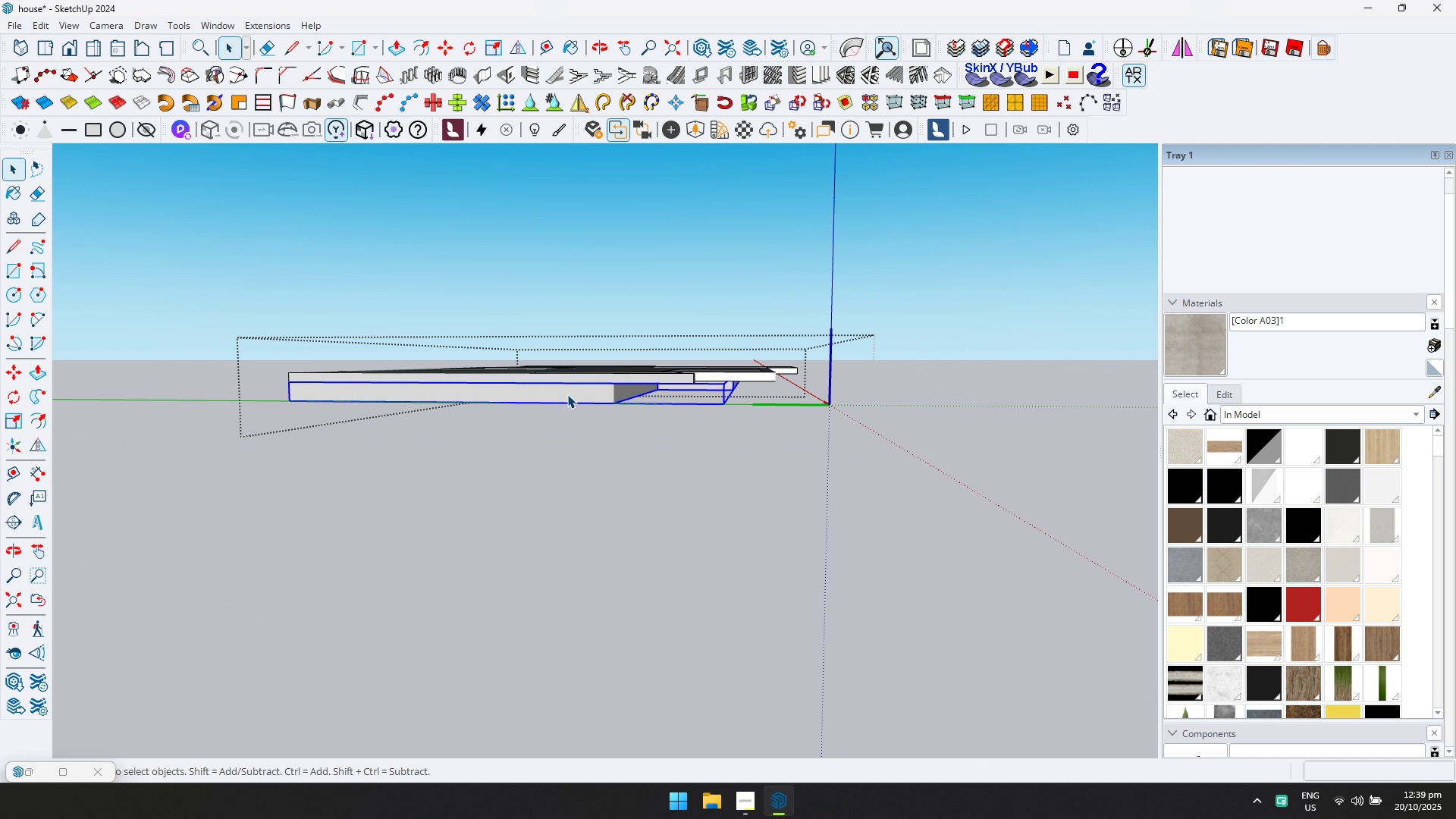 
triple_click([567, 394])
 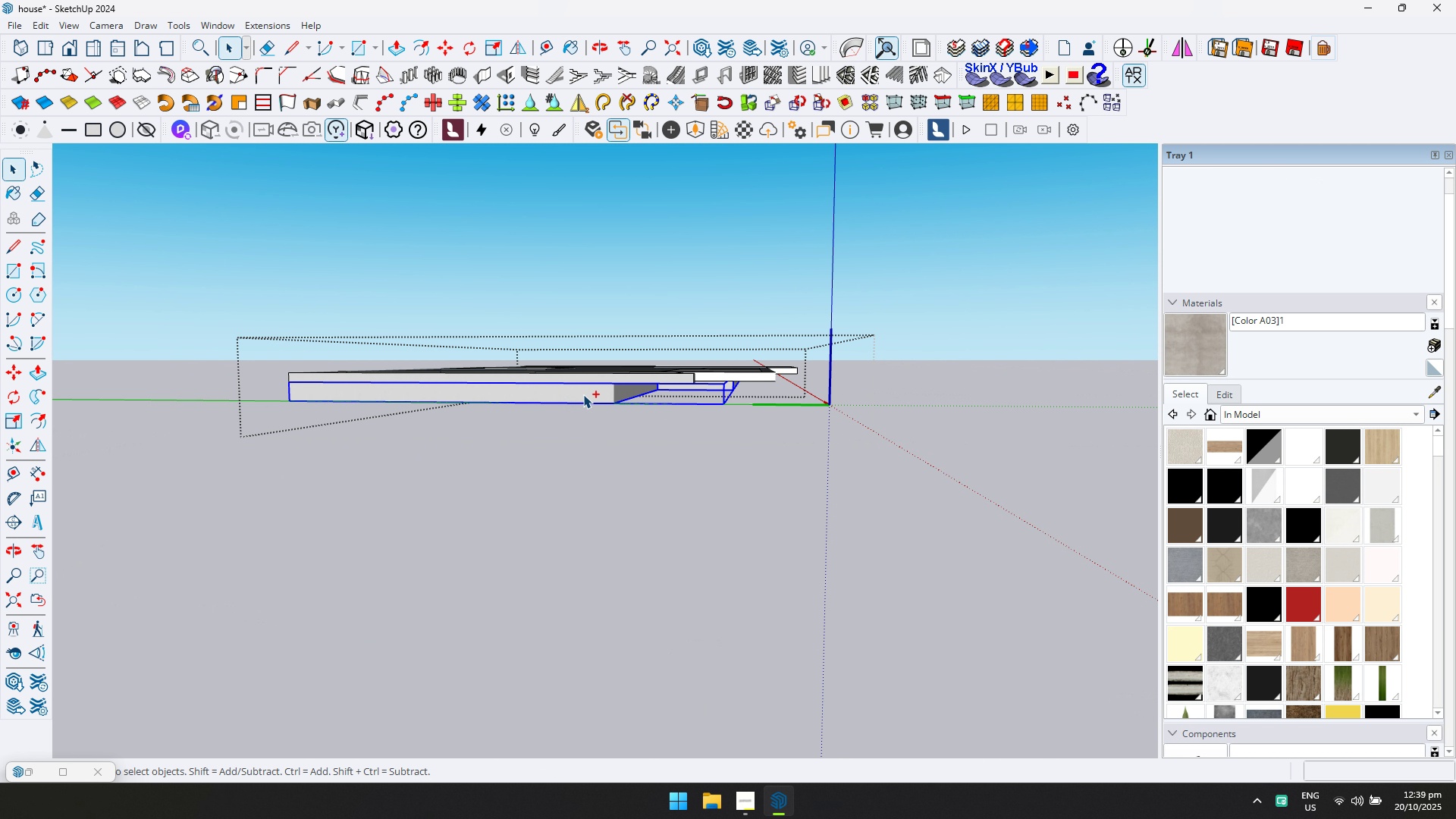 
key(Control+ControlLeft)
 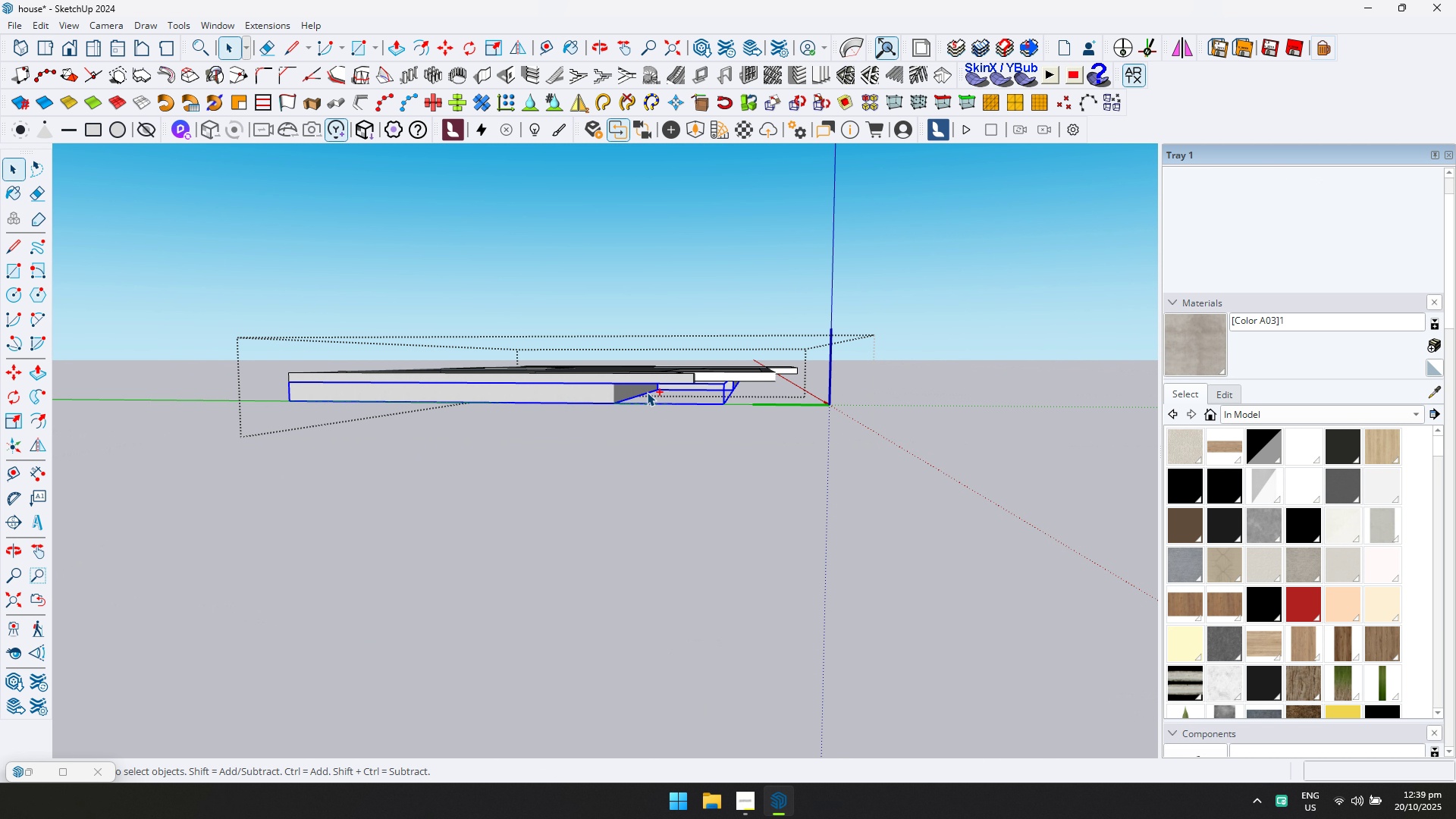 
key(Control+A)
 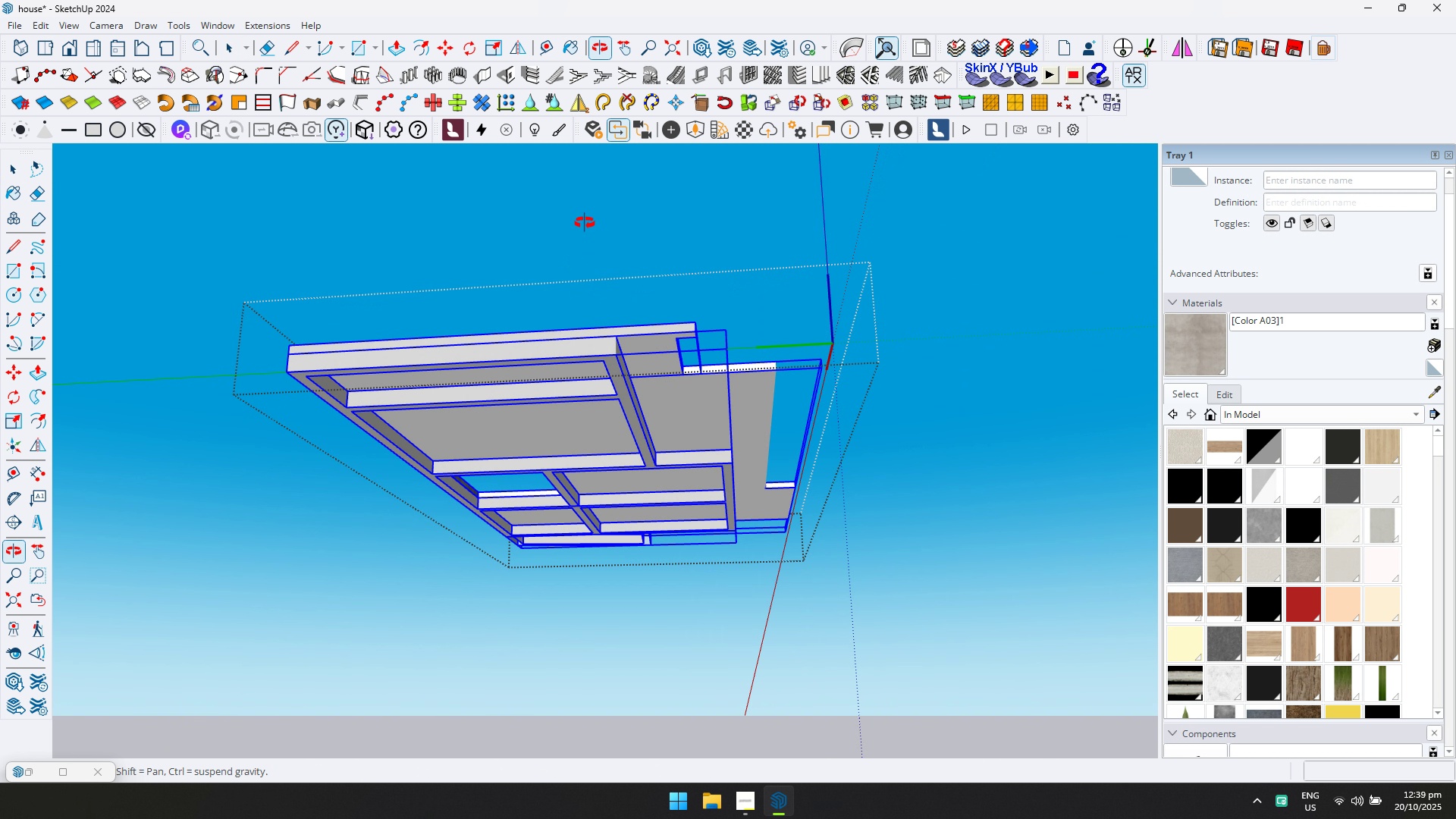 
double_click([601, 372])
 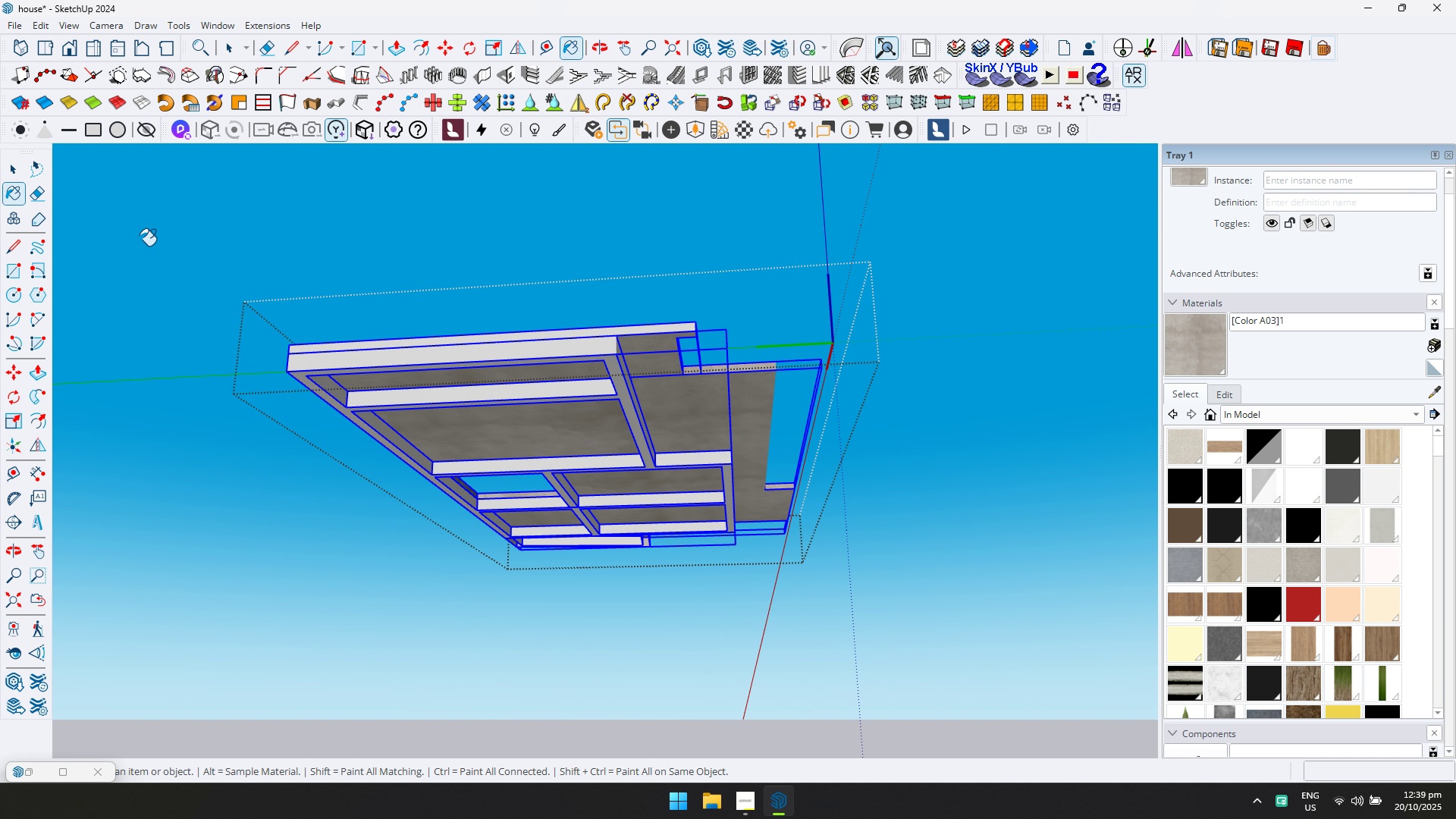 
left_click([15, 165])
 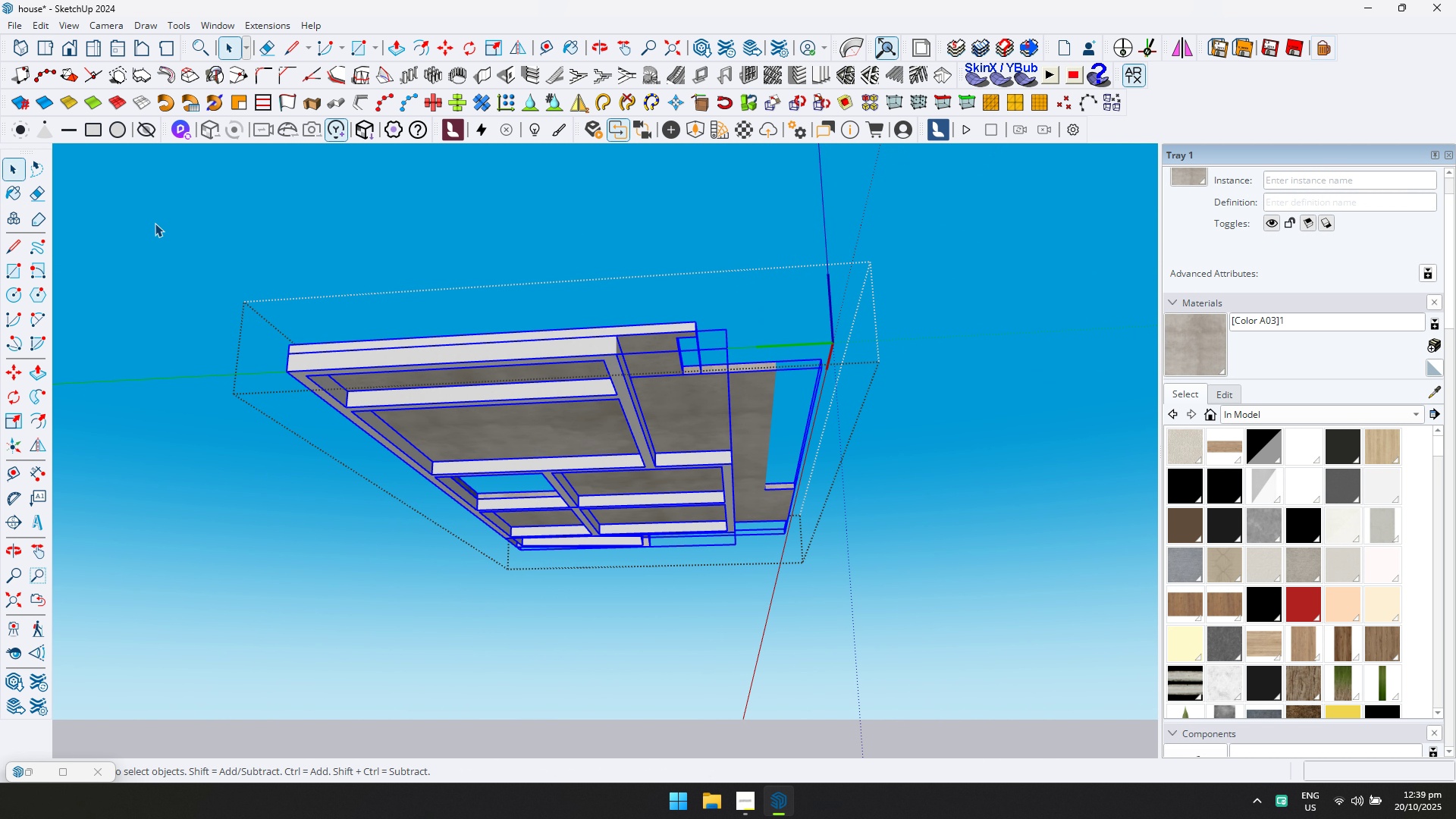 
key(Escape)
 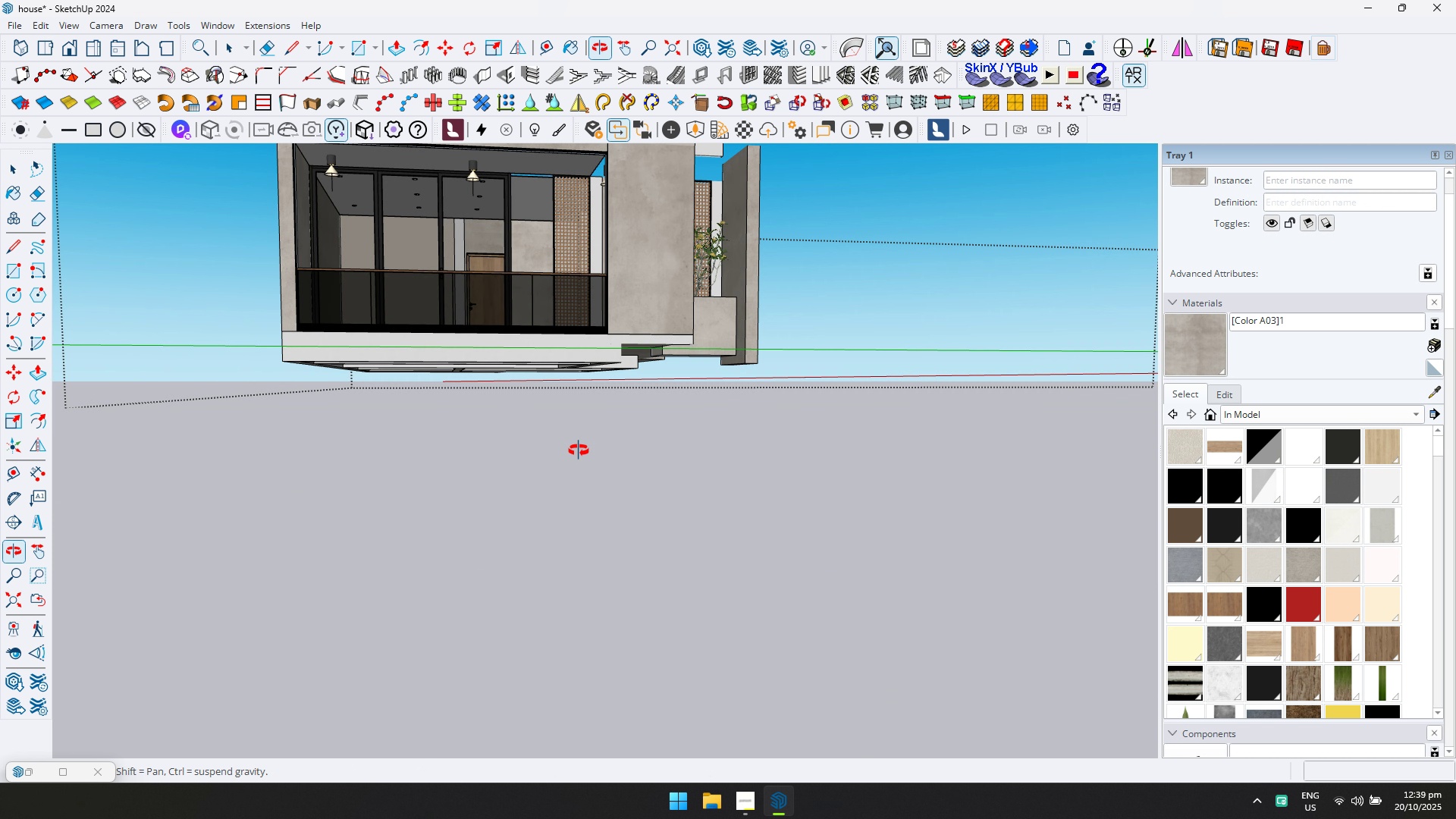 
key(Escape)
 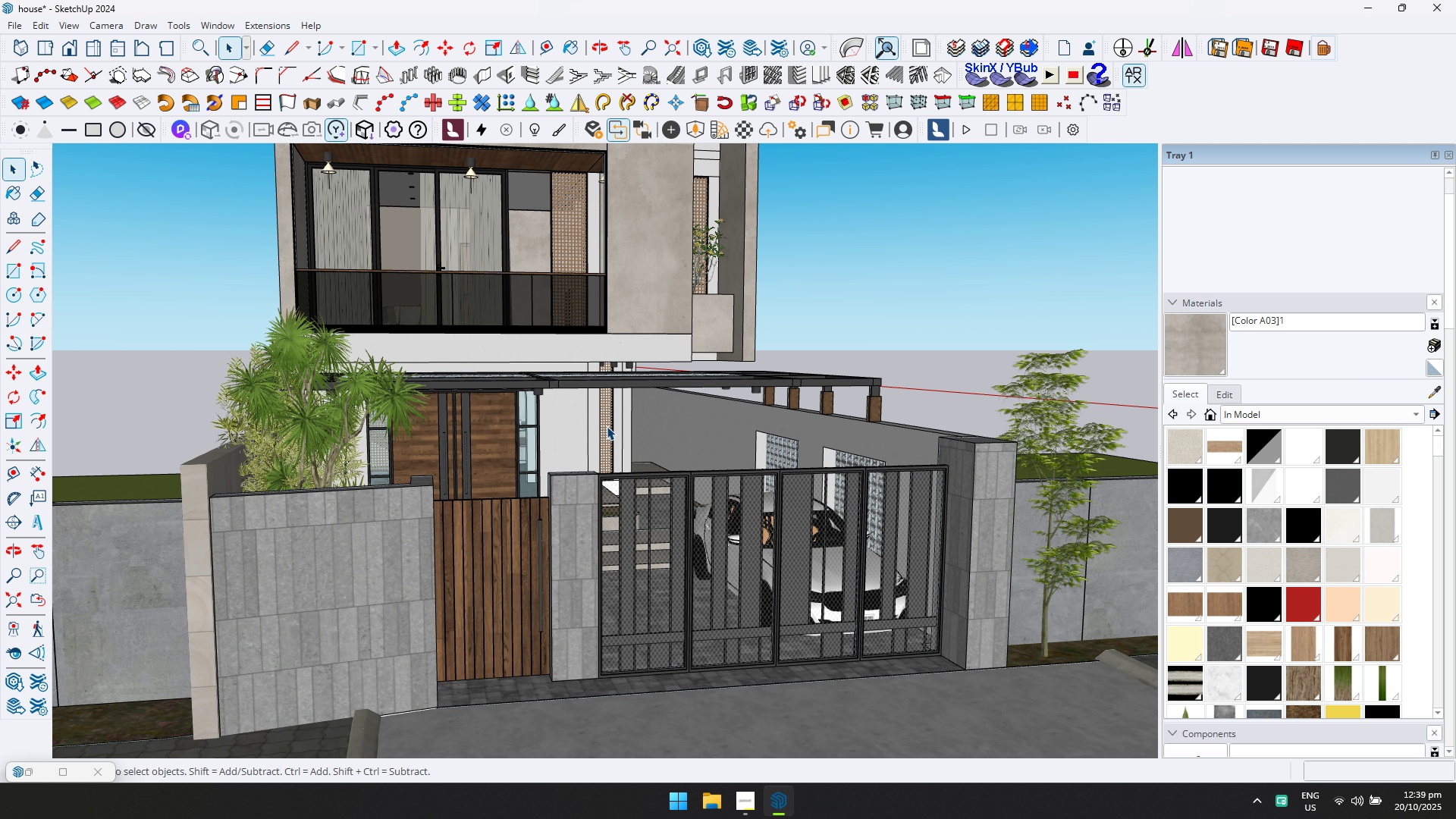 
scroll: coordinate [636, 479], scroll_direction: down, amount: 2.0
 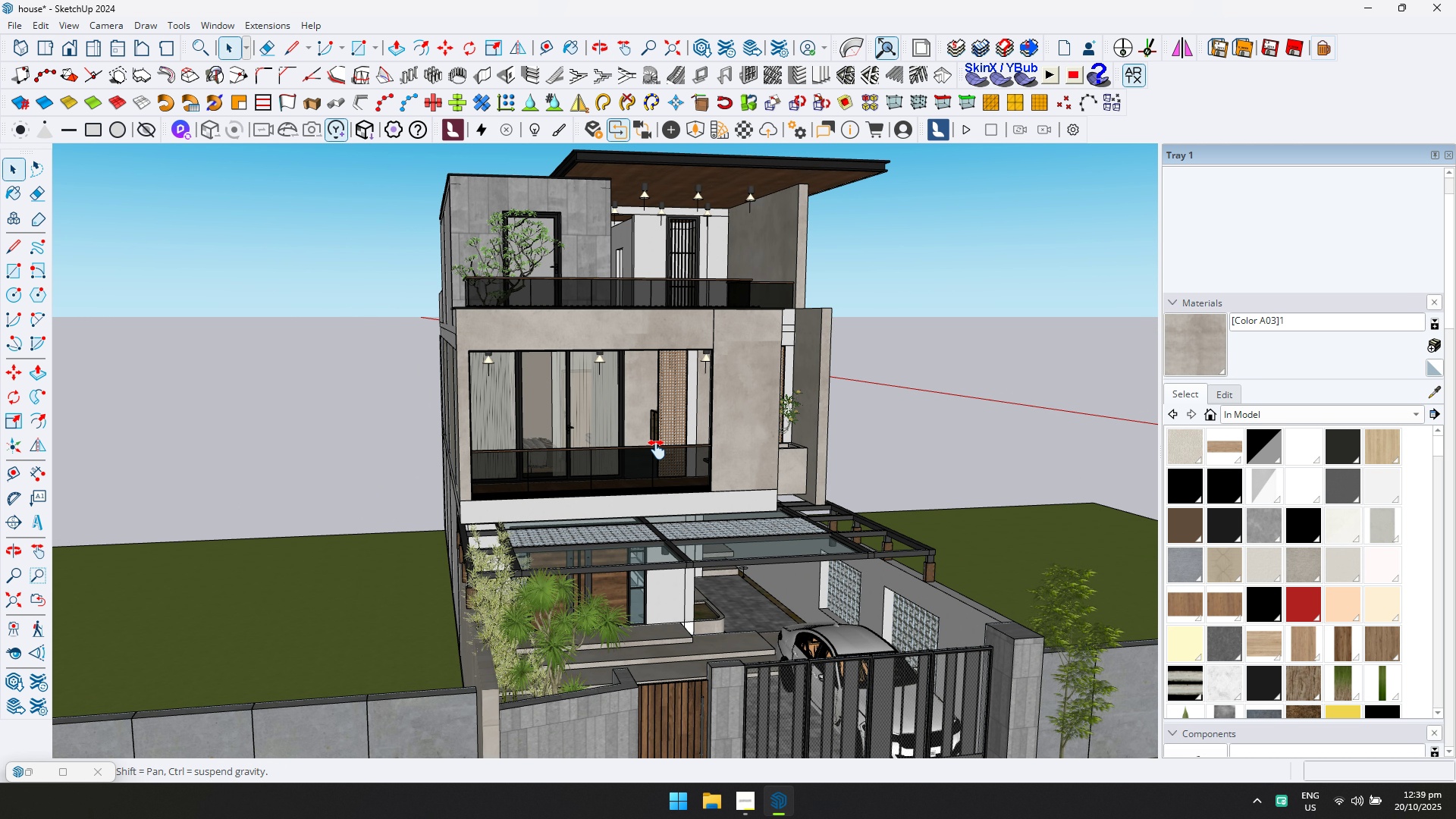 
key(Shift+ShiftLeft)
 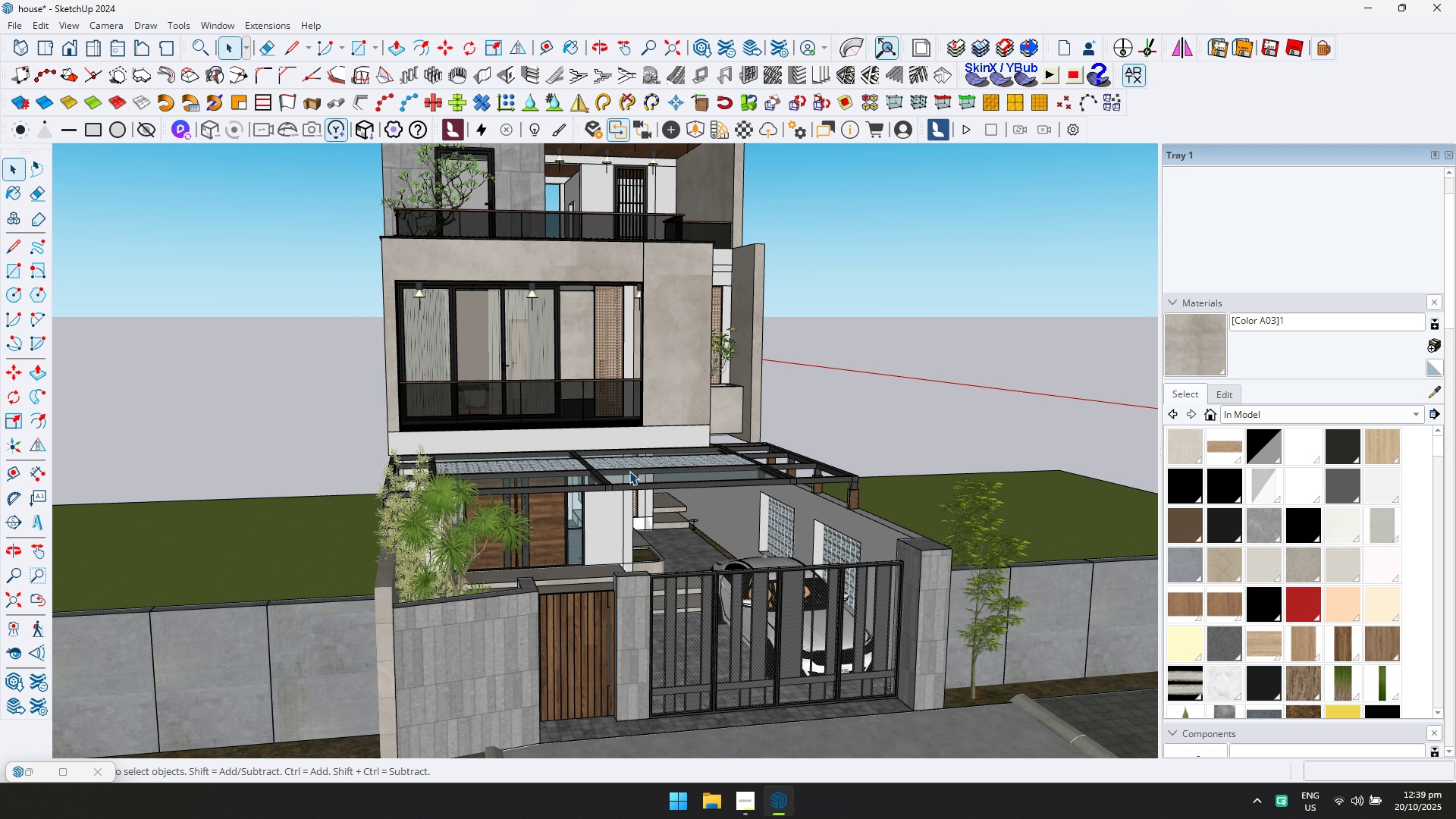 
hold_key(key=ShiftLeft, duration=0.4)
 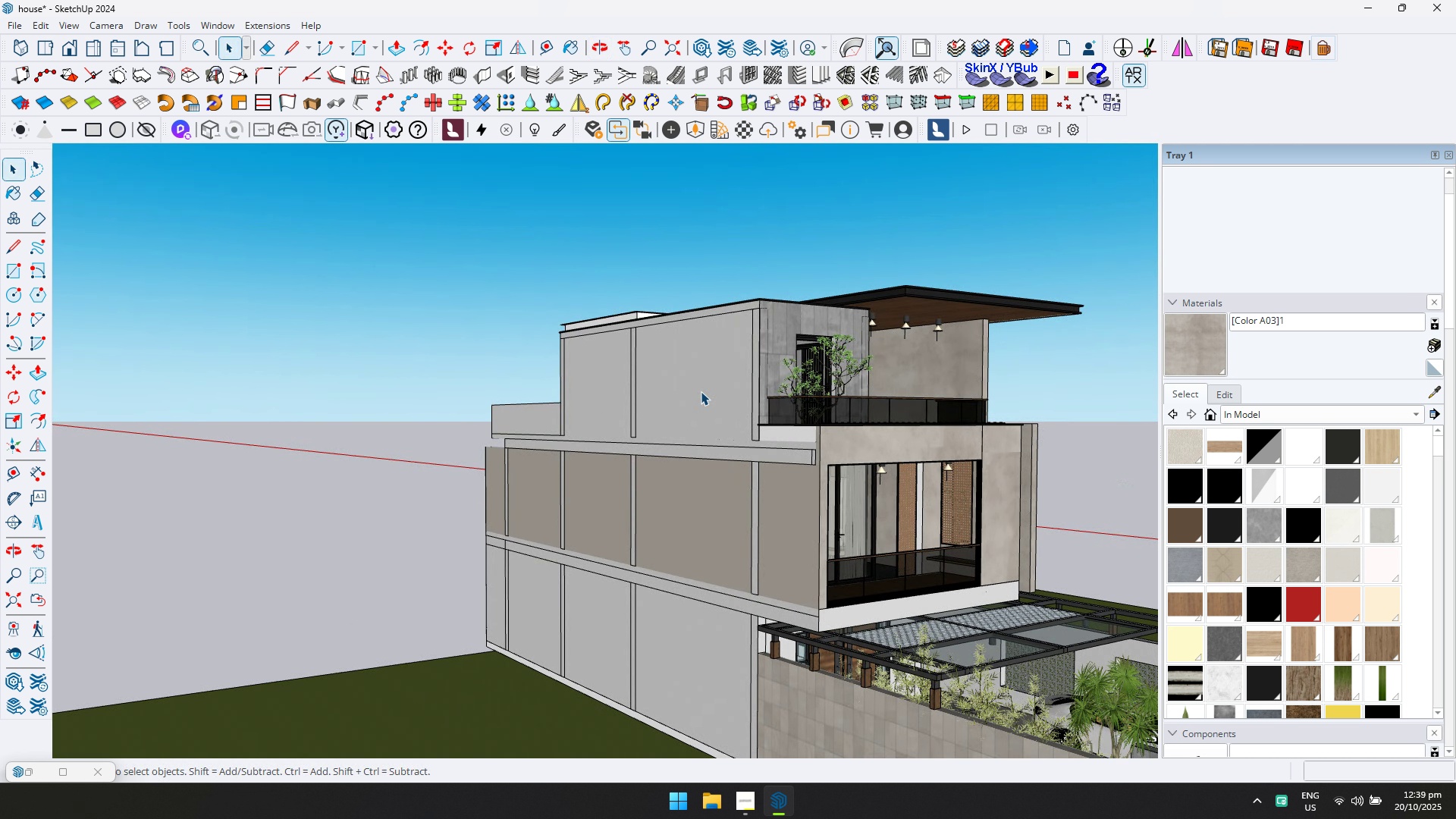 
double_click([701, 391])
 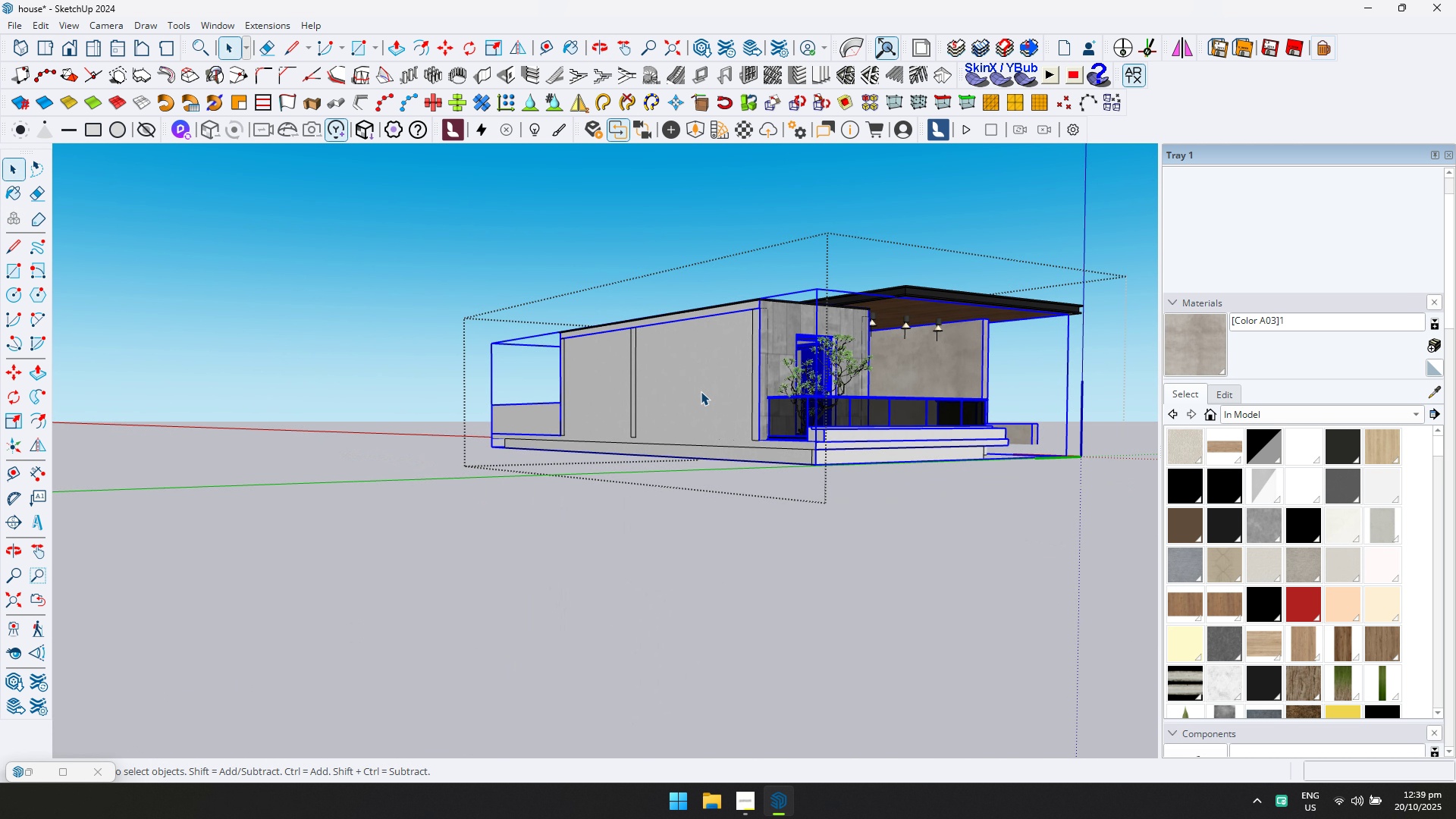 
triple_click([701, 391])
 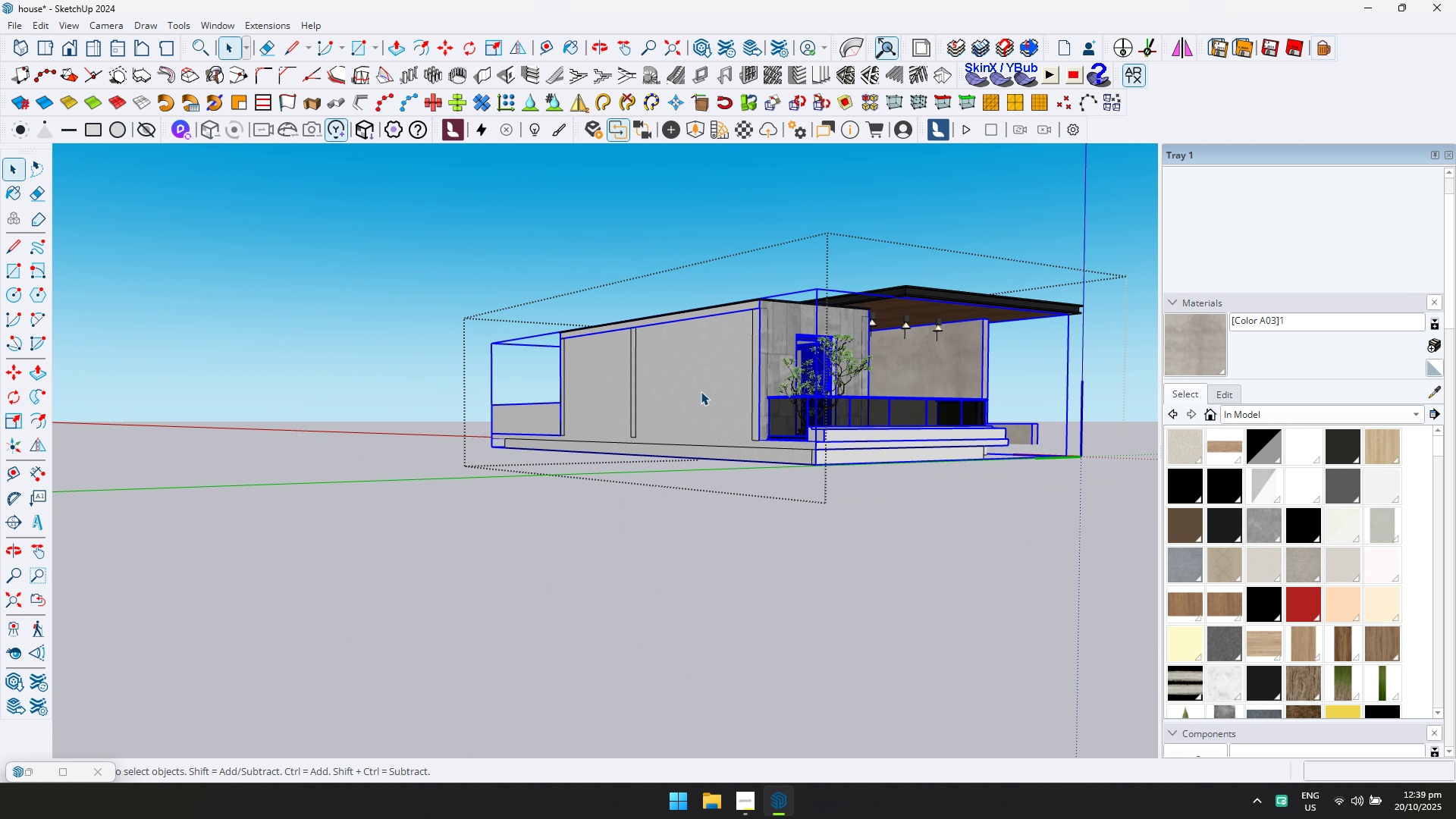 
triple_click([701, 391])
 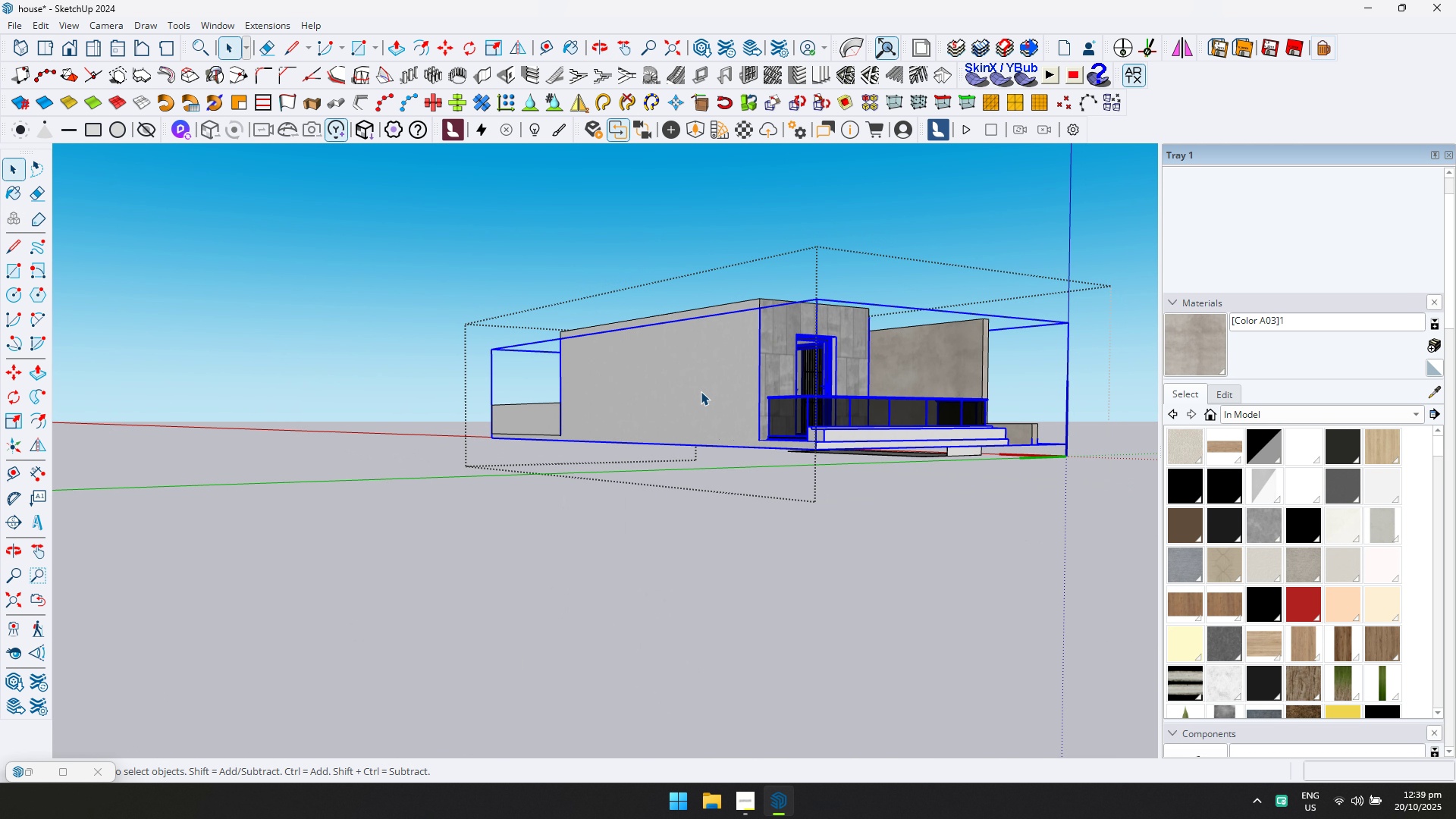 
triple_click([701, 391])
 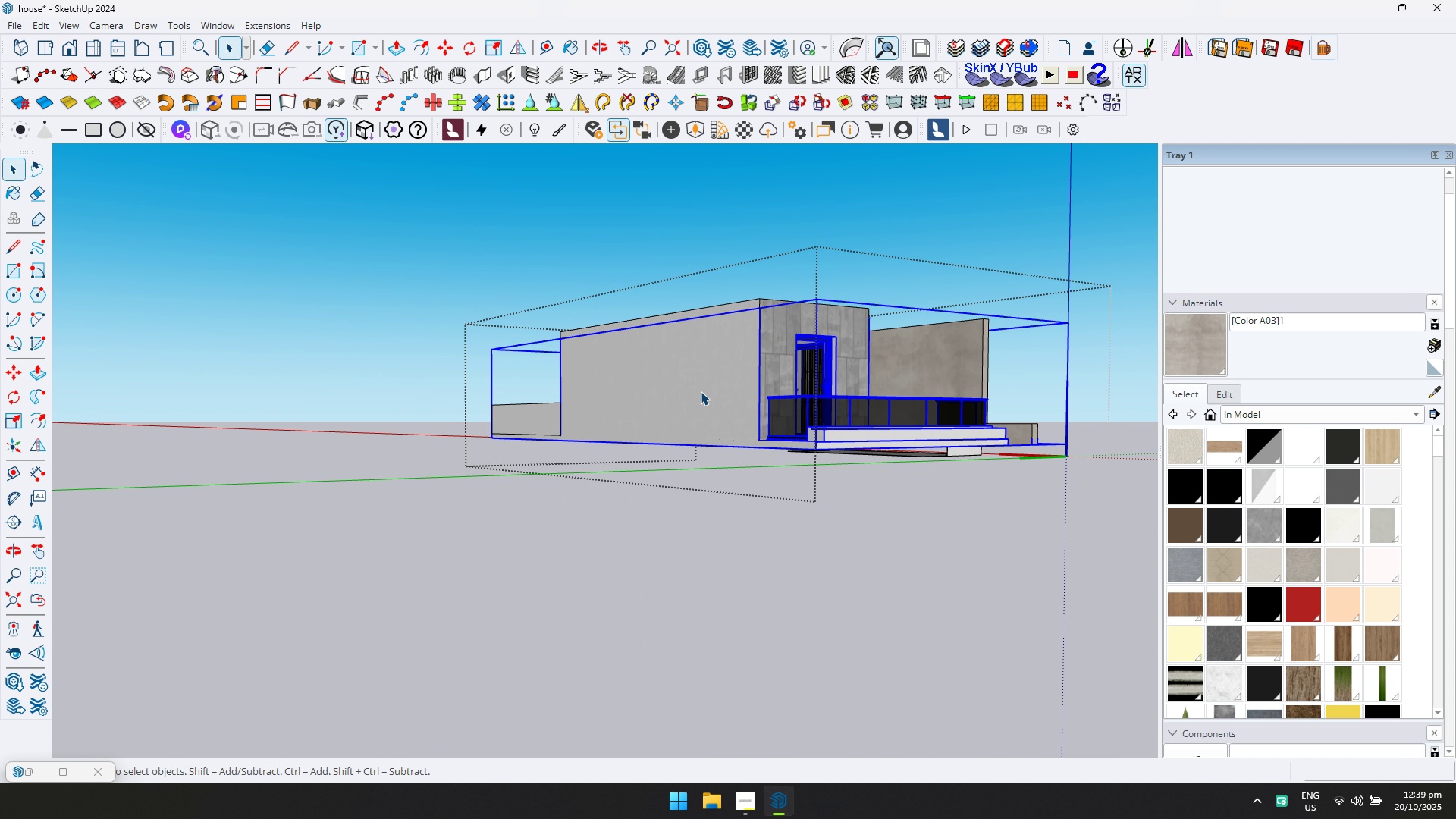 
triple_click([701, 391])
 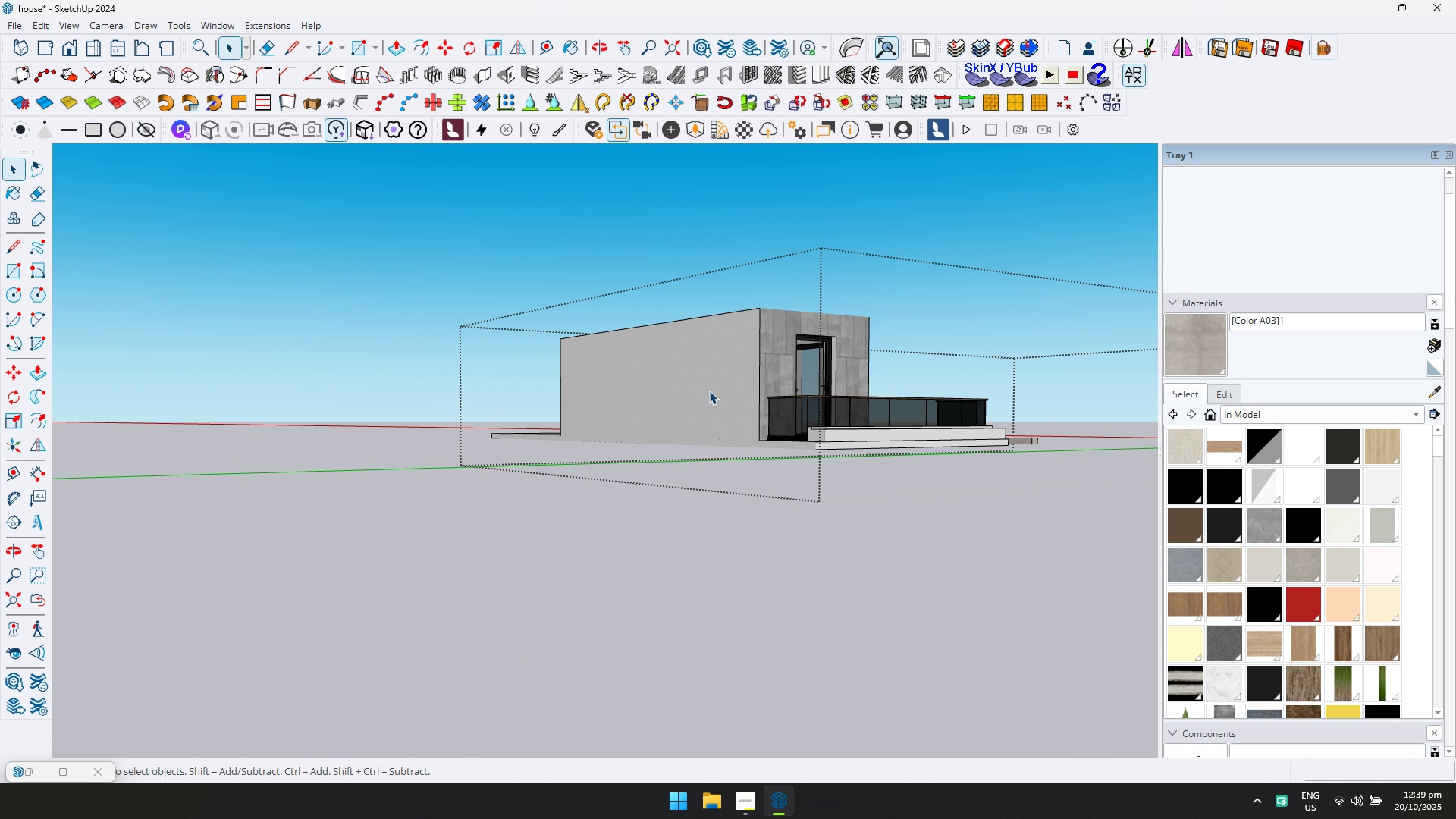 
triple_click([709, 391])
 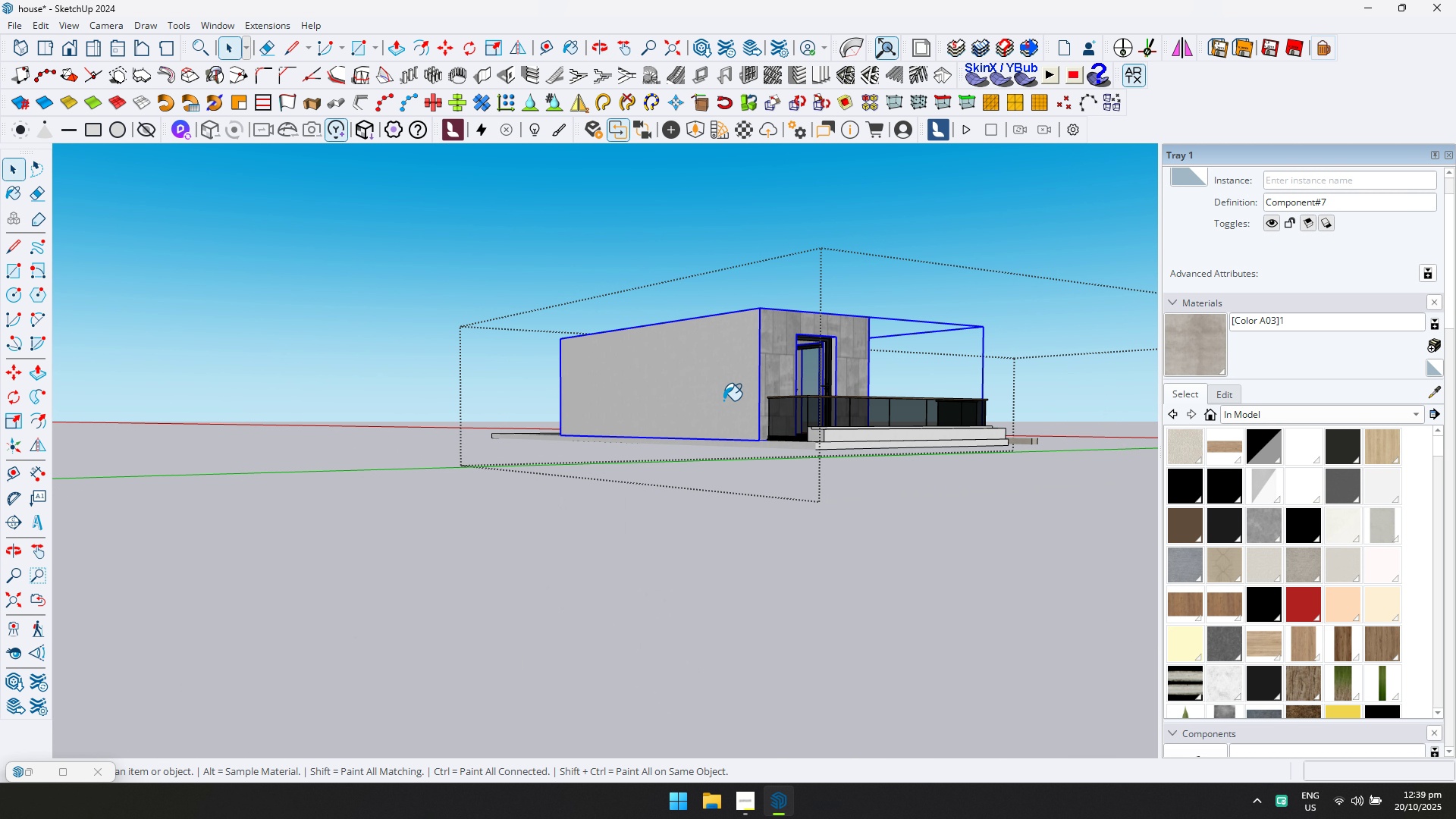 
double_click([637, 383])
 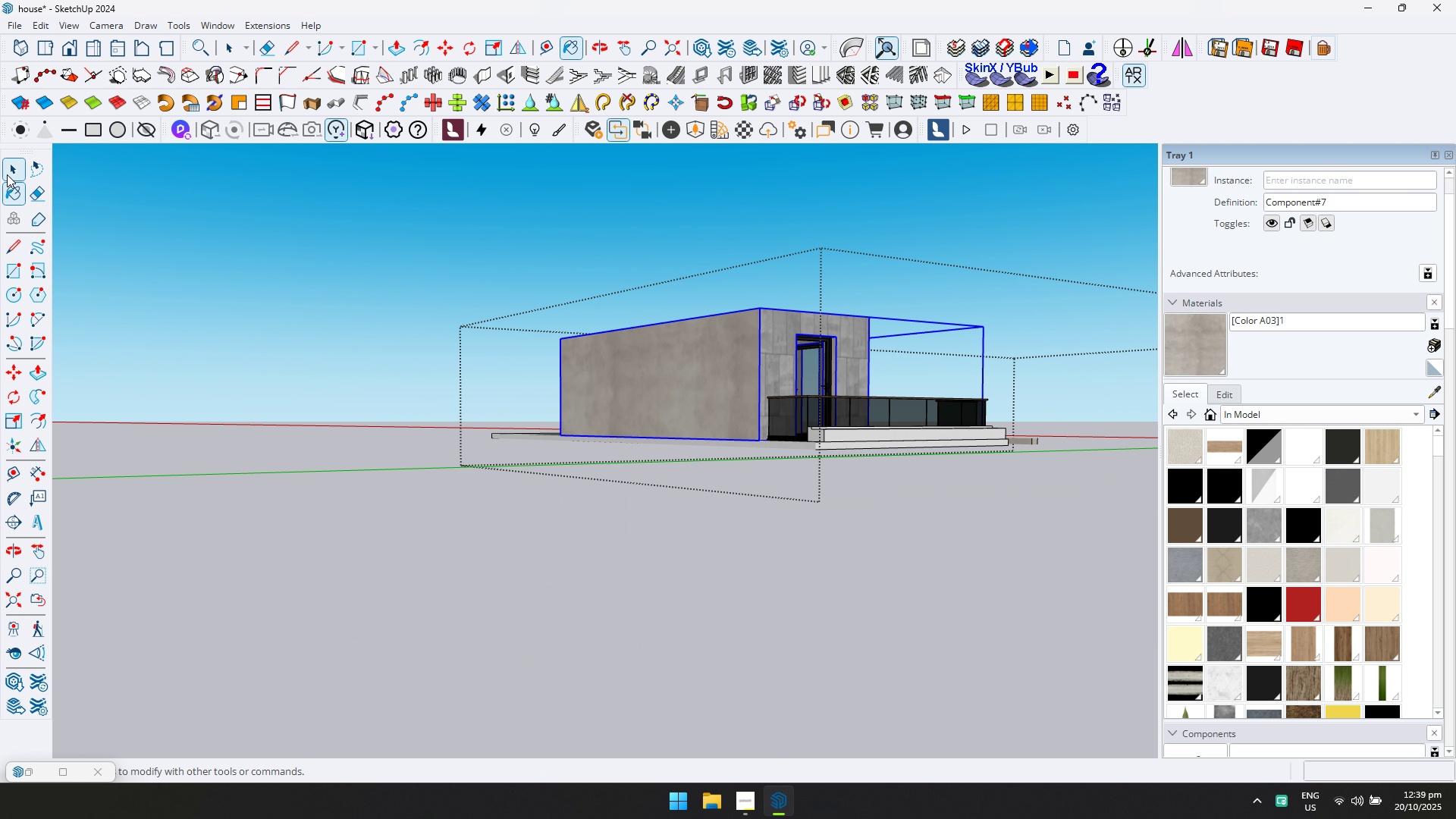 
key(Escape)
 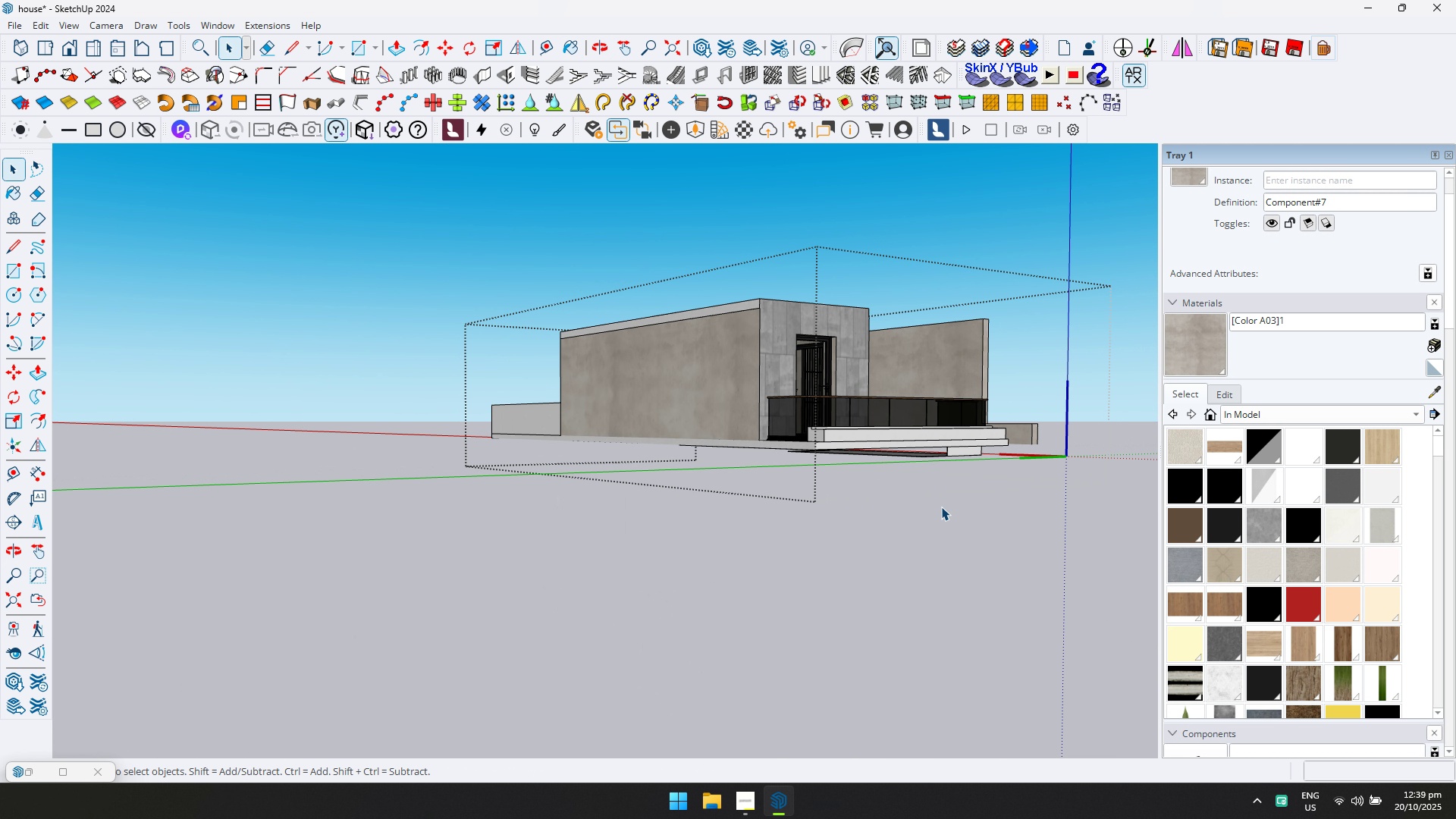 
scroll: coordinate [692, 436], scroll_direction: up, amount: 6.0
 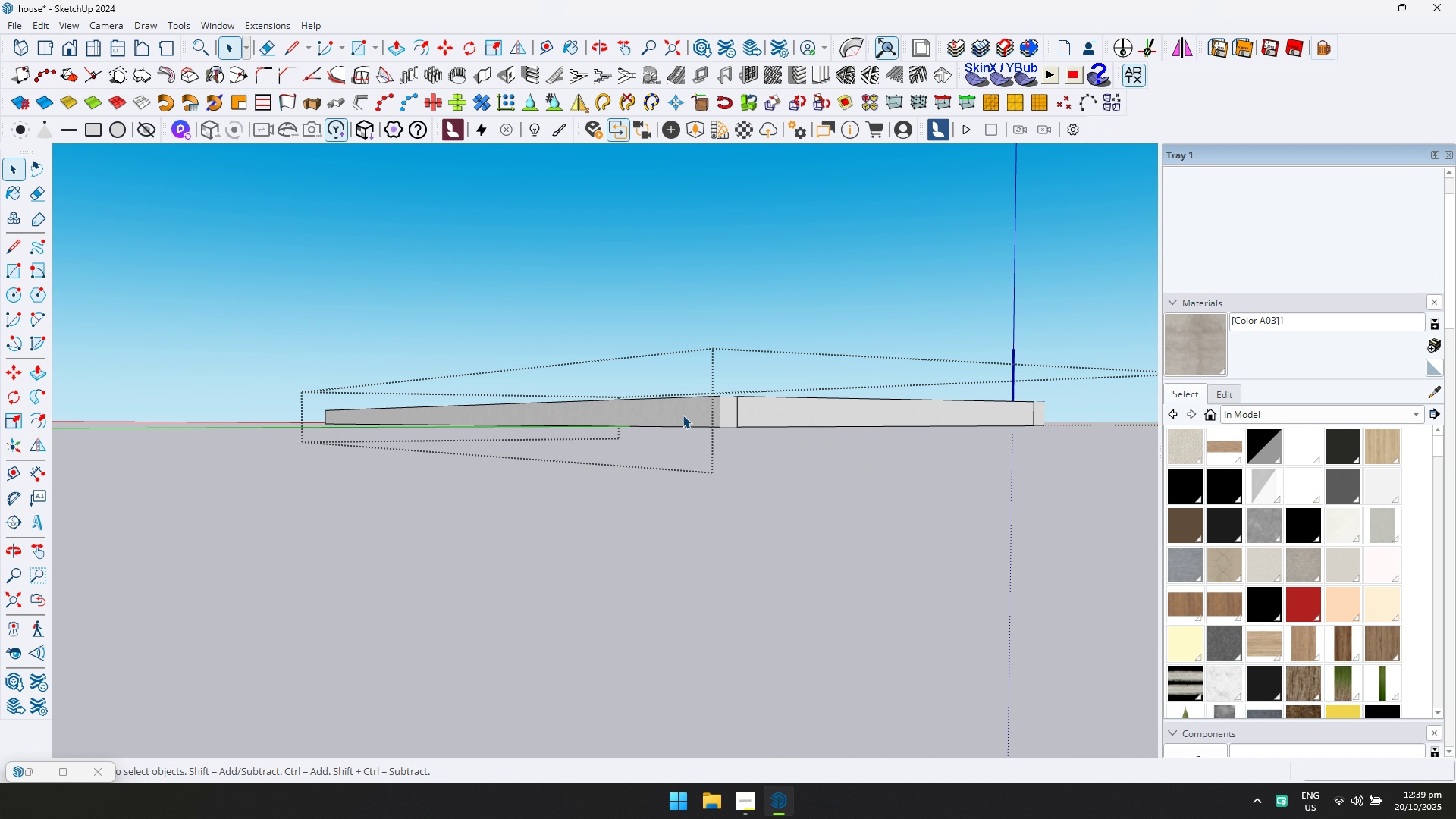 
key(Escape)
 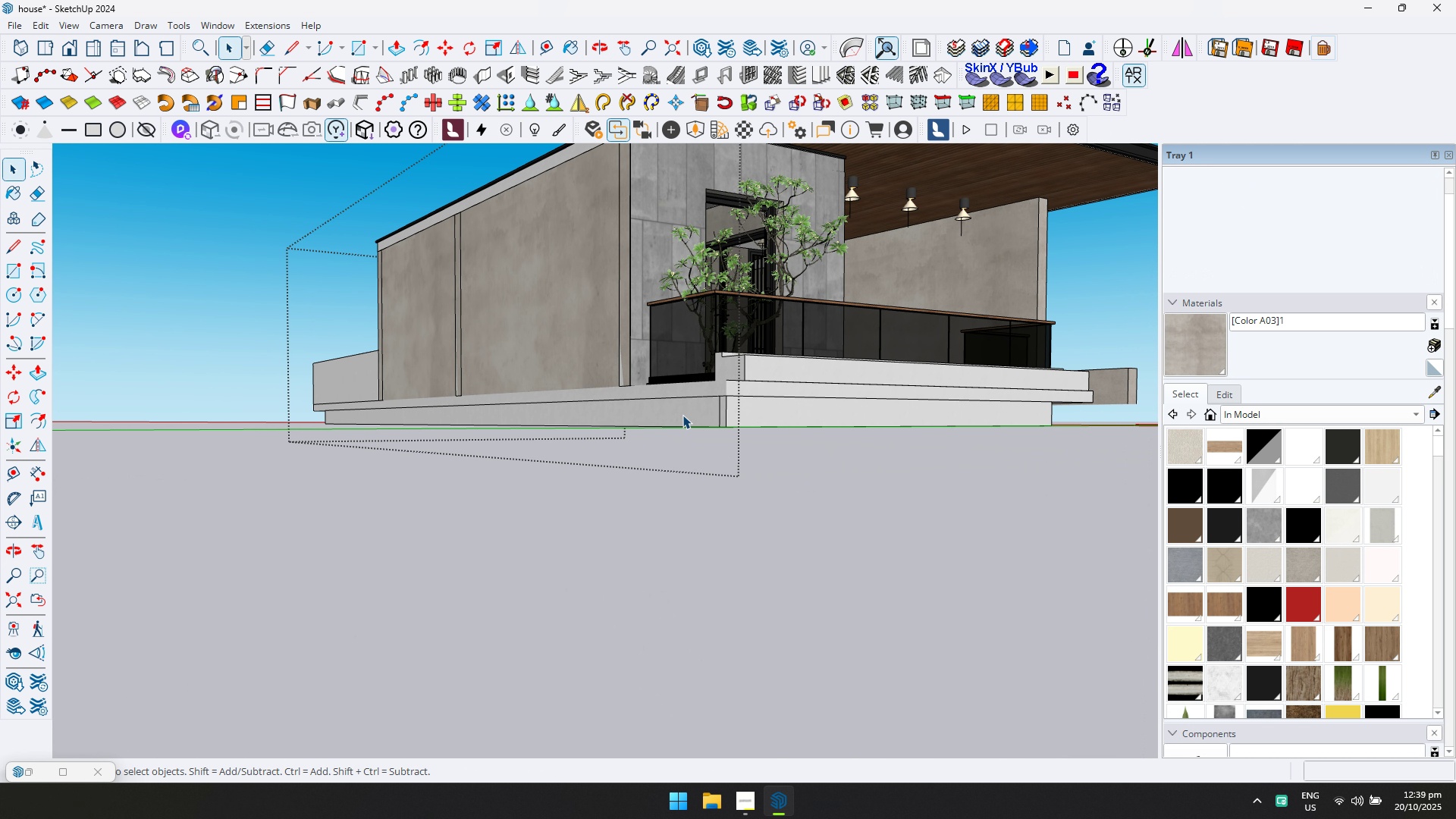 
double_click([682, 415])
 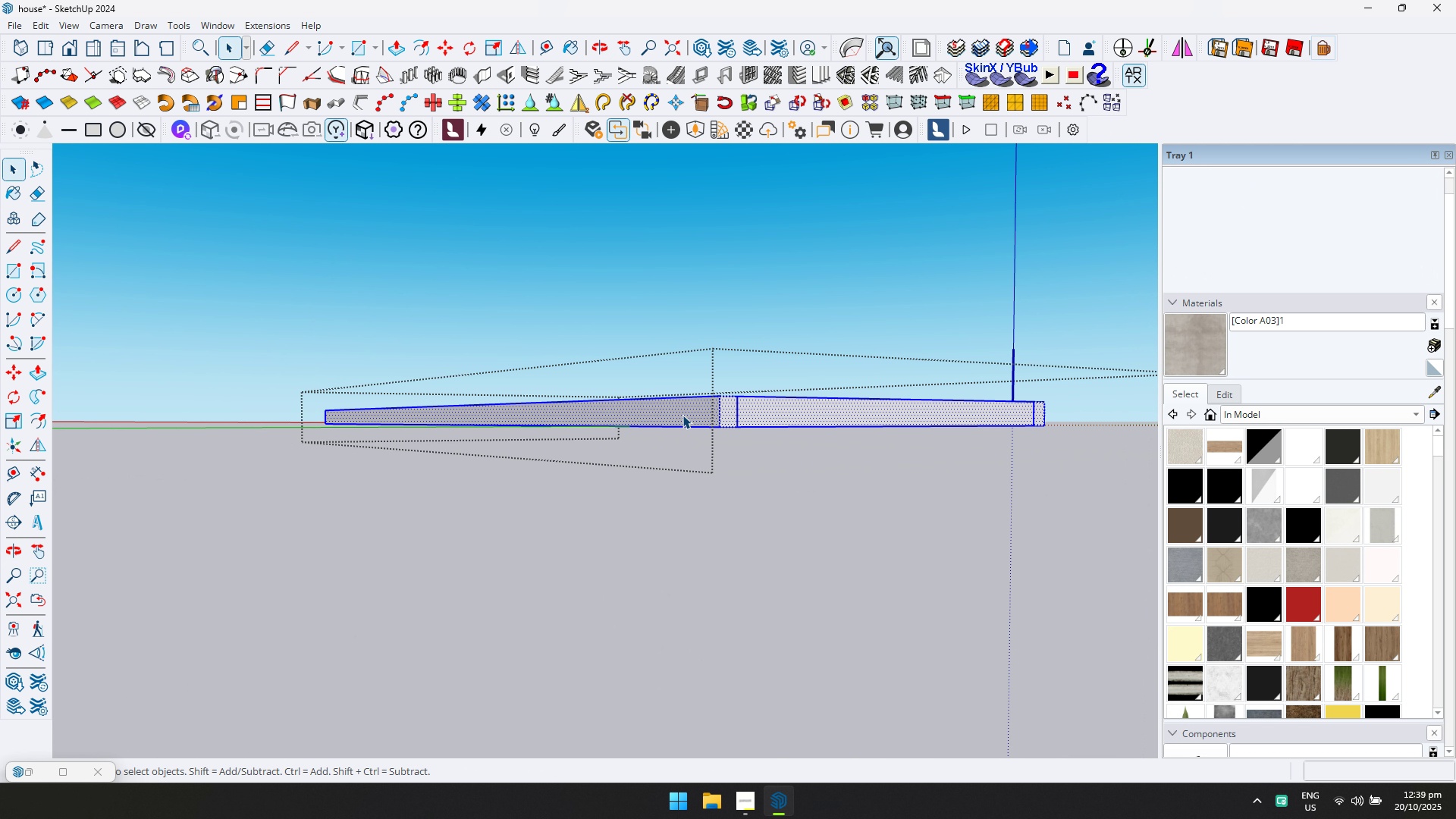 
triple_click([682, 415])
 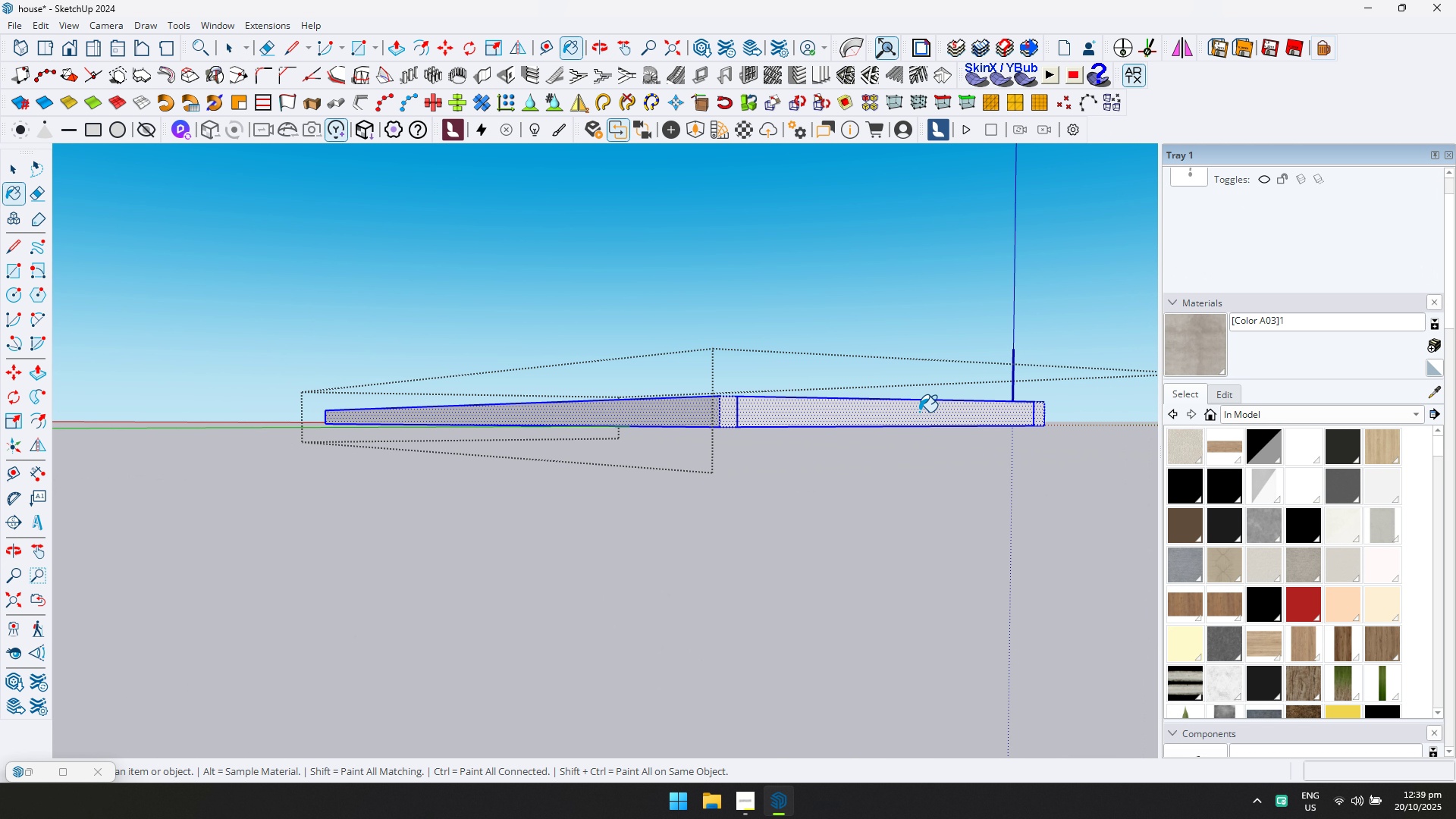 
double_click([915, 412])
 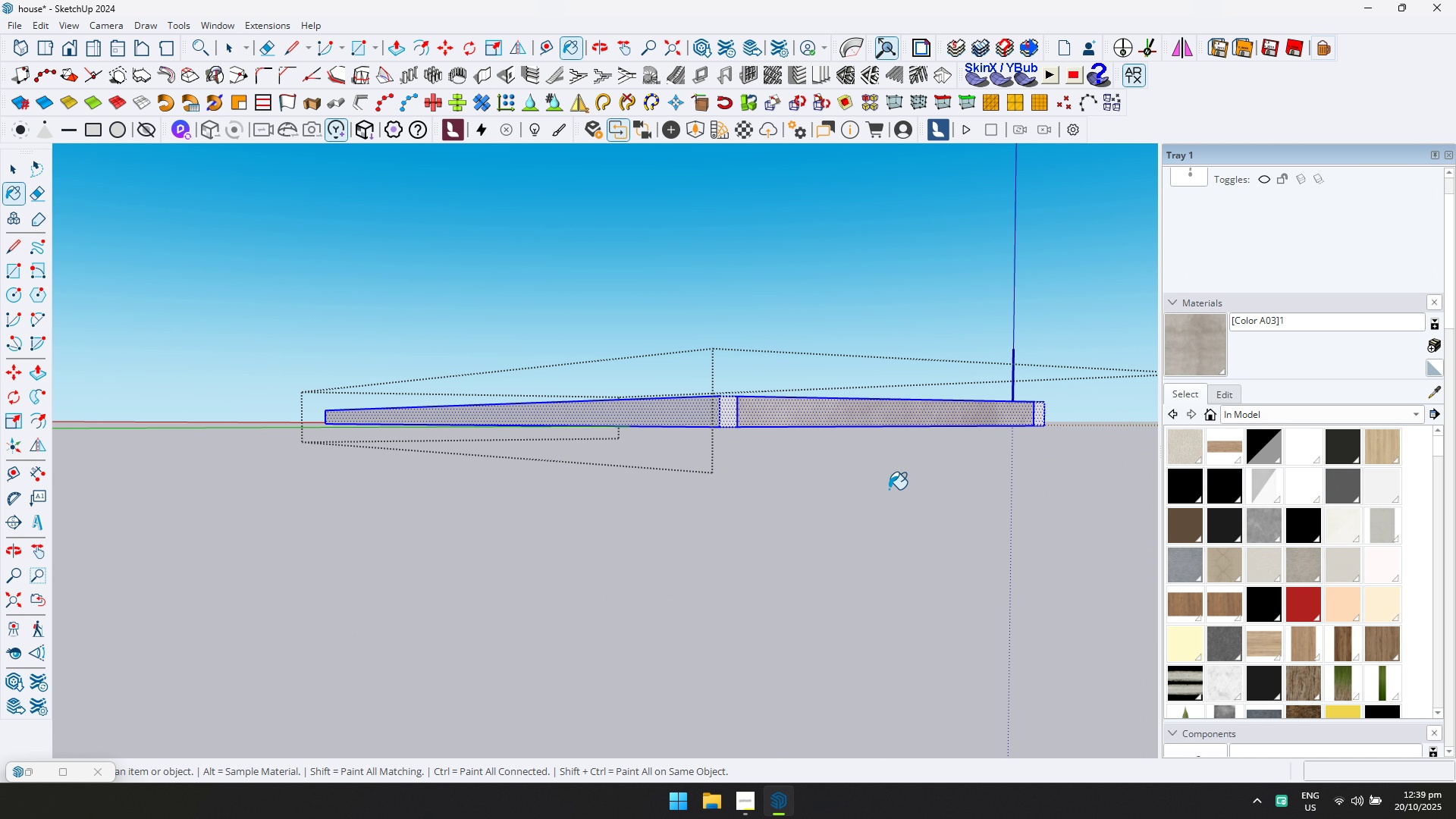 
hold_key(key=ControlLeft, duration=0.74)
 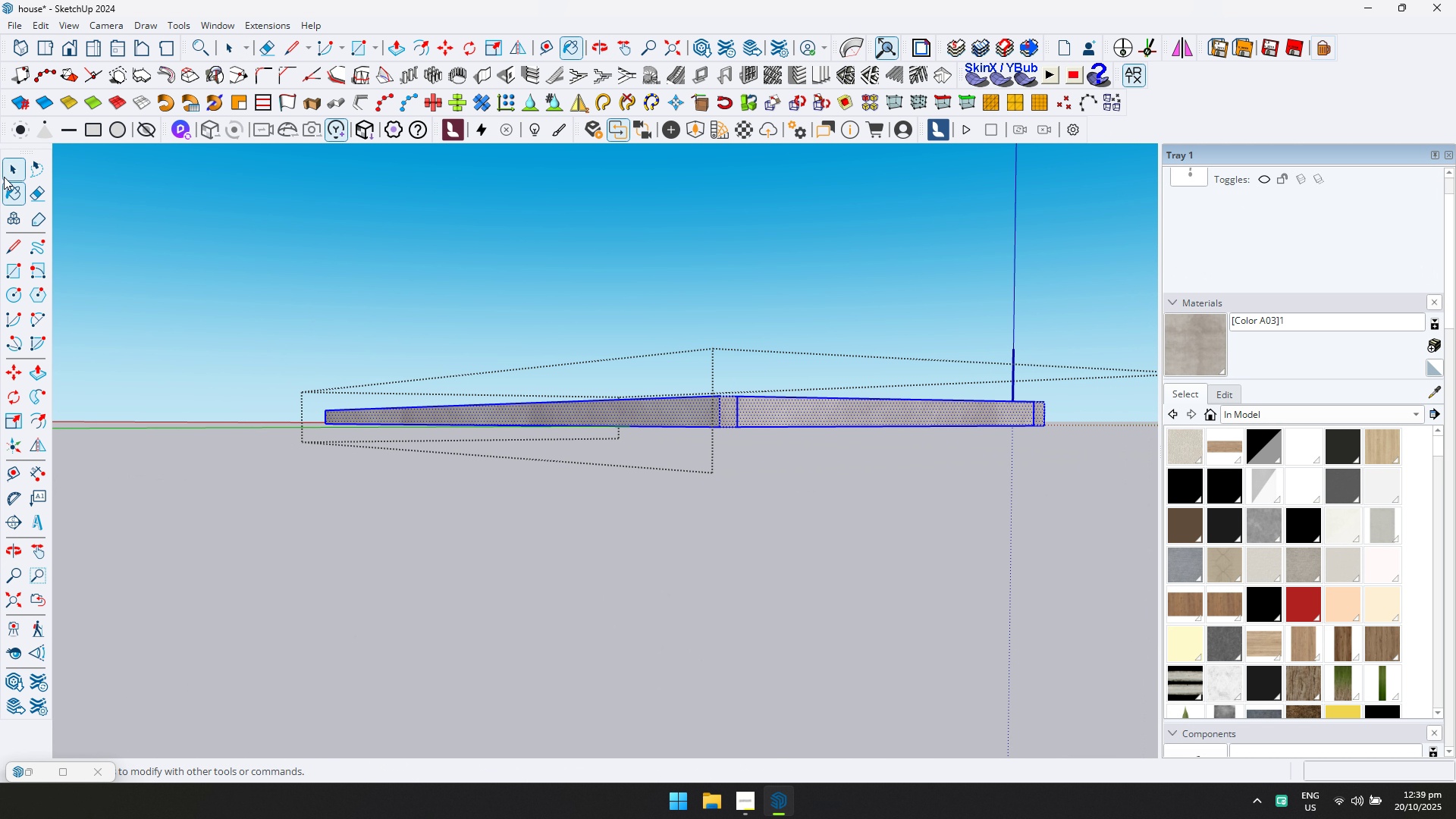 
left_click([4, 176])
 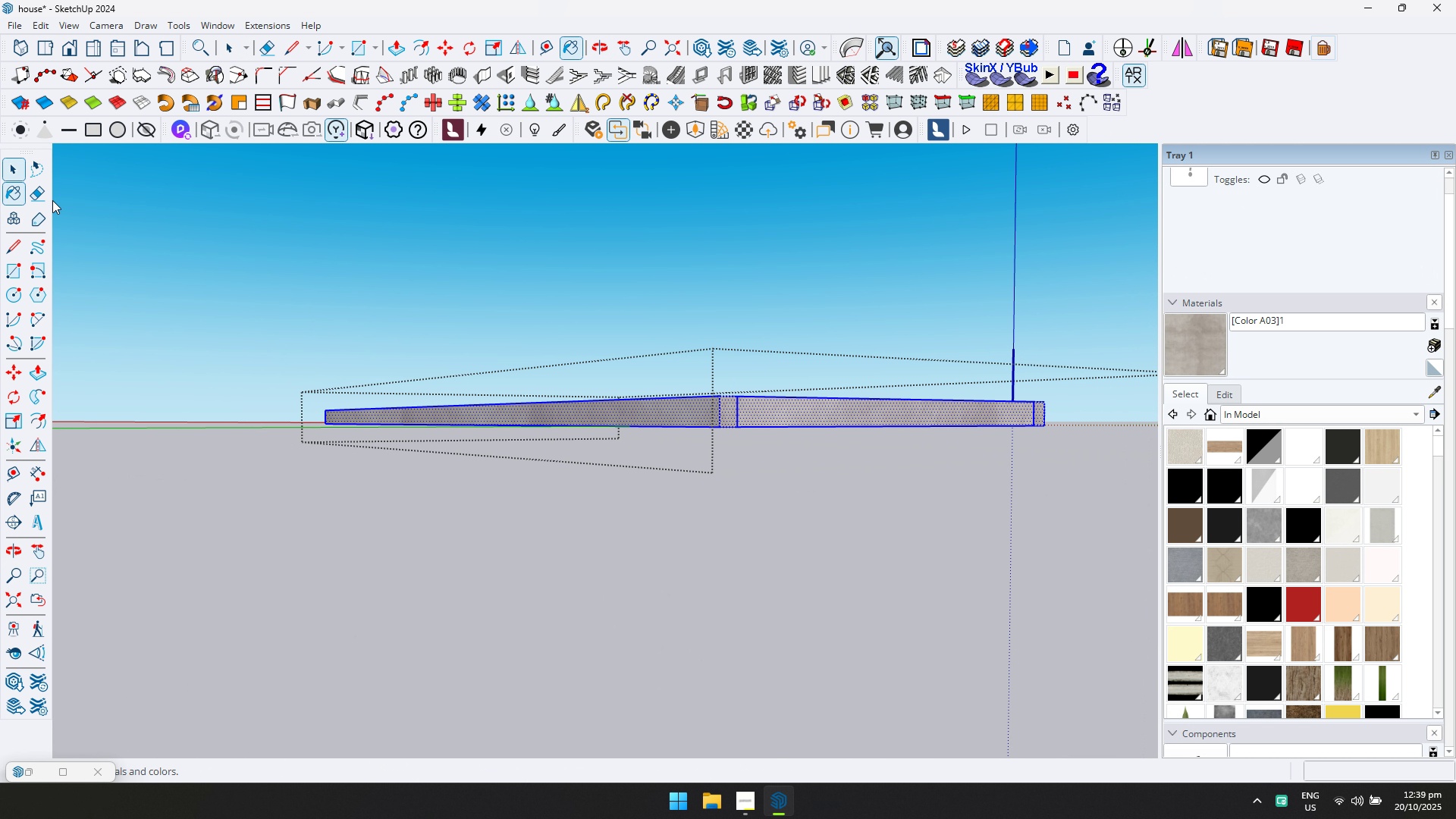 
key(Escape)
 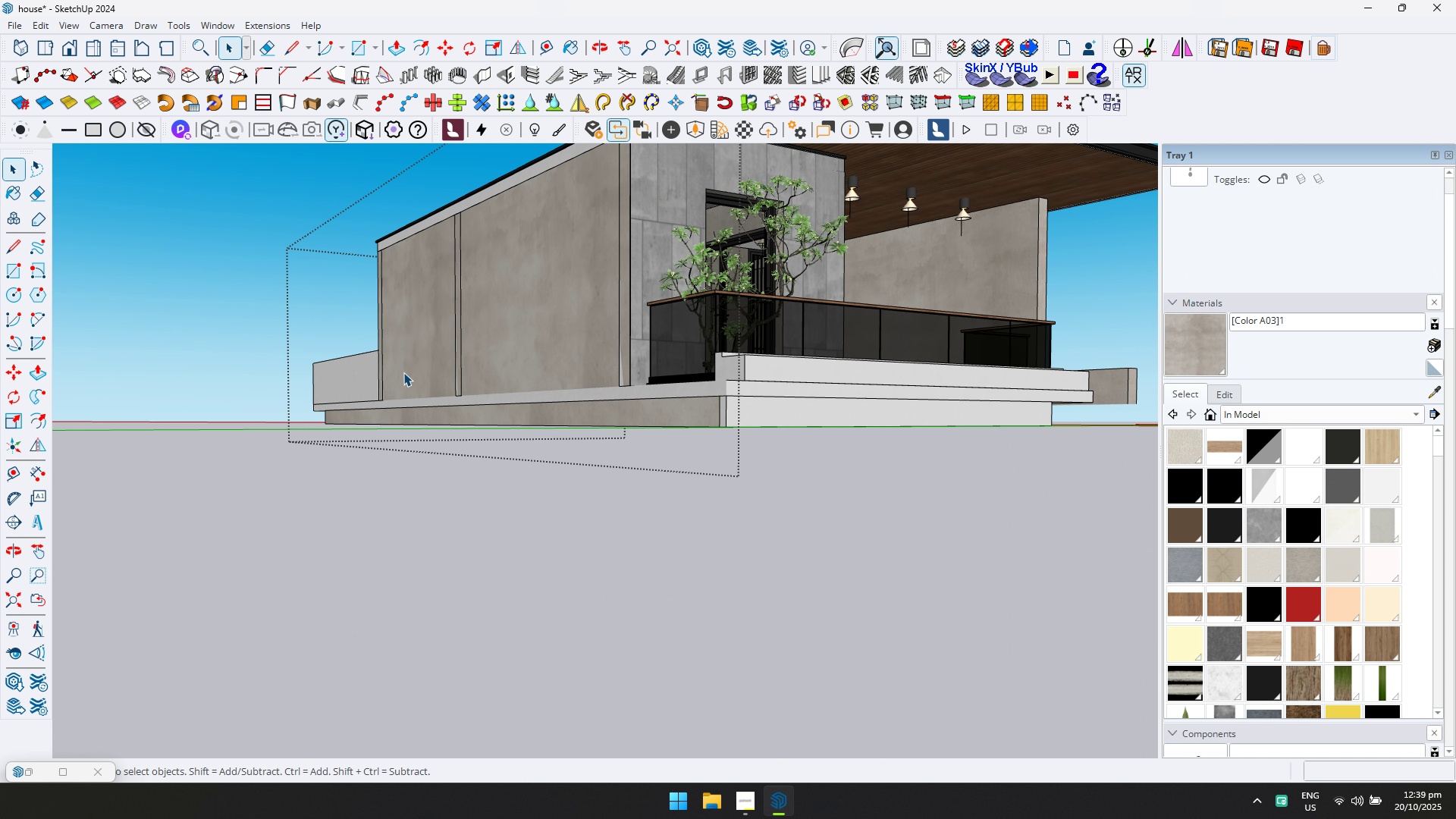 
scroll: coordinate [482, 389], scroll_direction: up, amount: 1.0
 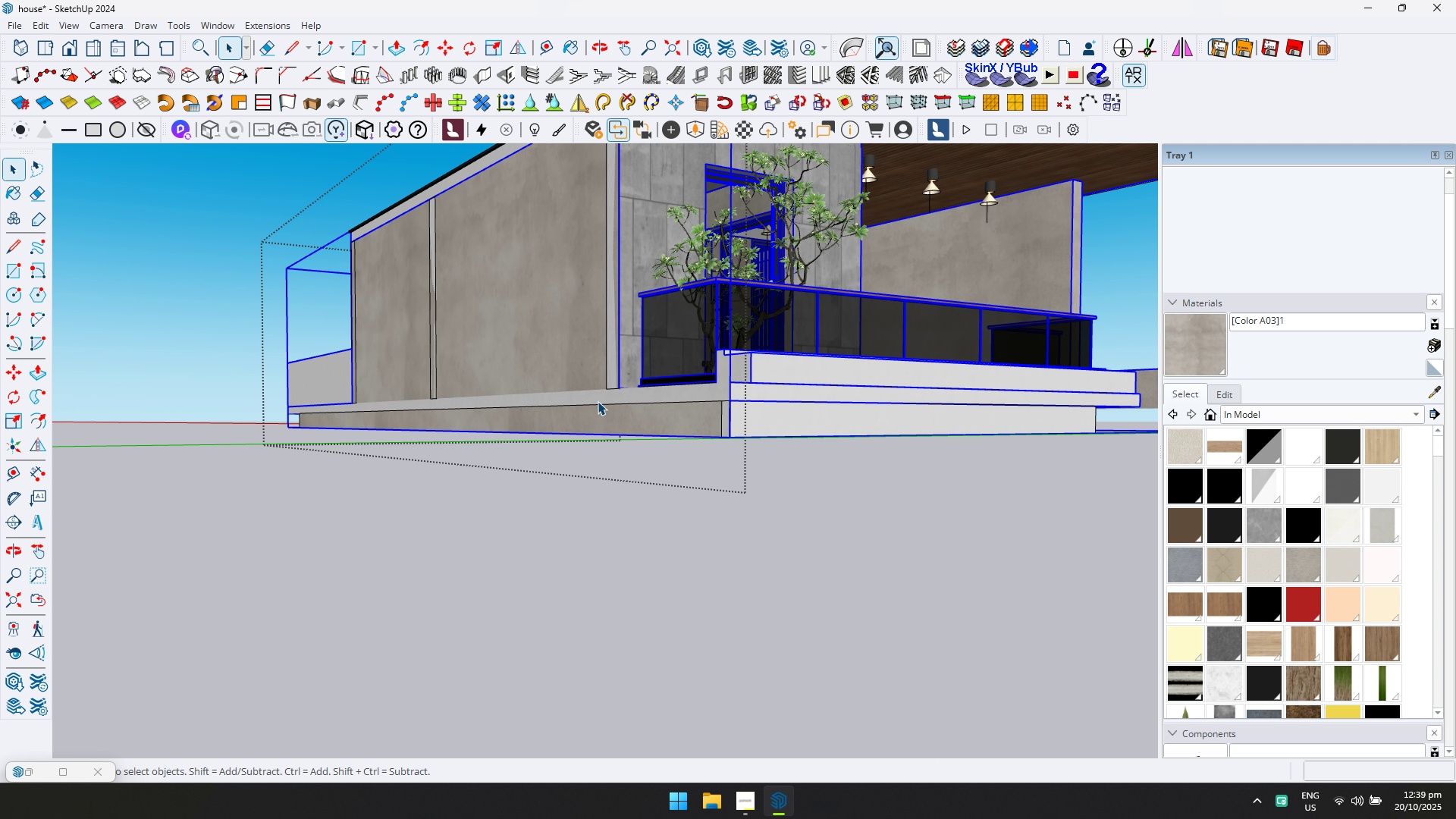 
double_click([598, 401])
 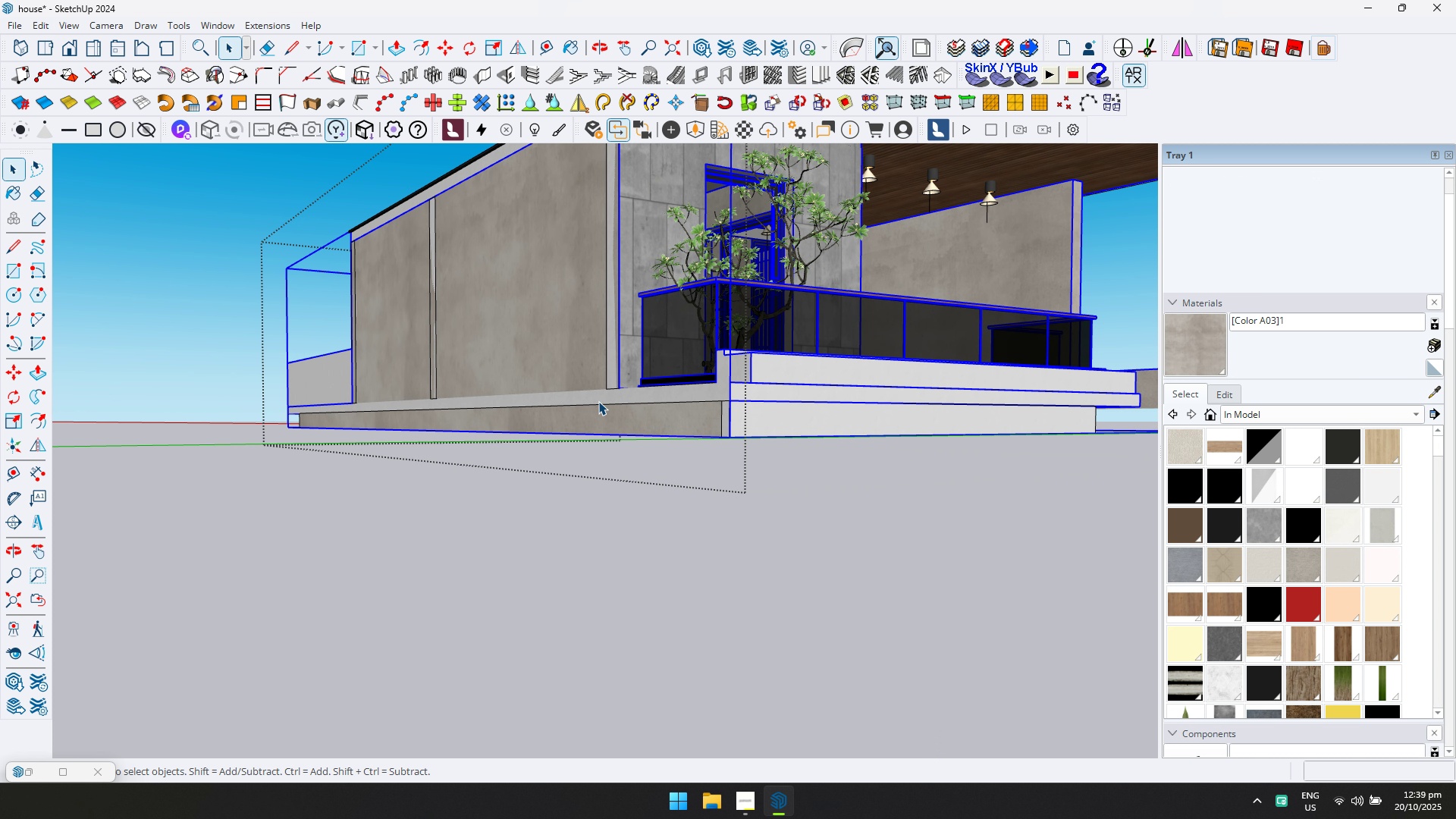 
triple_click([598, 401])
 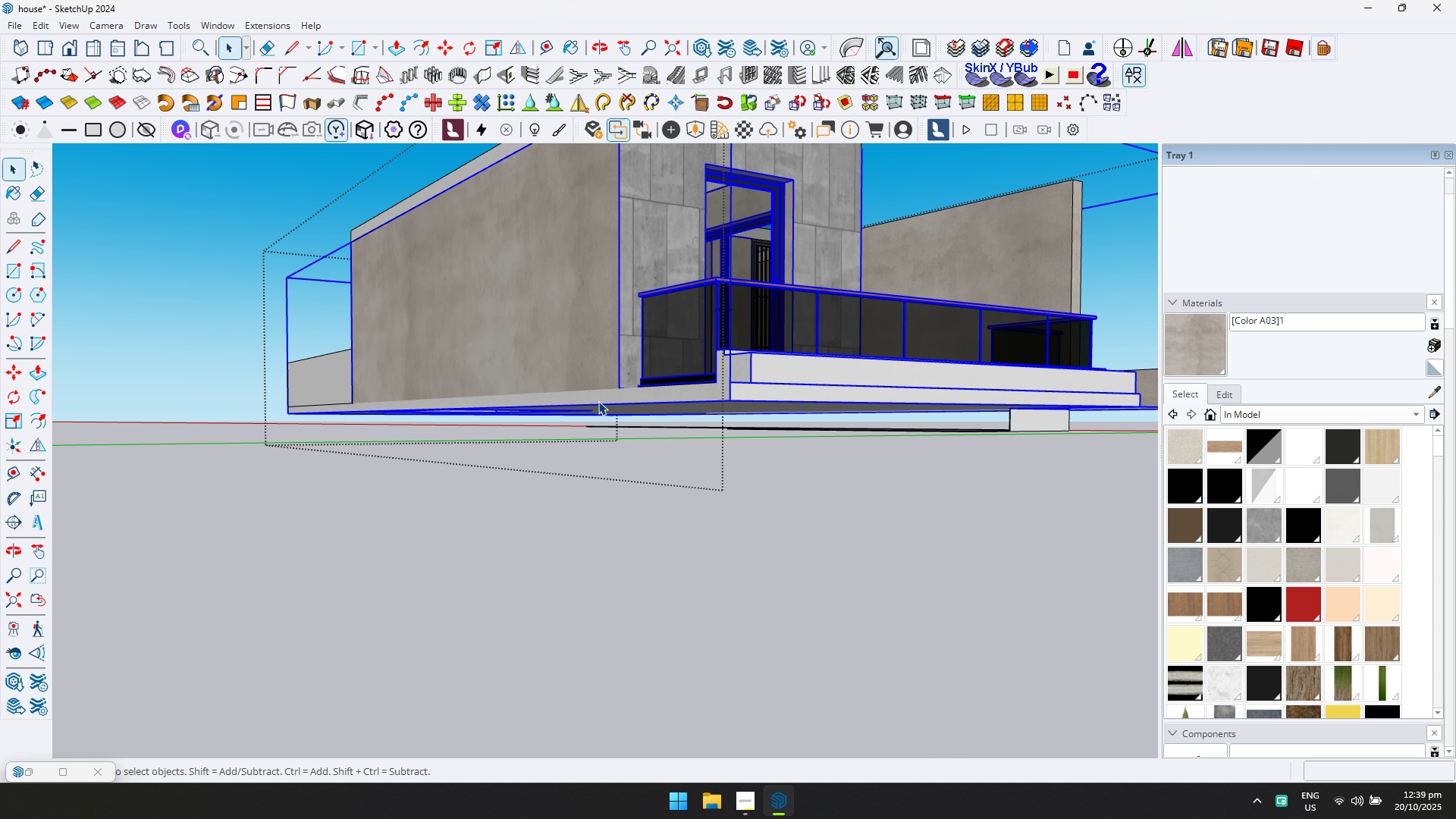 
triple_click([598, 401])
 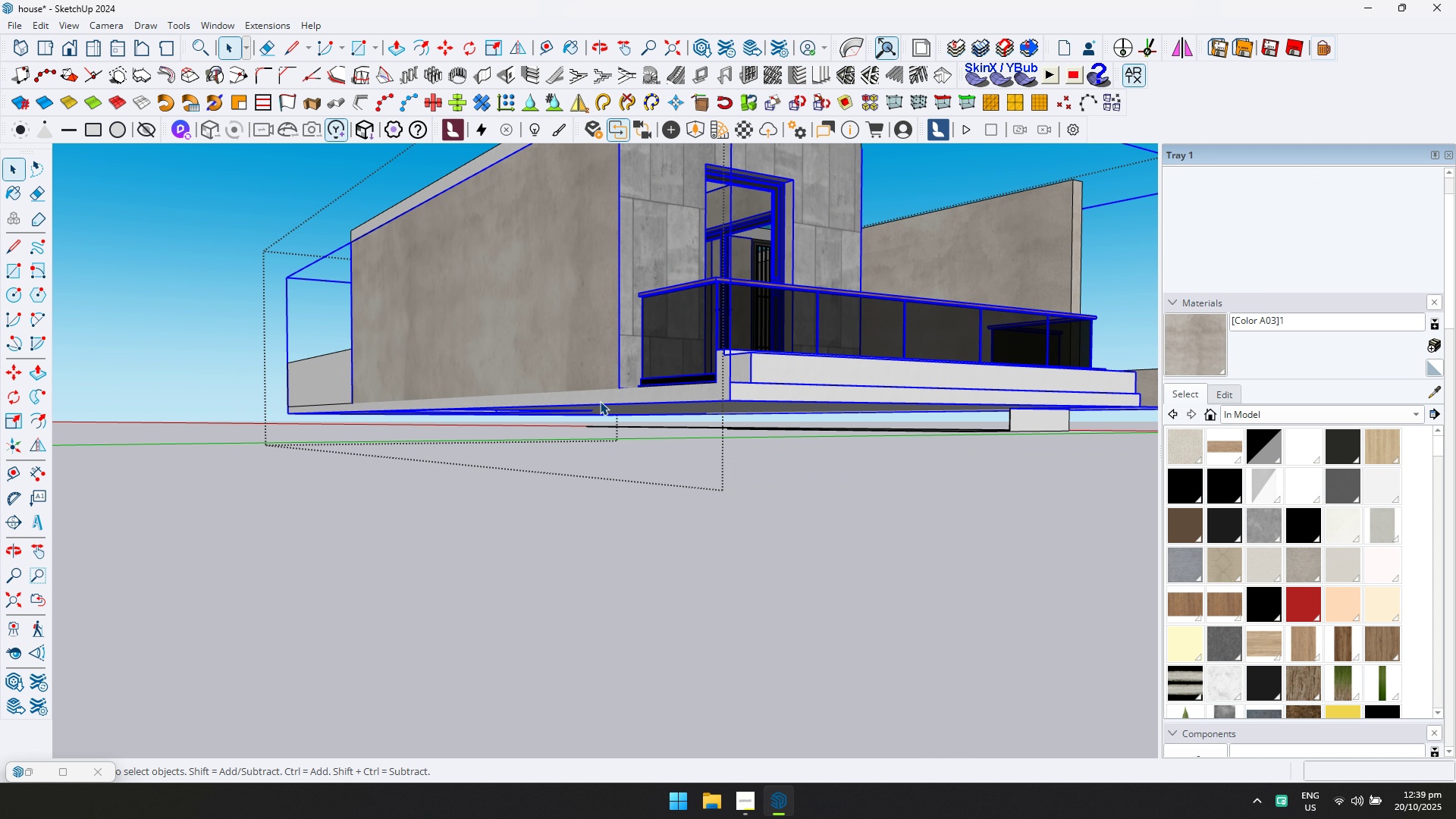 
triple_click([600, 401])
 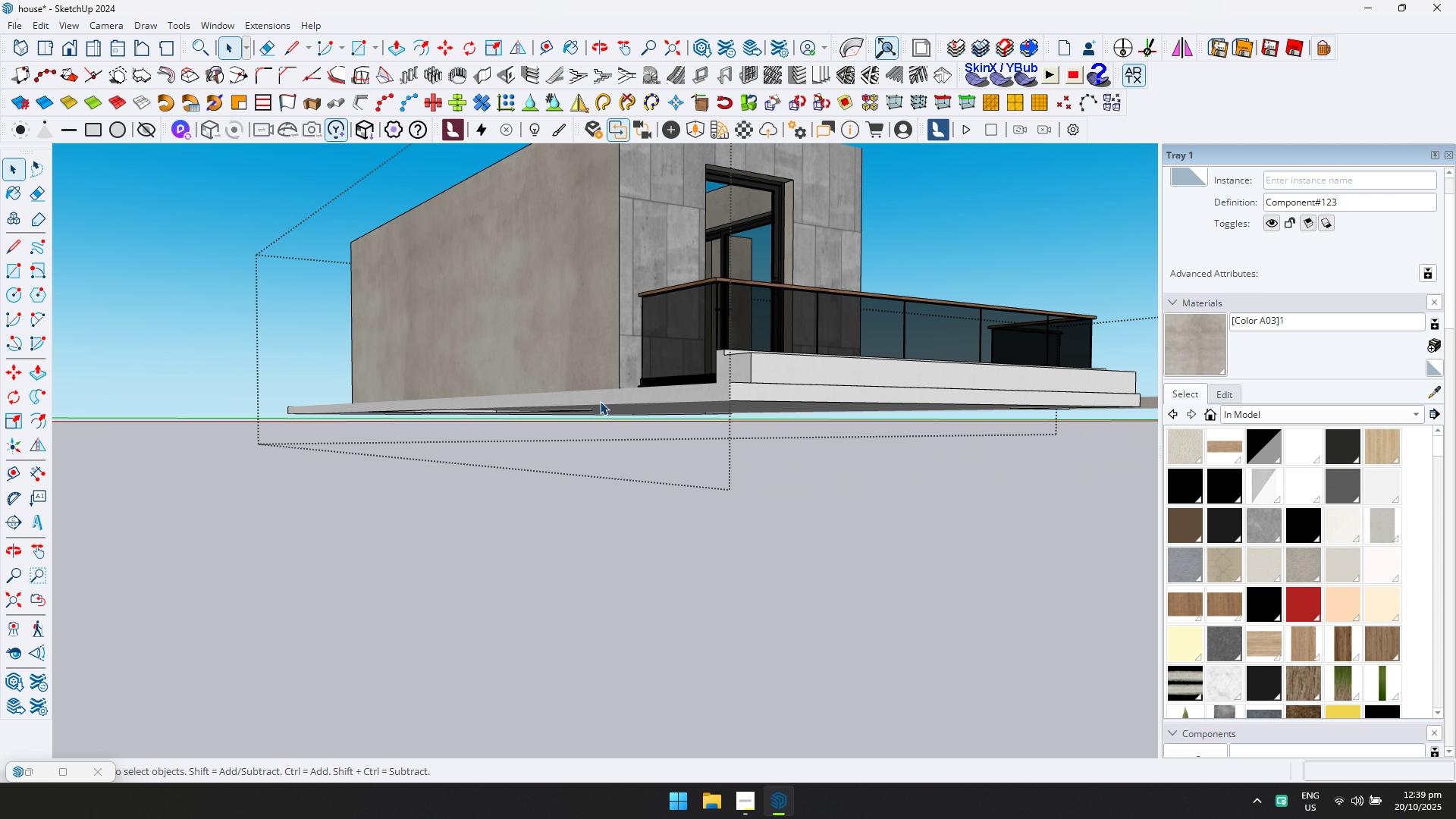 
triple_click([600, 401])
 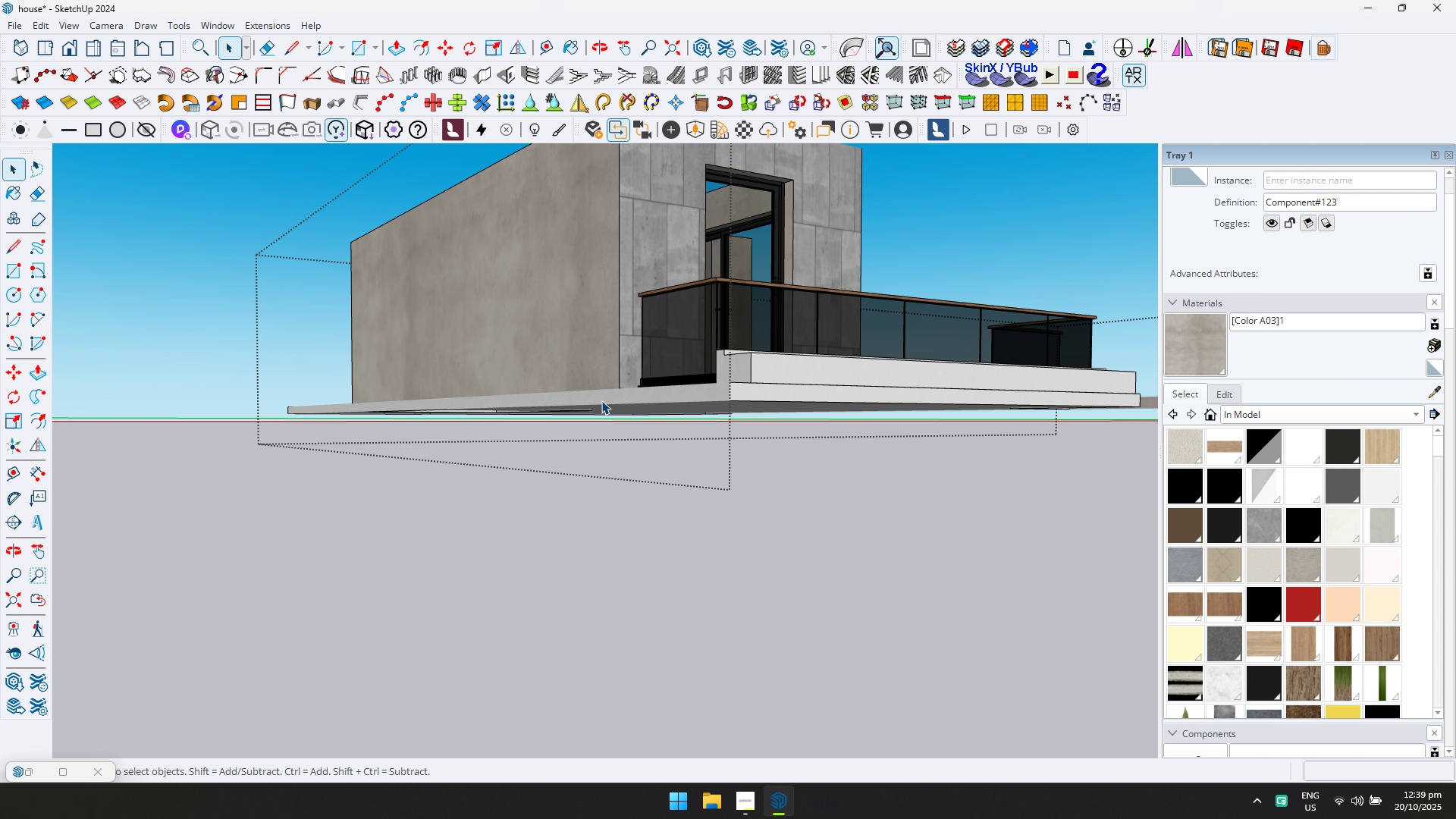 
triple_click([601, 400])
 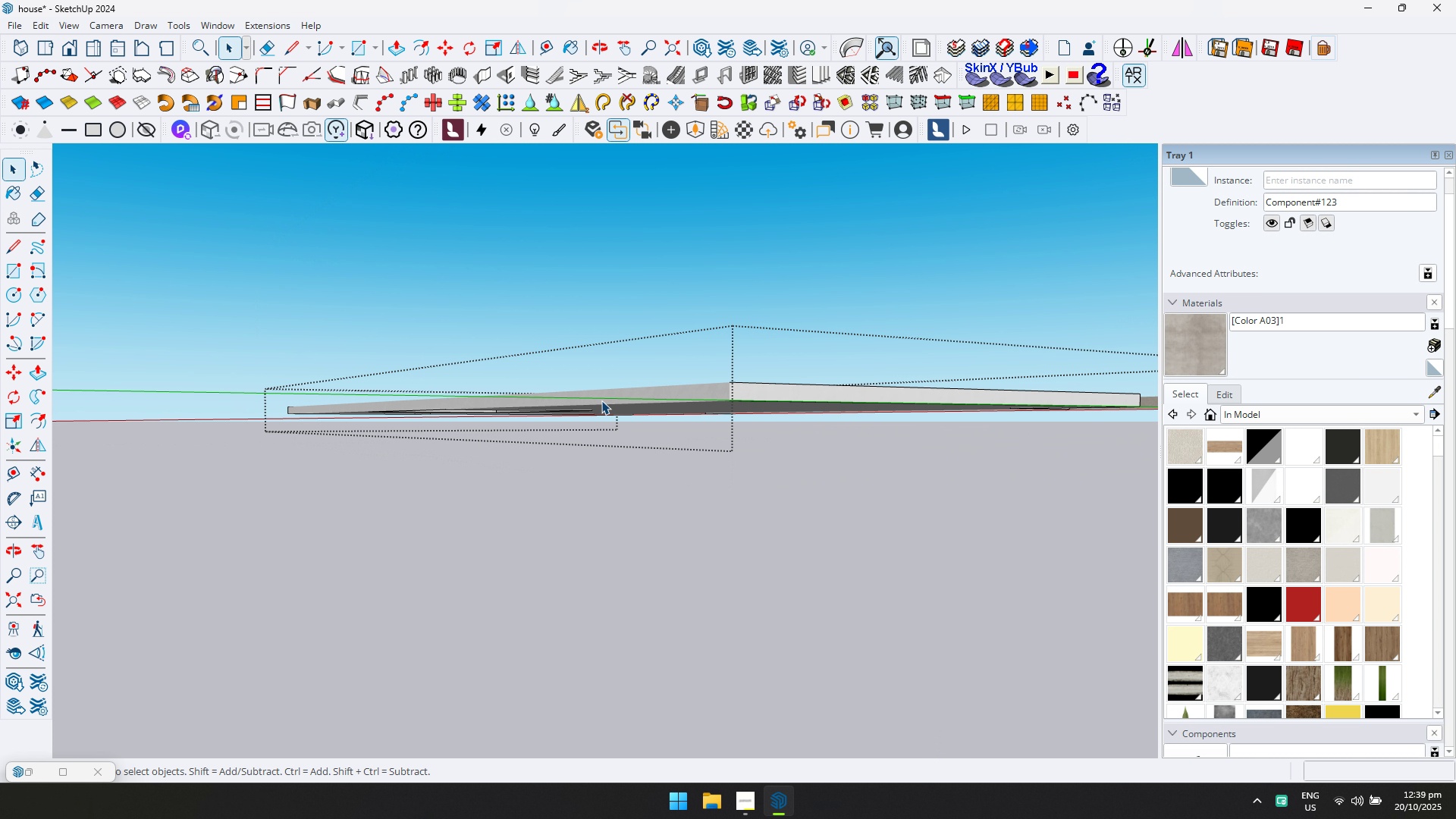 
triple_click([601, 400])
 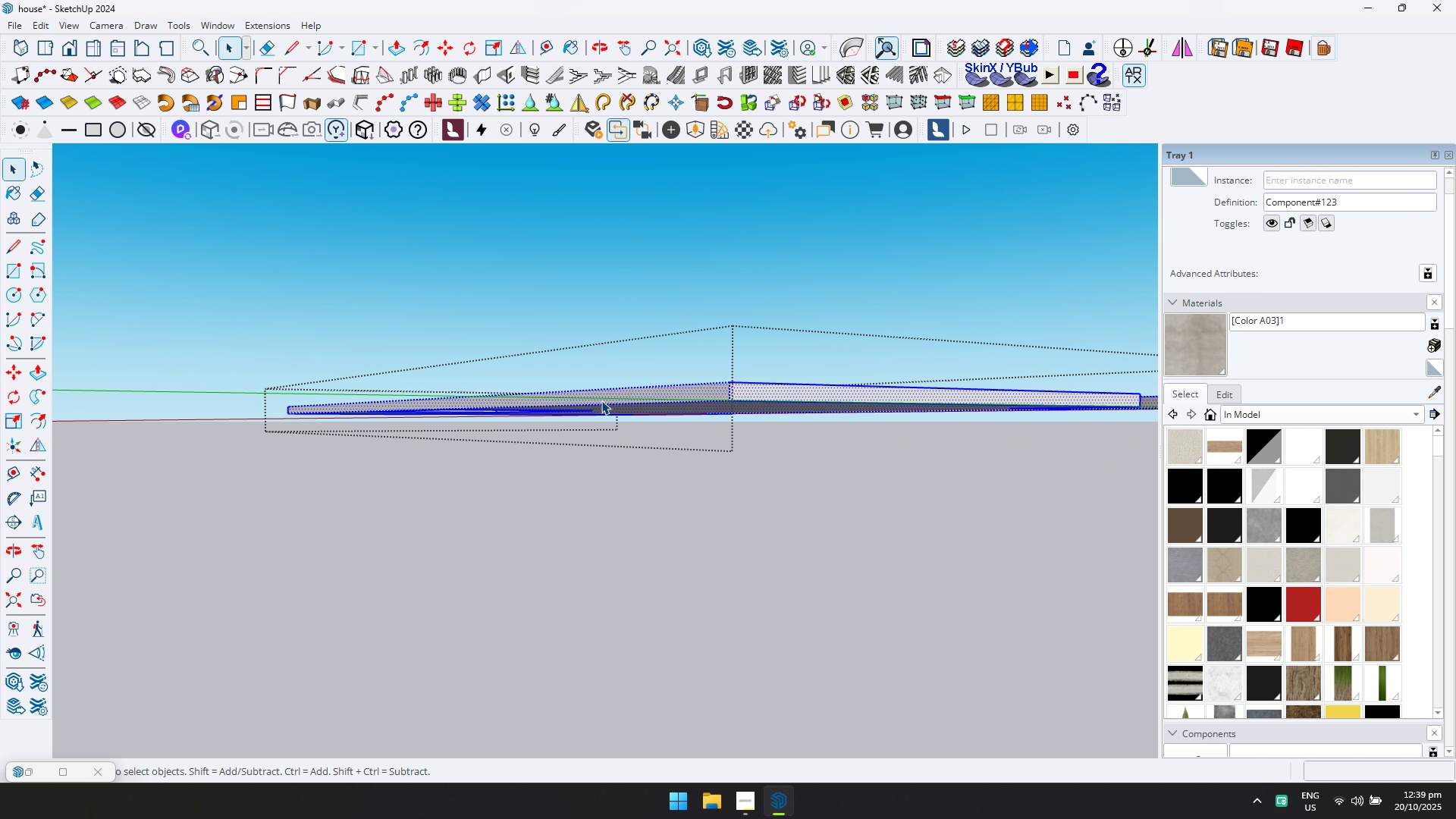 
triple_click([601, 400])
 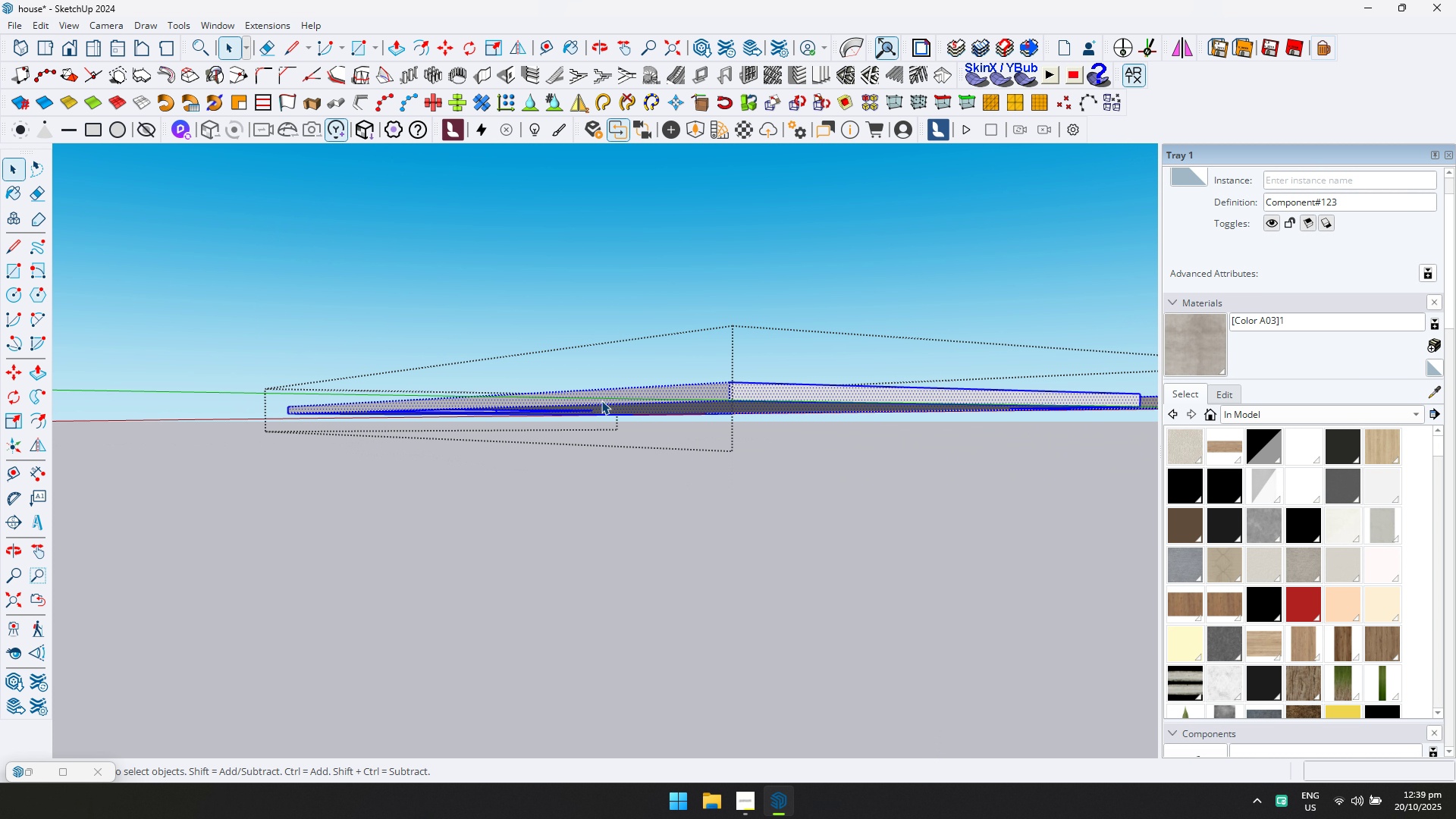 
key(Control+ControlLeft)
 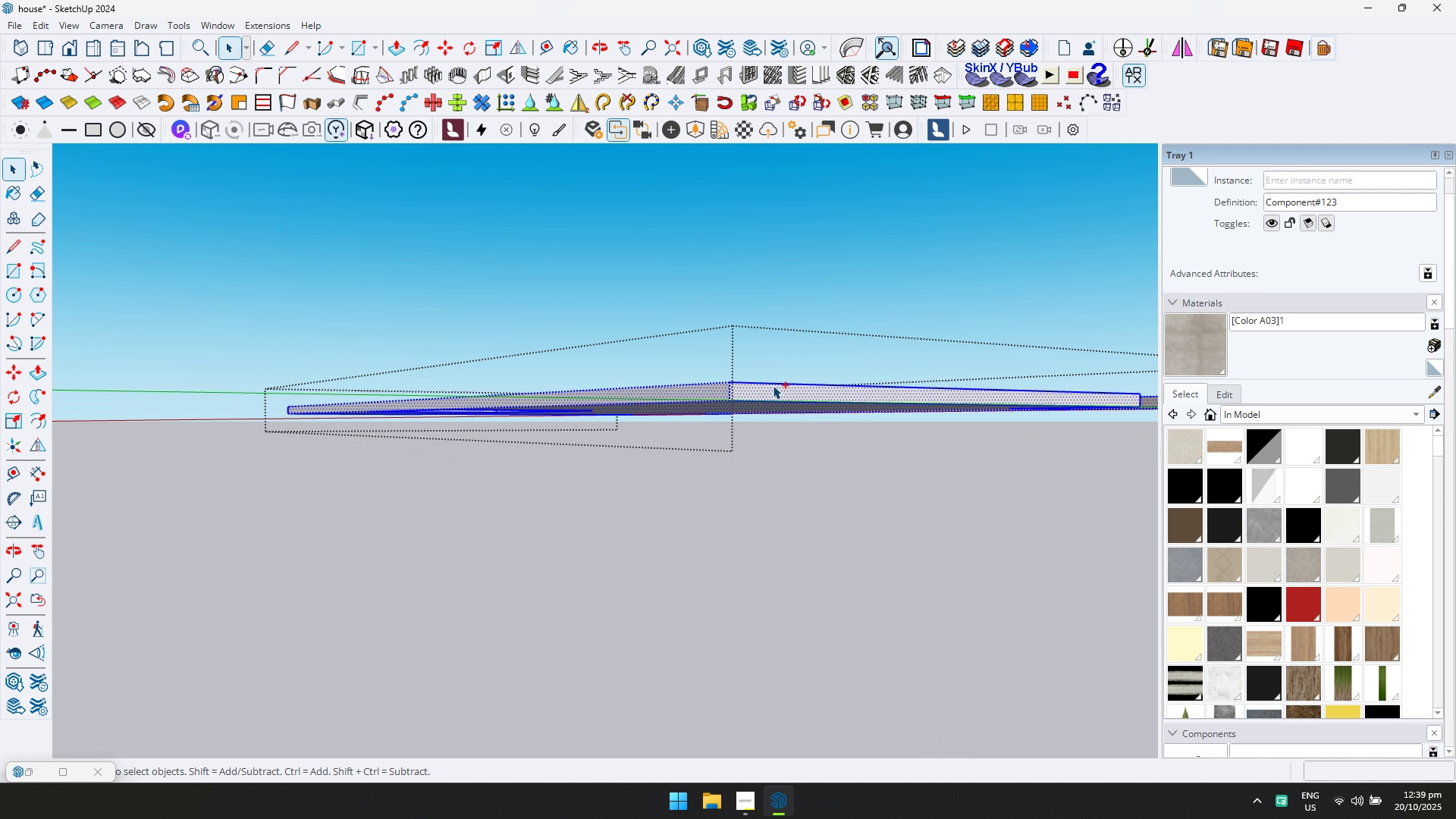 
key(Control+A)
 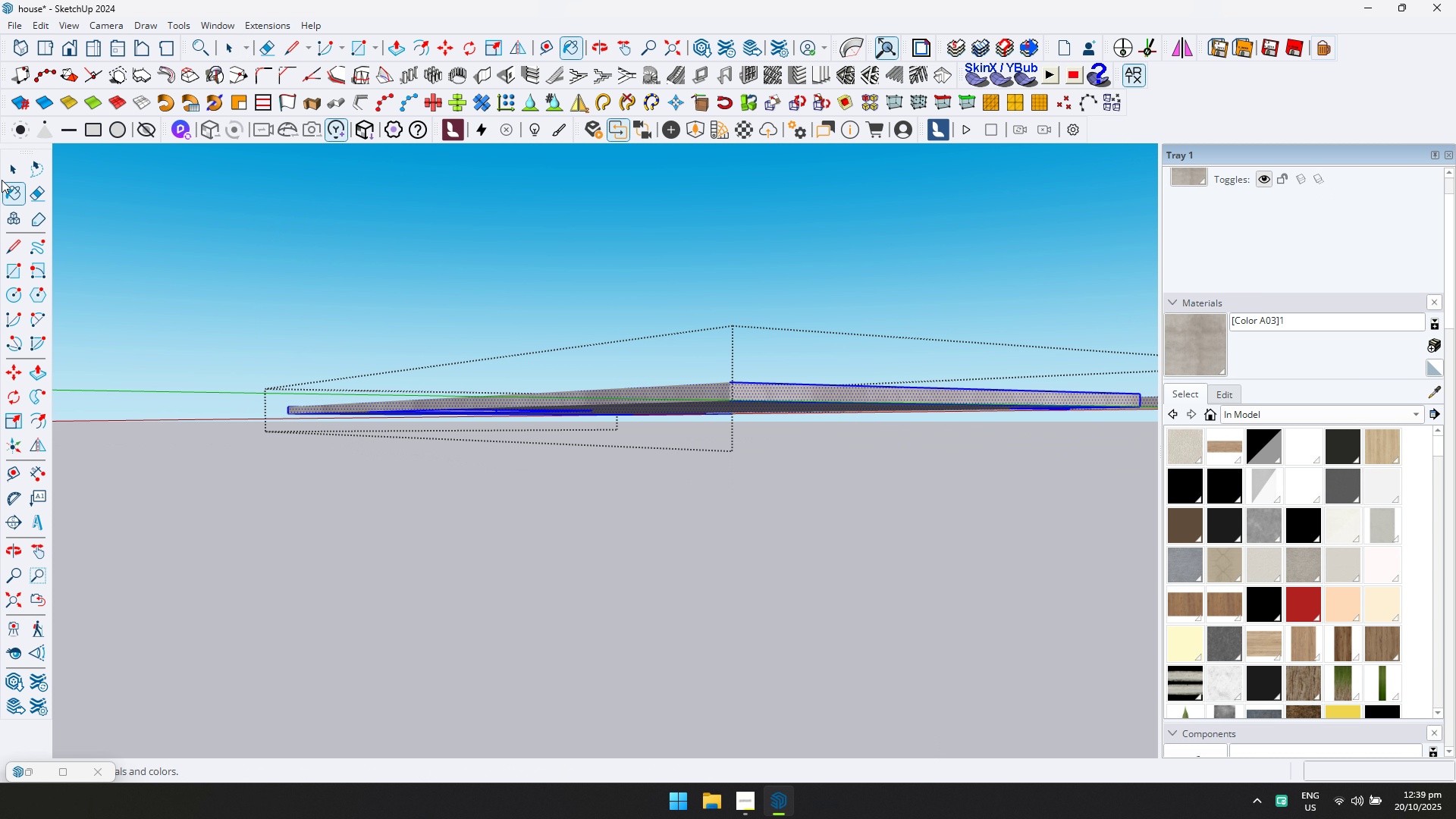 
left_click([10, 170])
 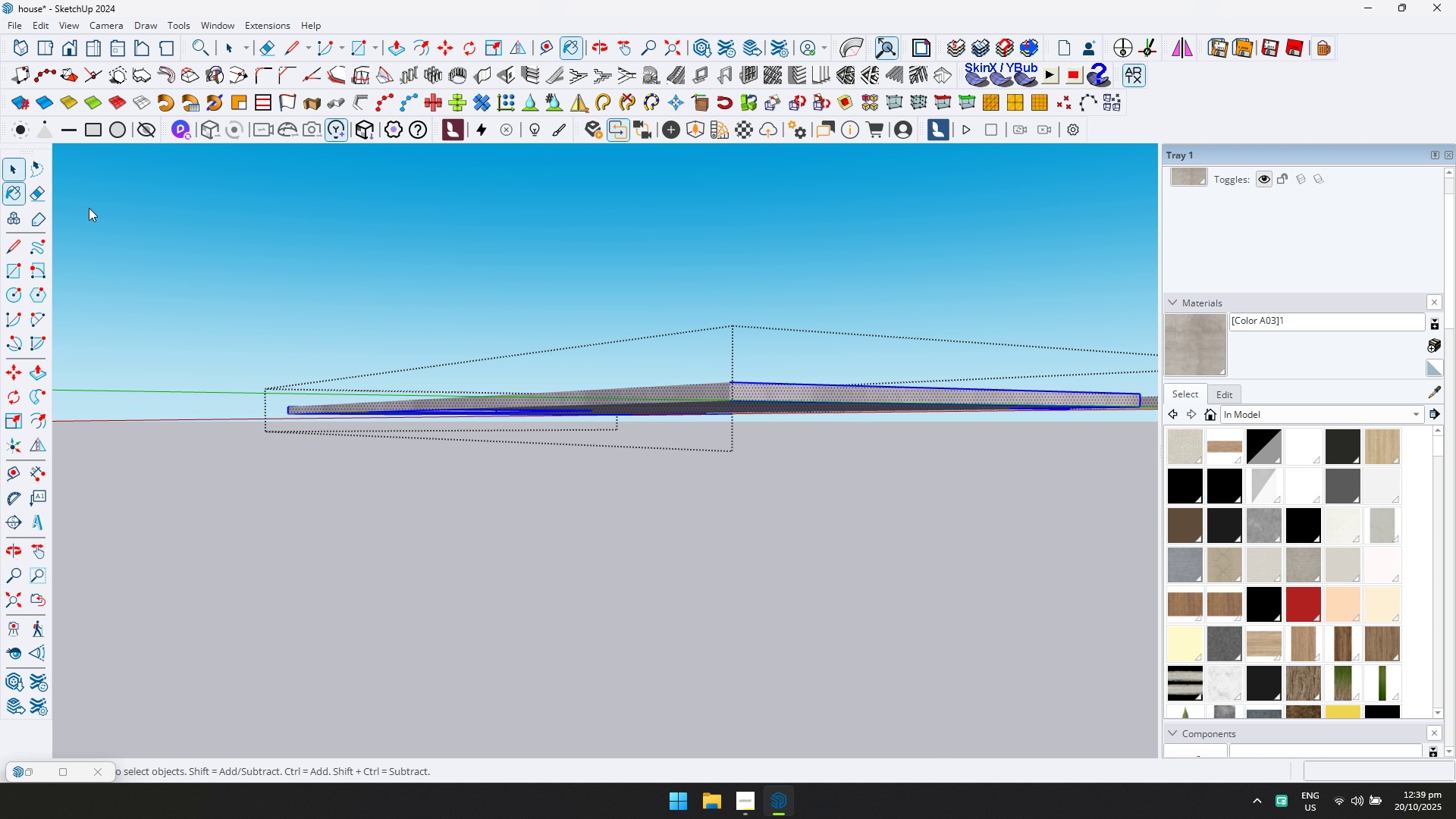 
key(Escape)
 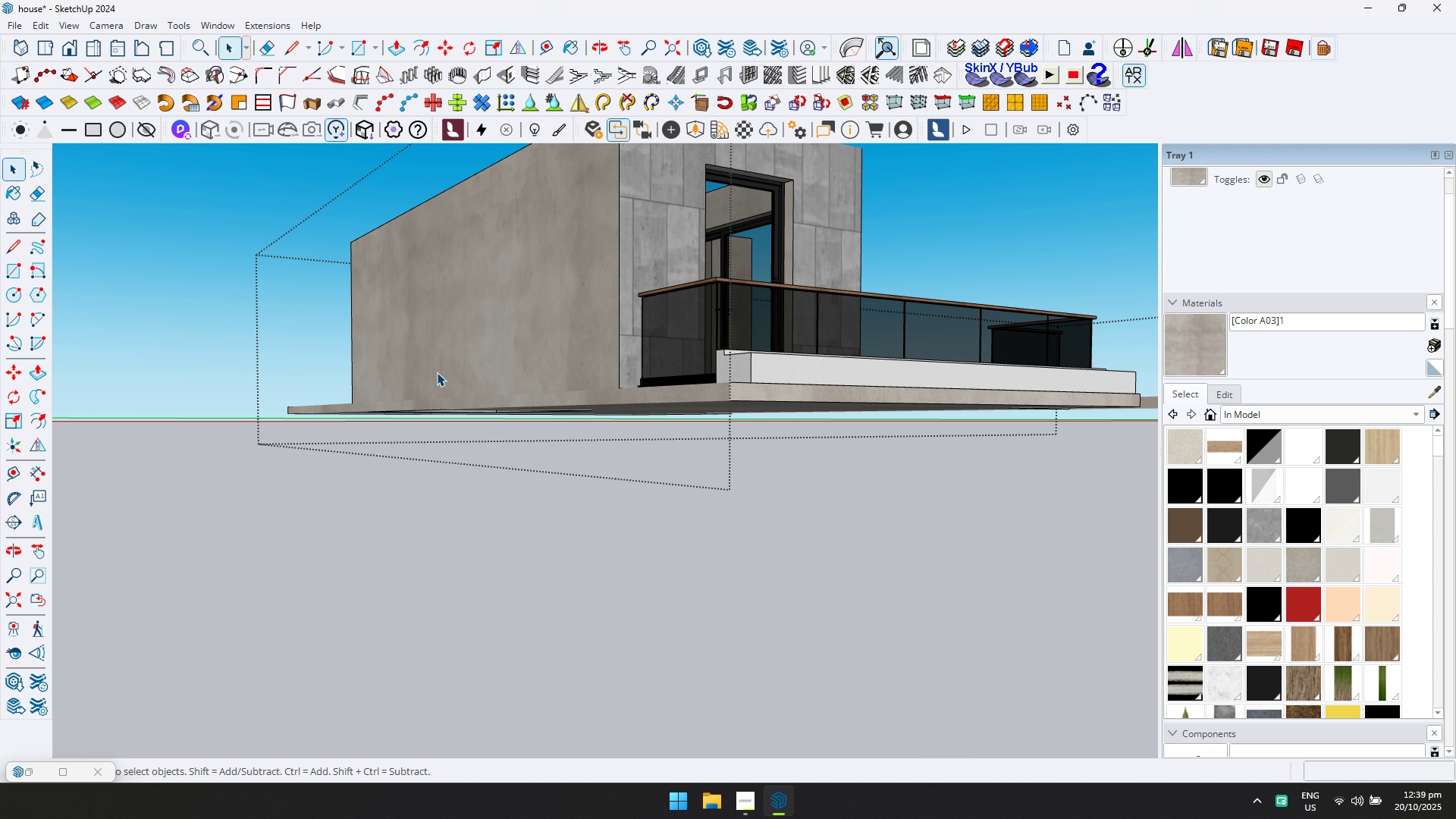 
key(Escape)
 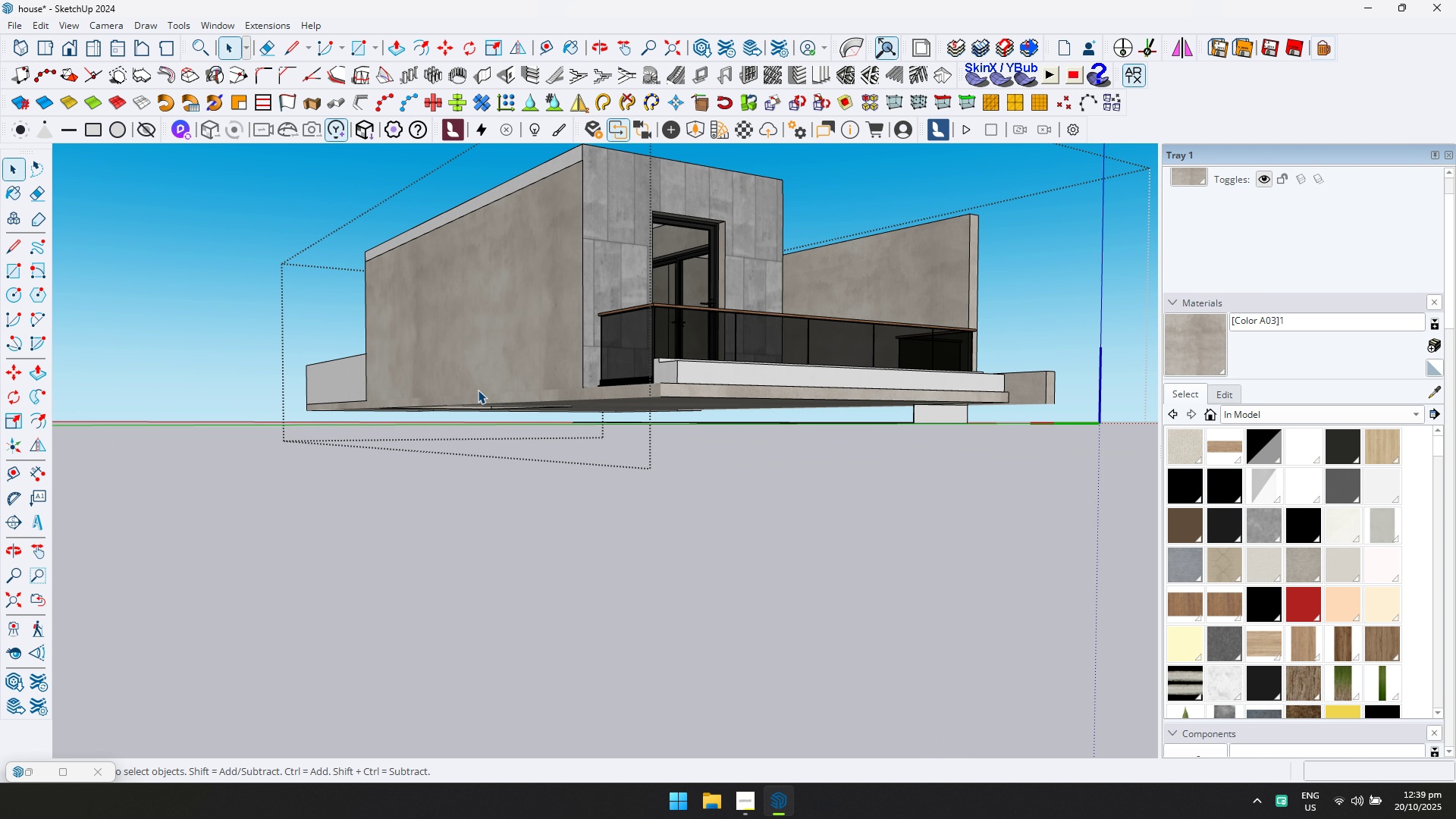 
scroll: coordinate [544, 413], scroll_direction: down, amount: 8.0
 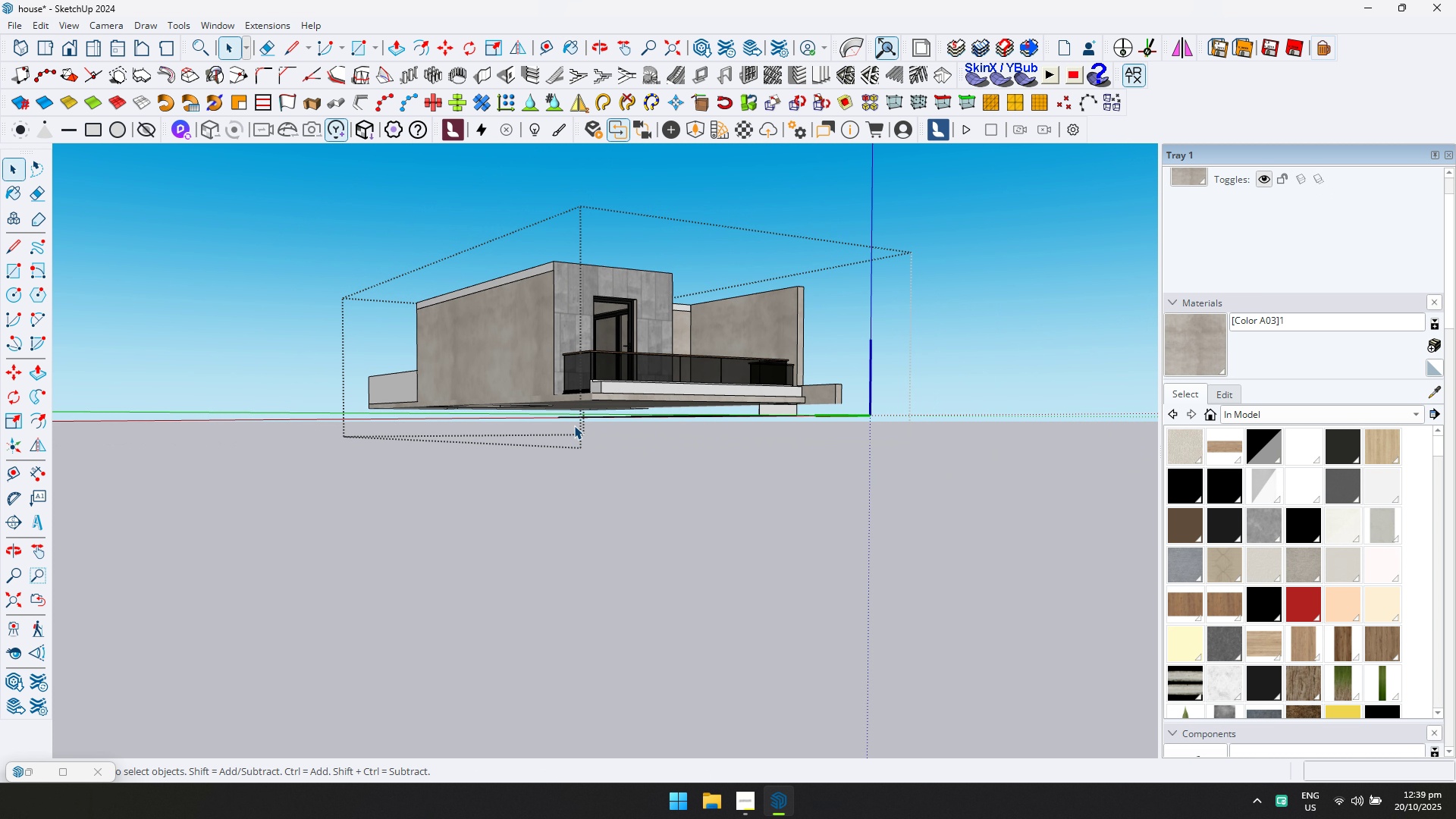 
key(Escape)
 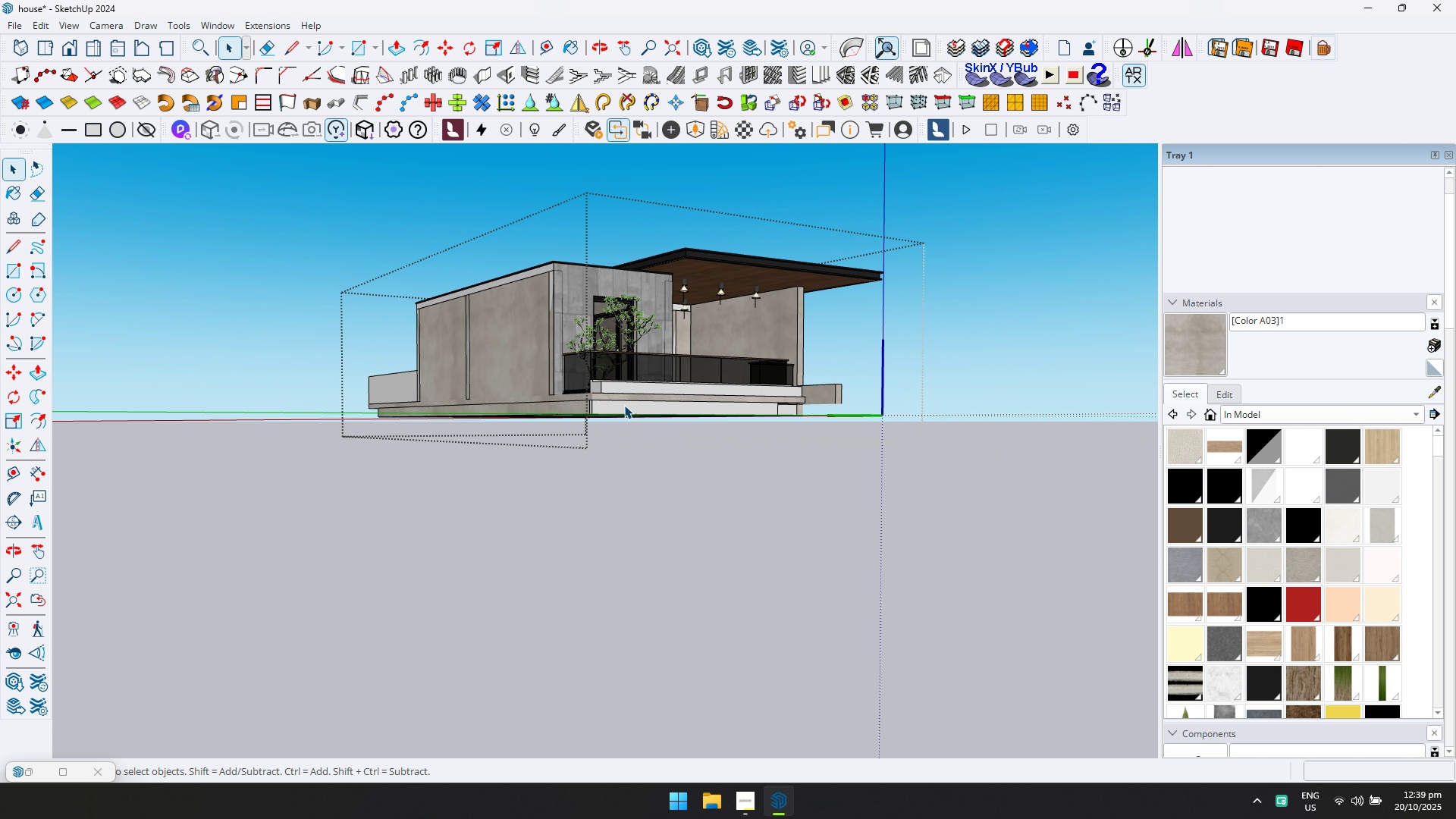 
scroll: coordinate [626, 403], scroll_direction: up, amount: 6.0
 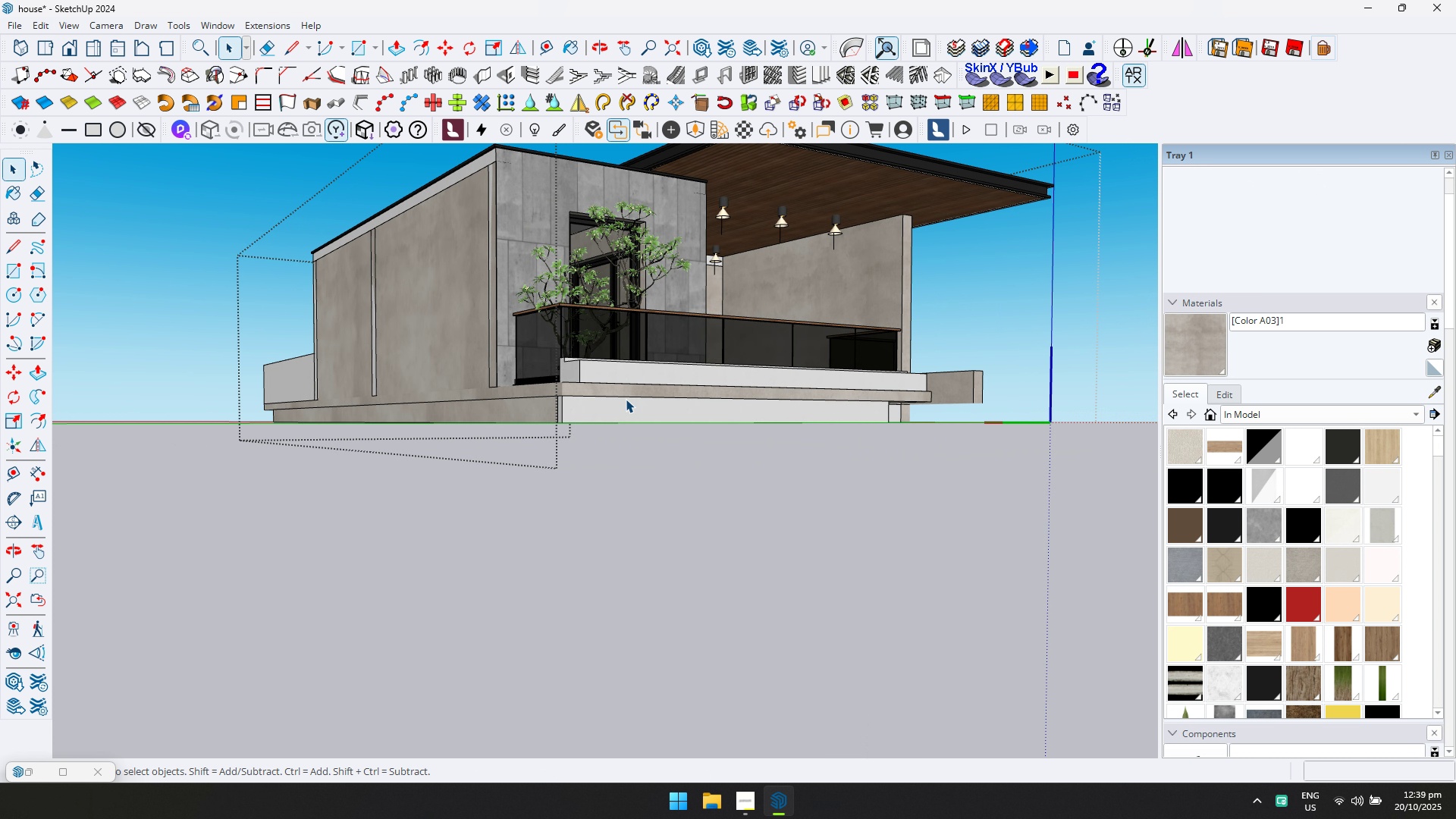 
key(Escape)
 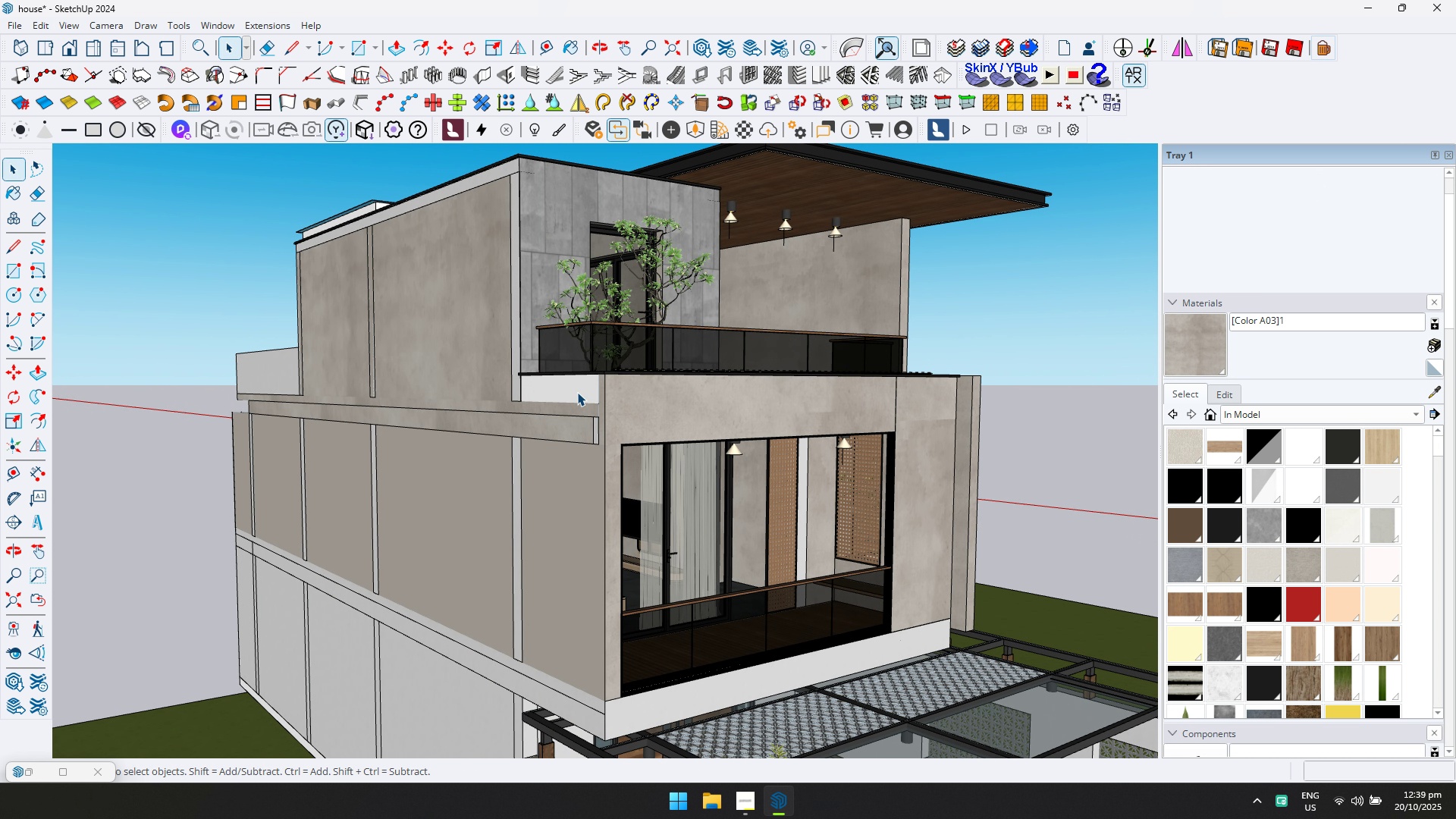 
double_click([565, 385])
 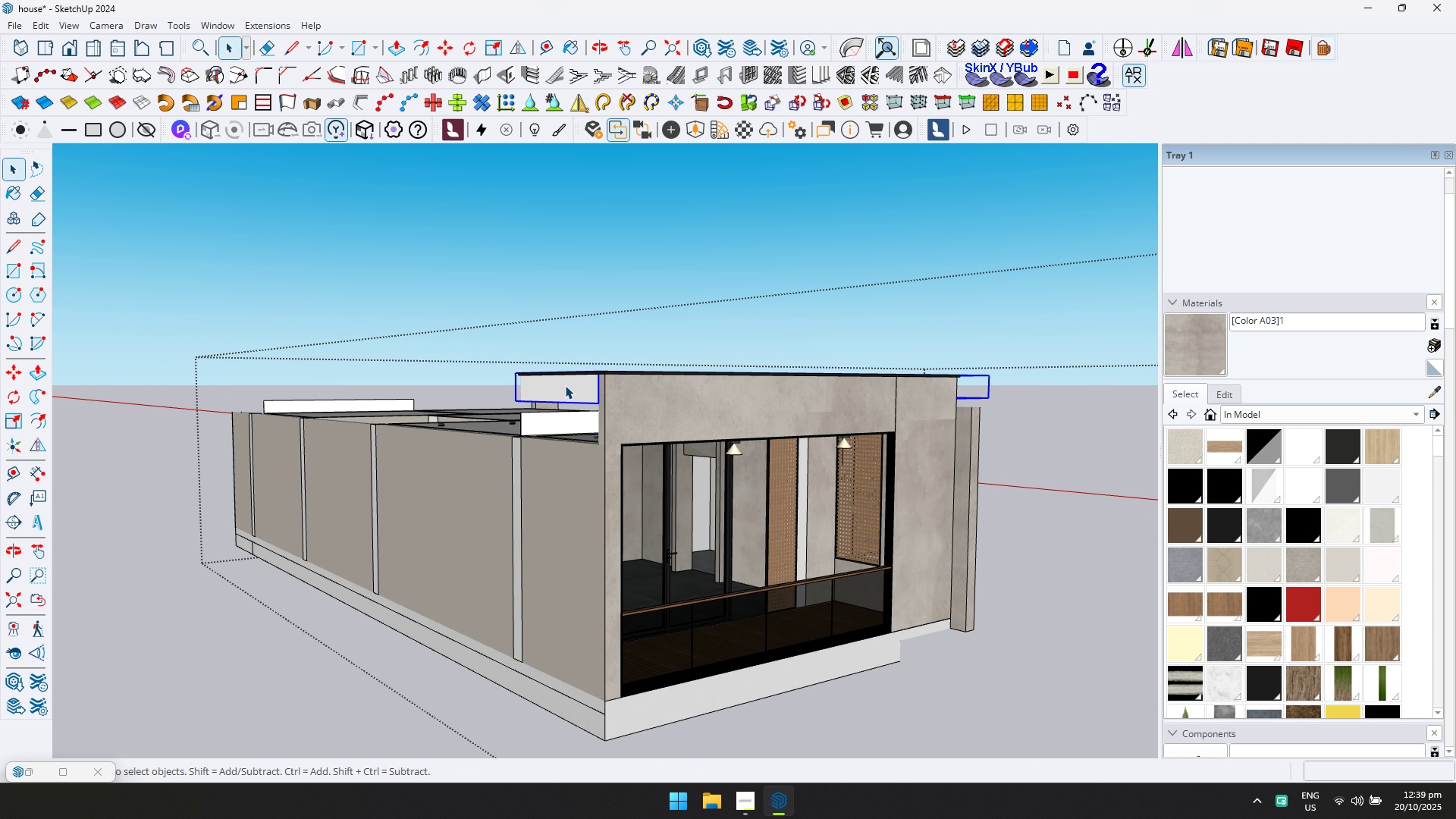 
triple_click([565, 385])
 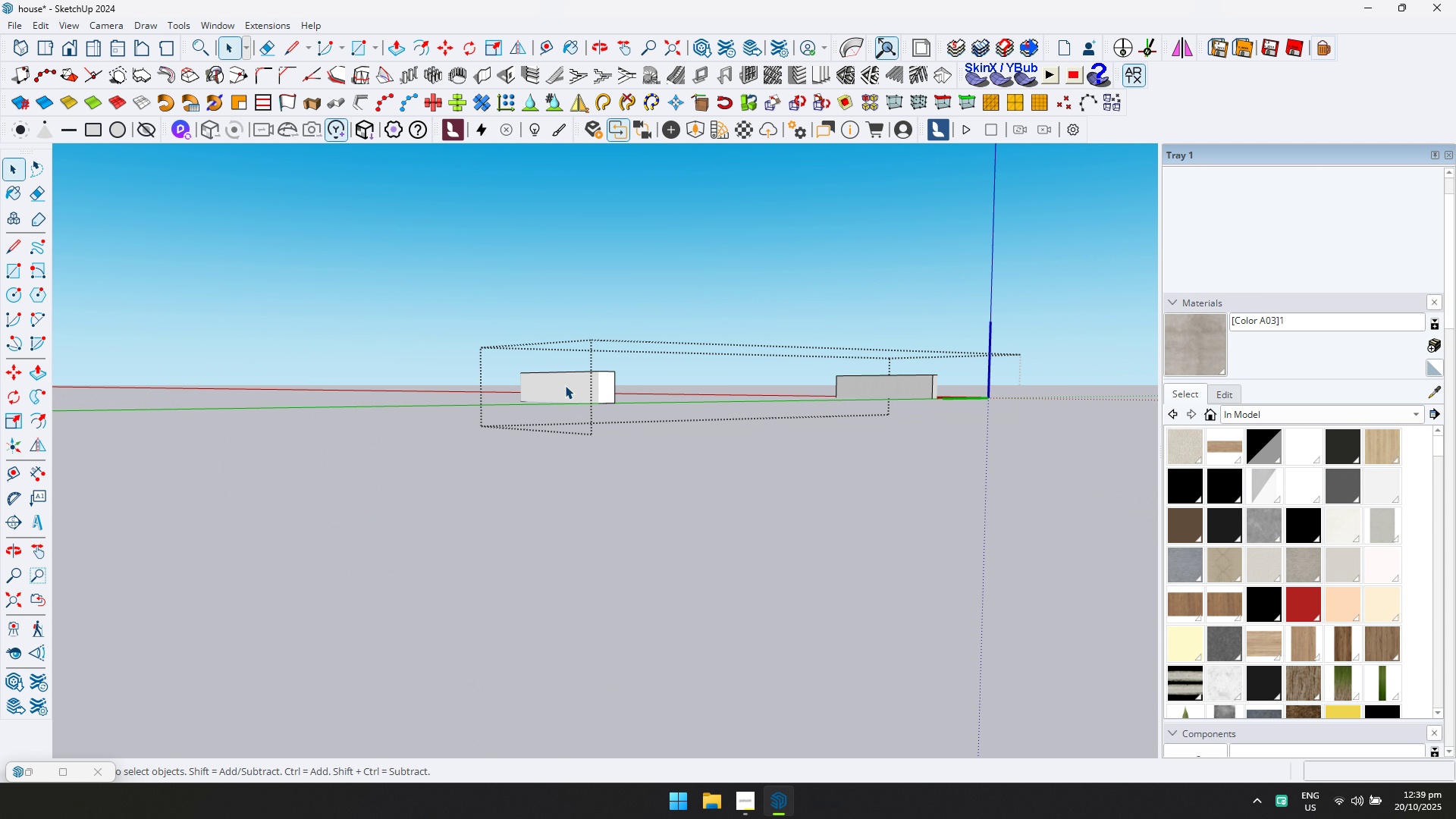 
triple_click([565, 385])
 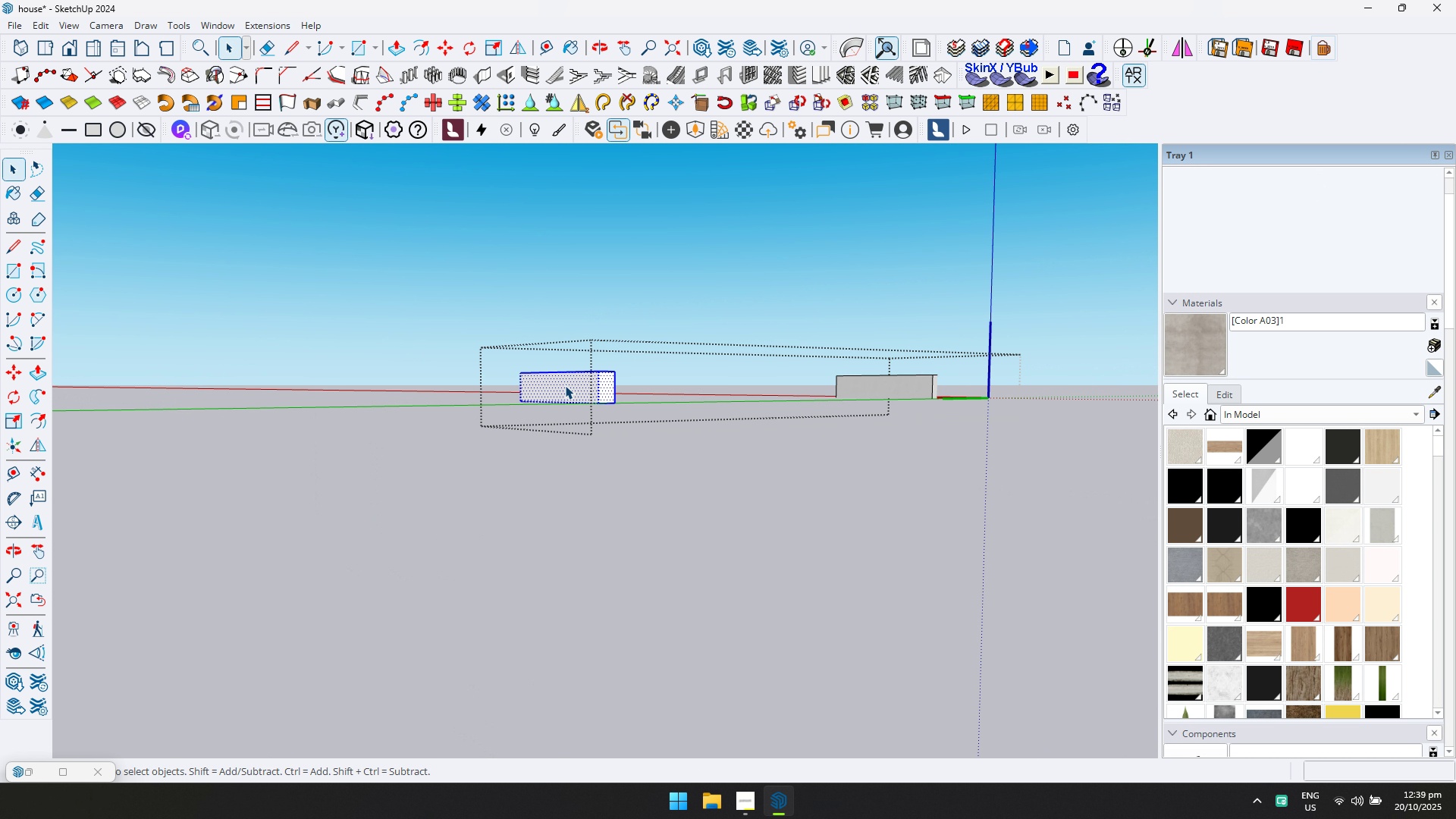 
triple_click([565, 385])
 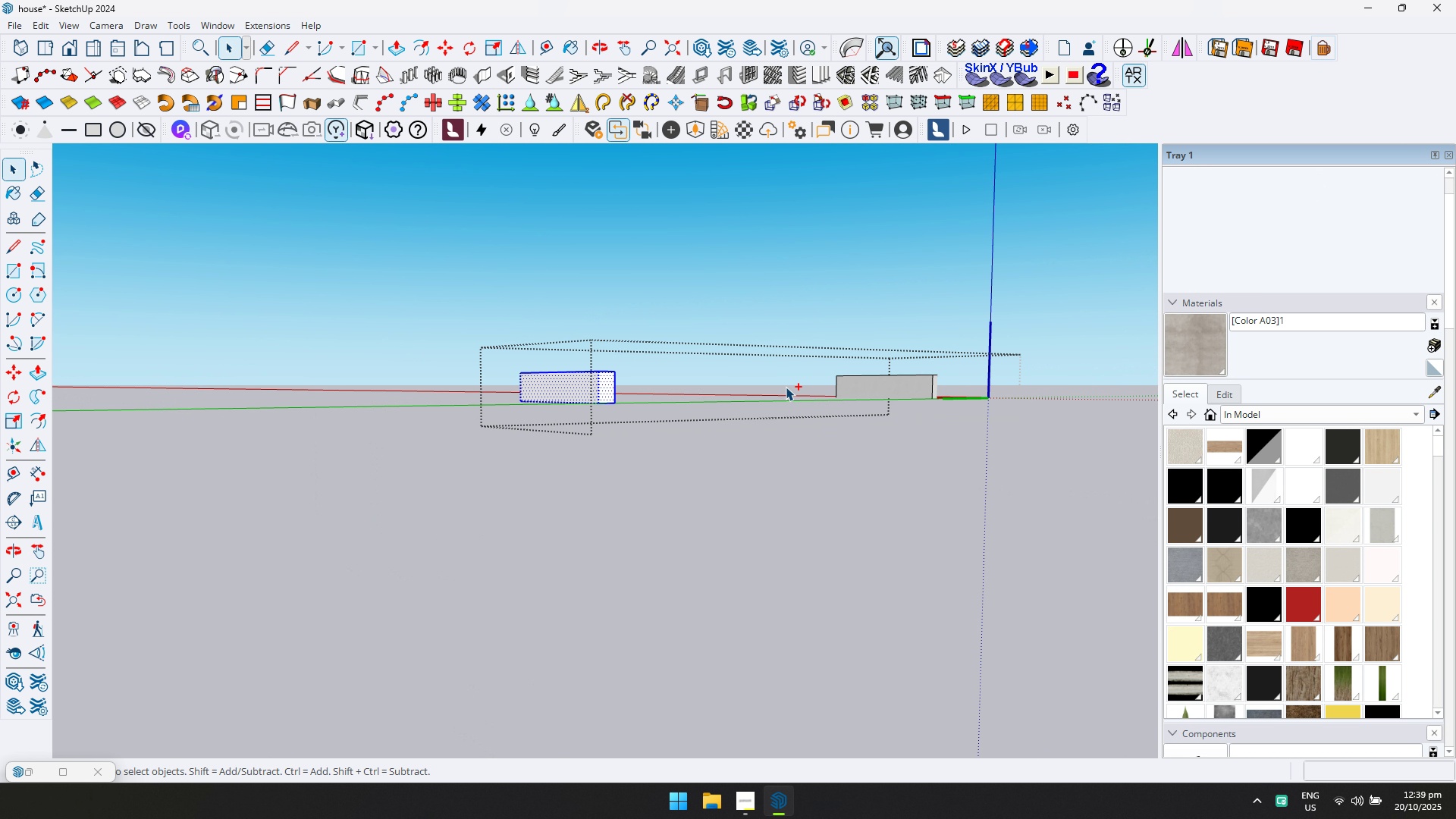 
key(Control+A)
 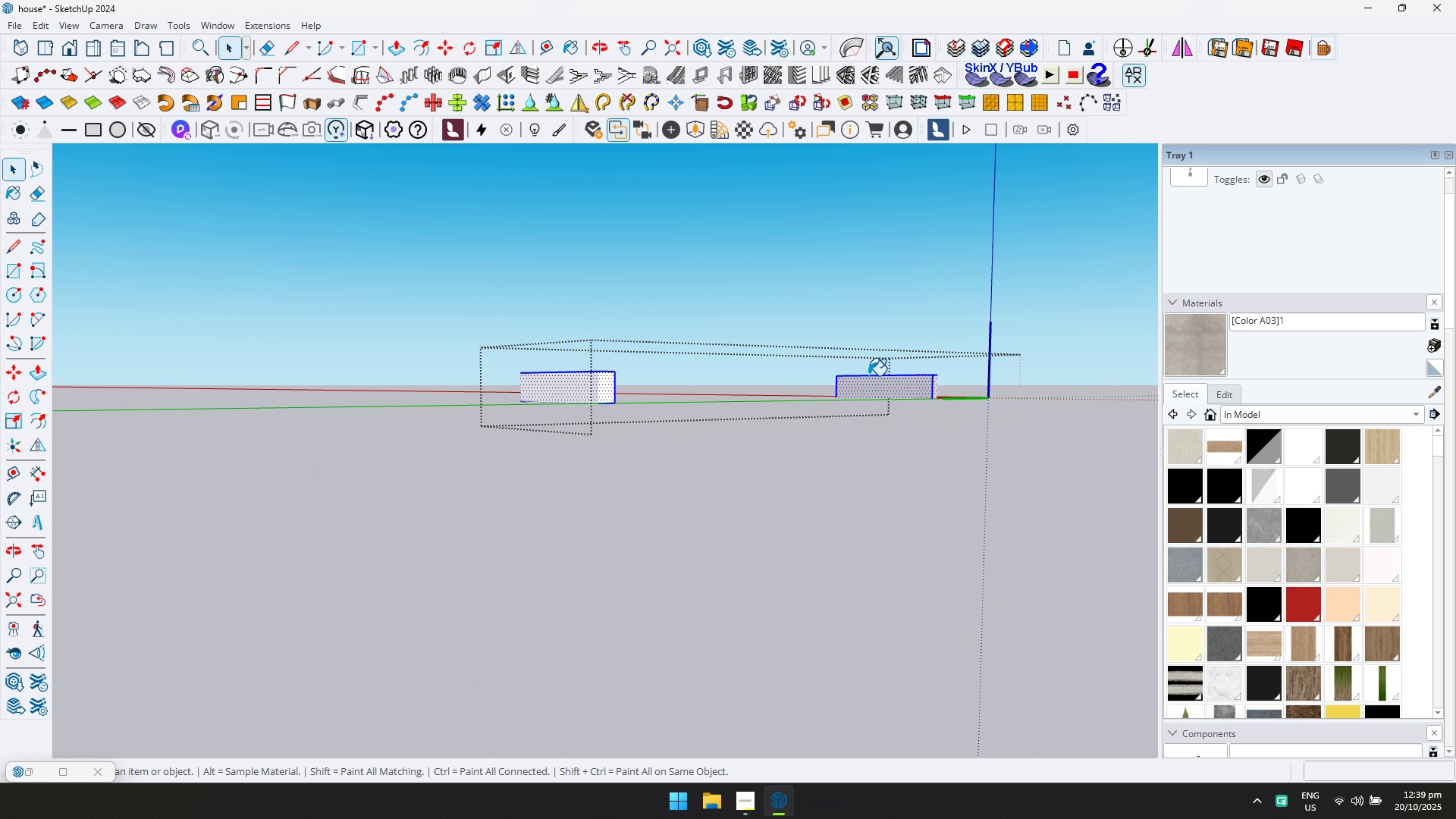 
double_click([868, 375])
 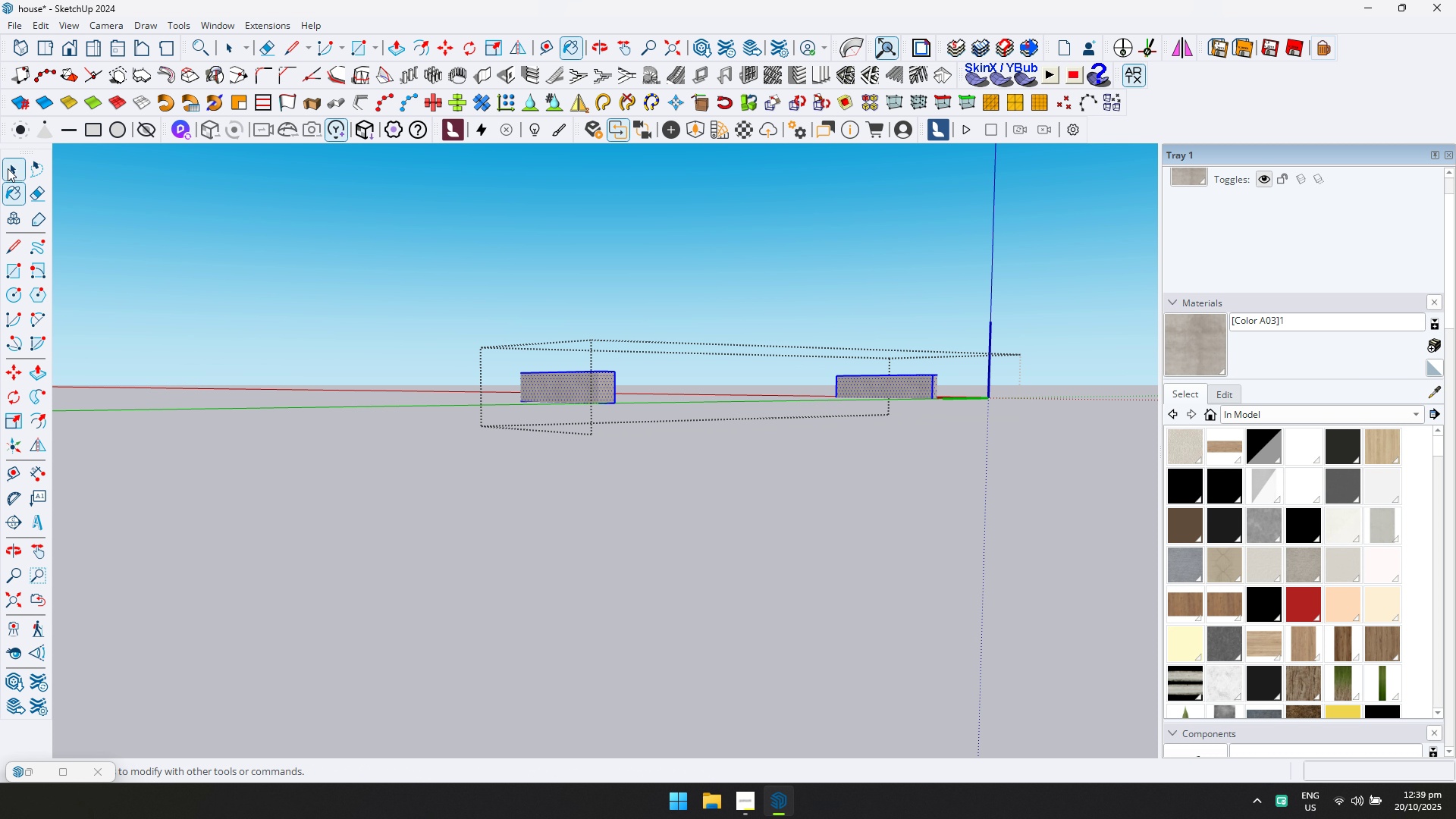 
key(Escape)
 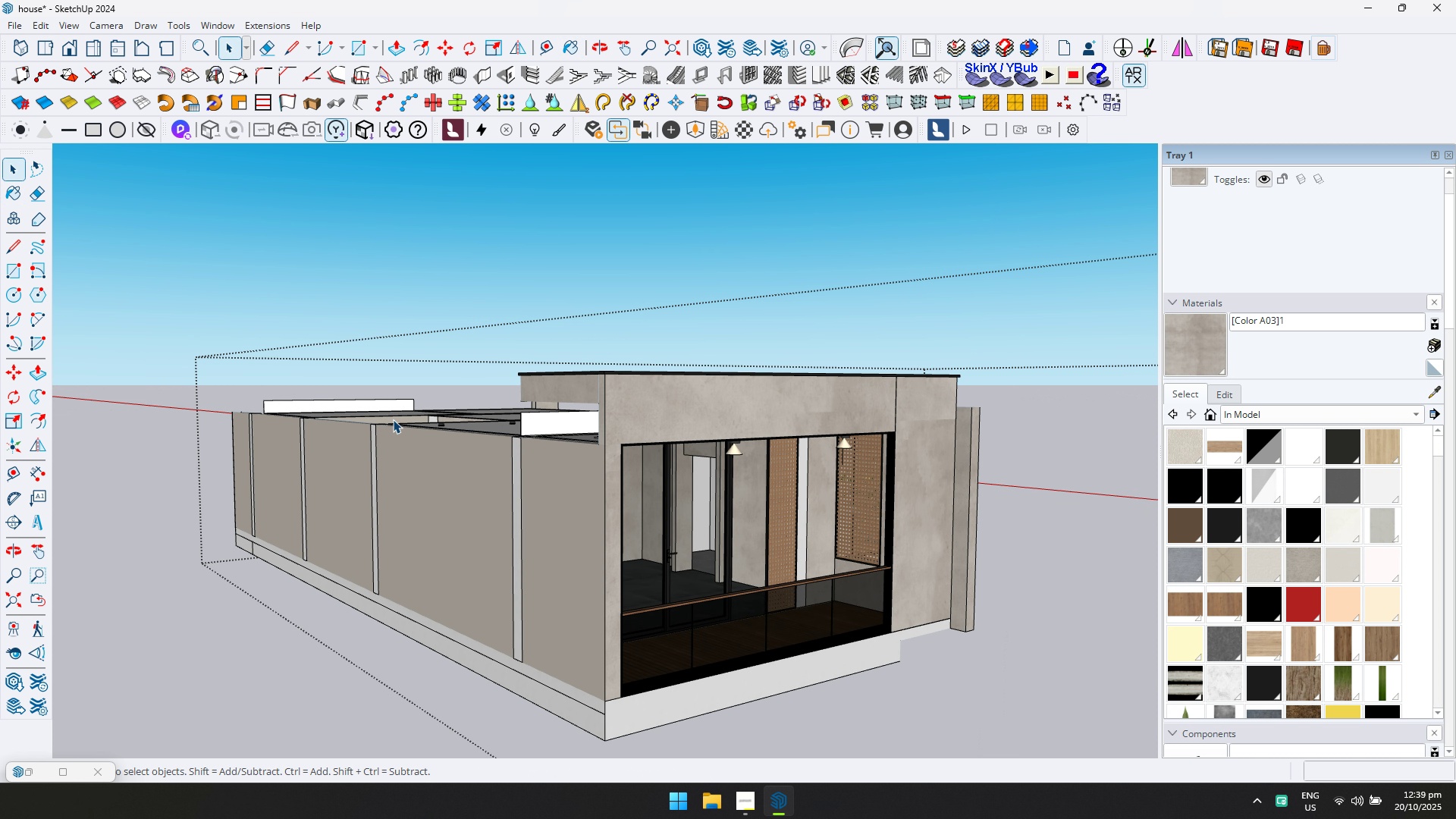 
key(Escape)
 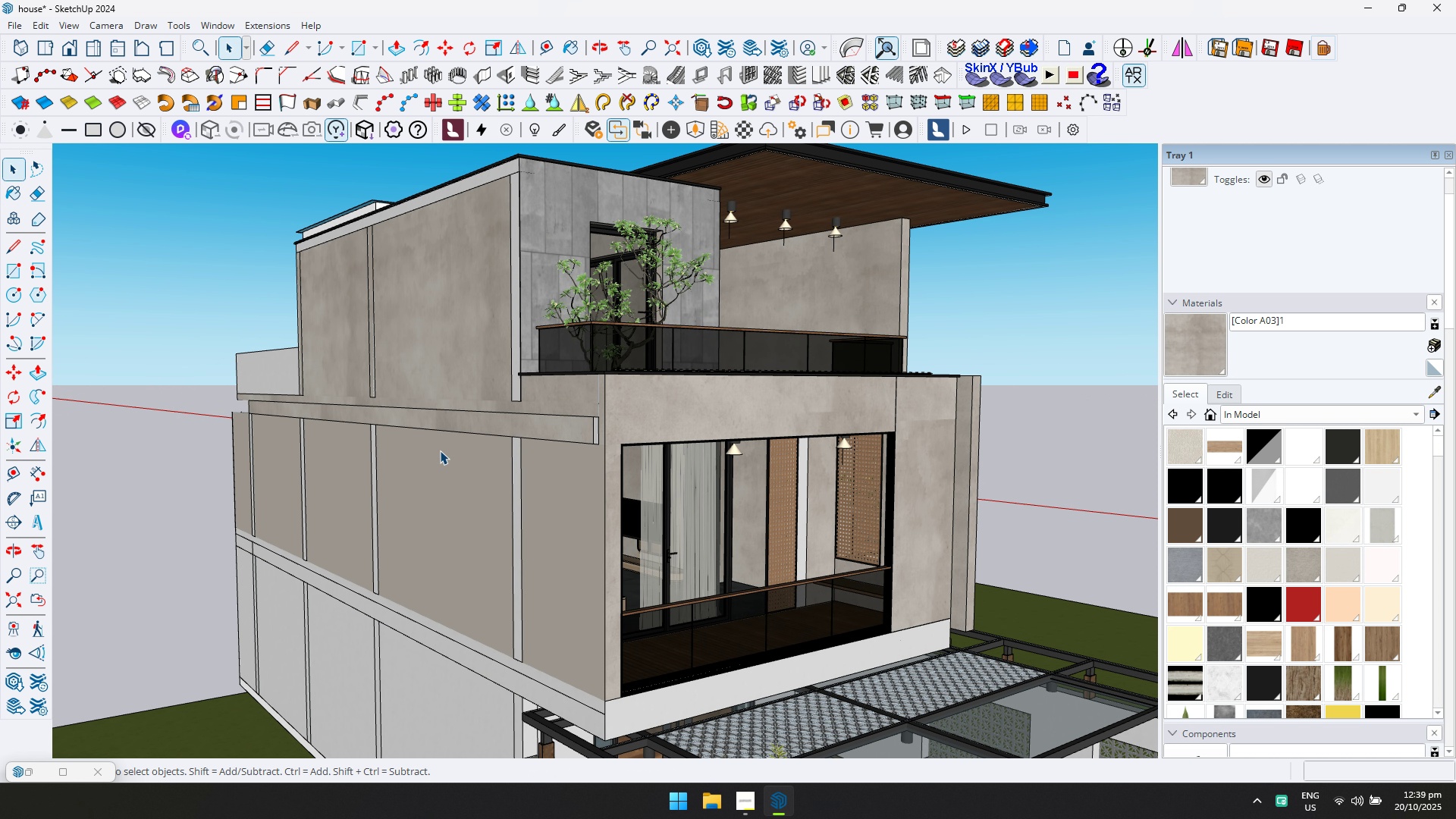 
scroll: coordinate [623, 398], scroll_direction: up, amount: 12.0
 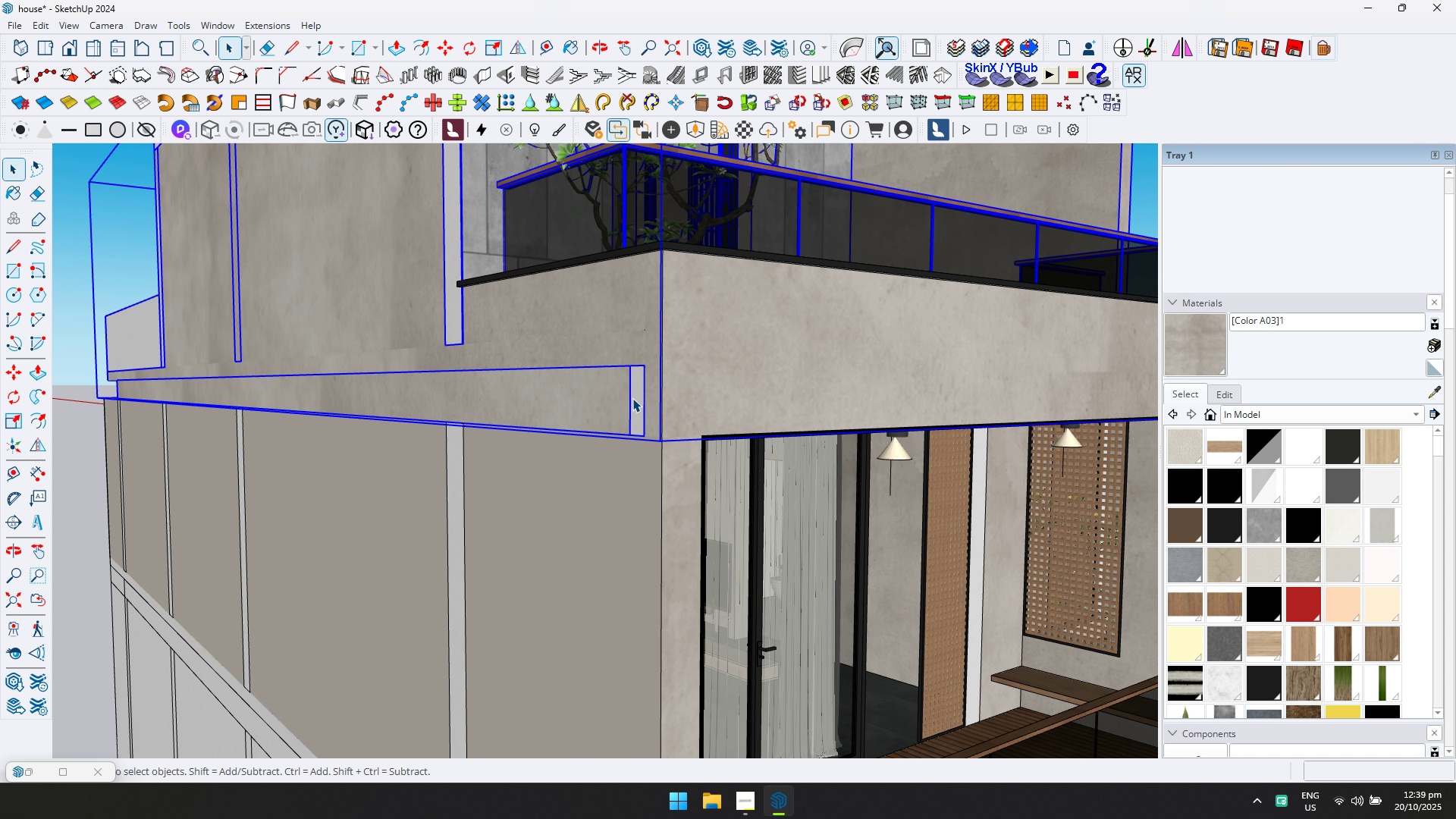 
double_click([632, 398])
 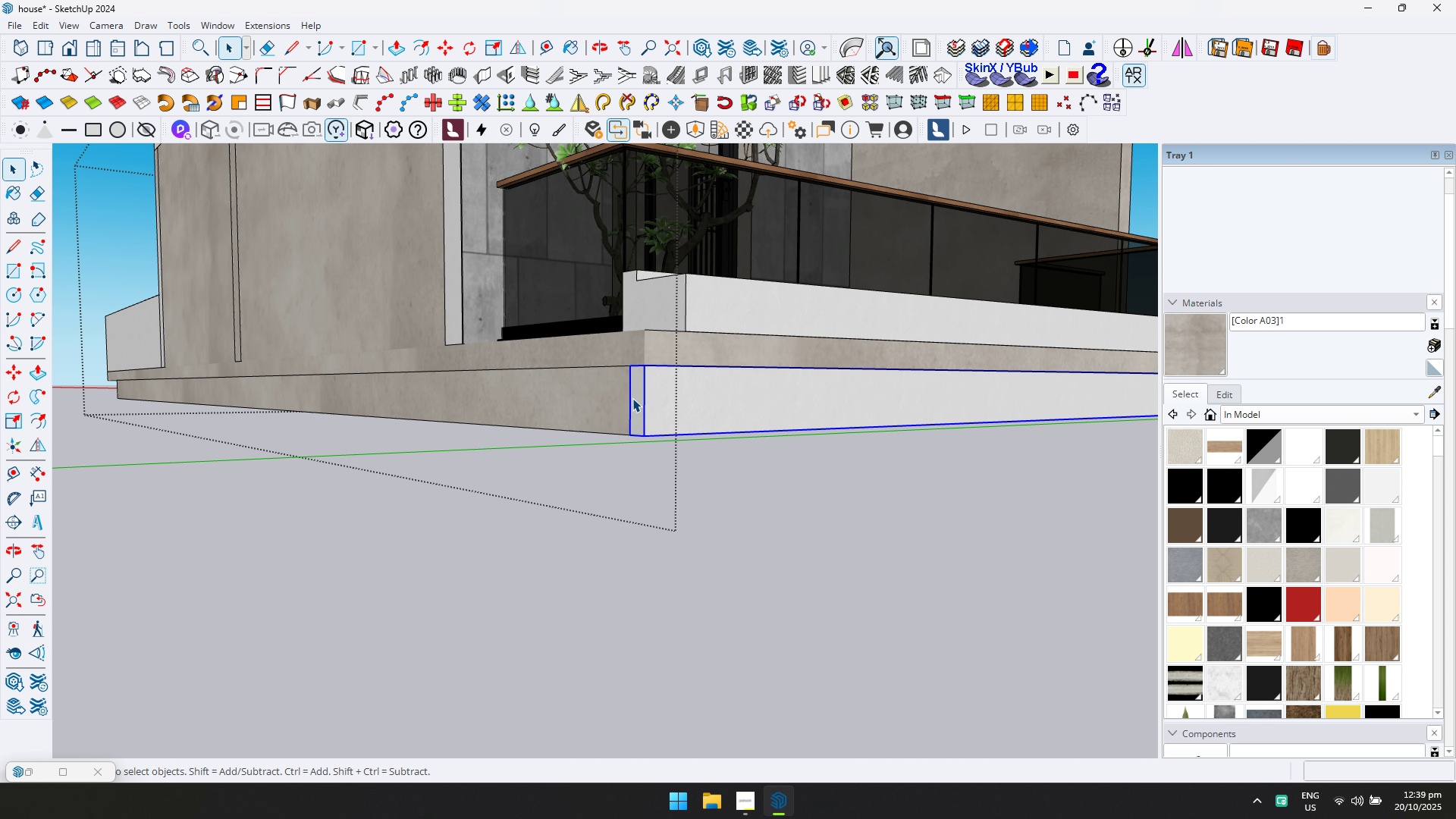 
triple_click([632, 398])
 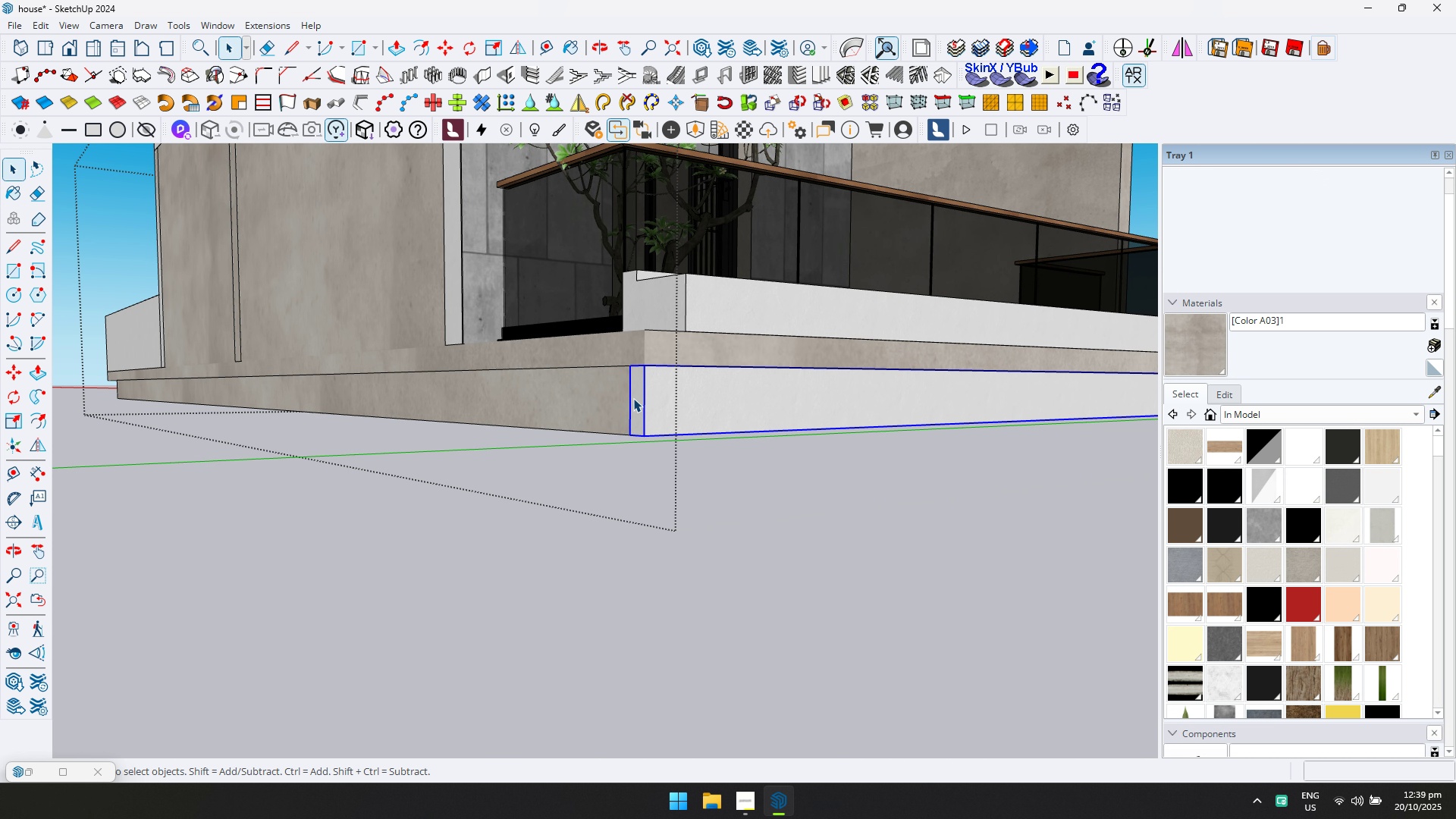 
triple_click([633, 398])
 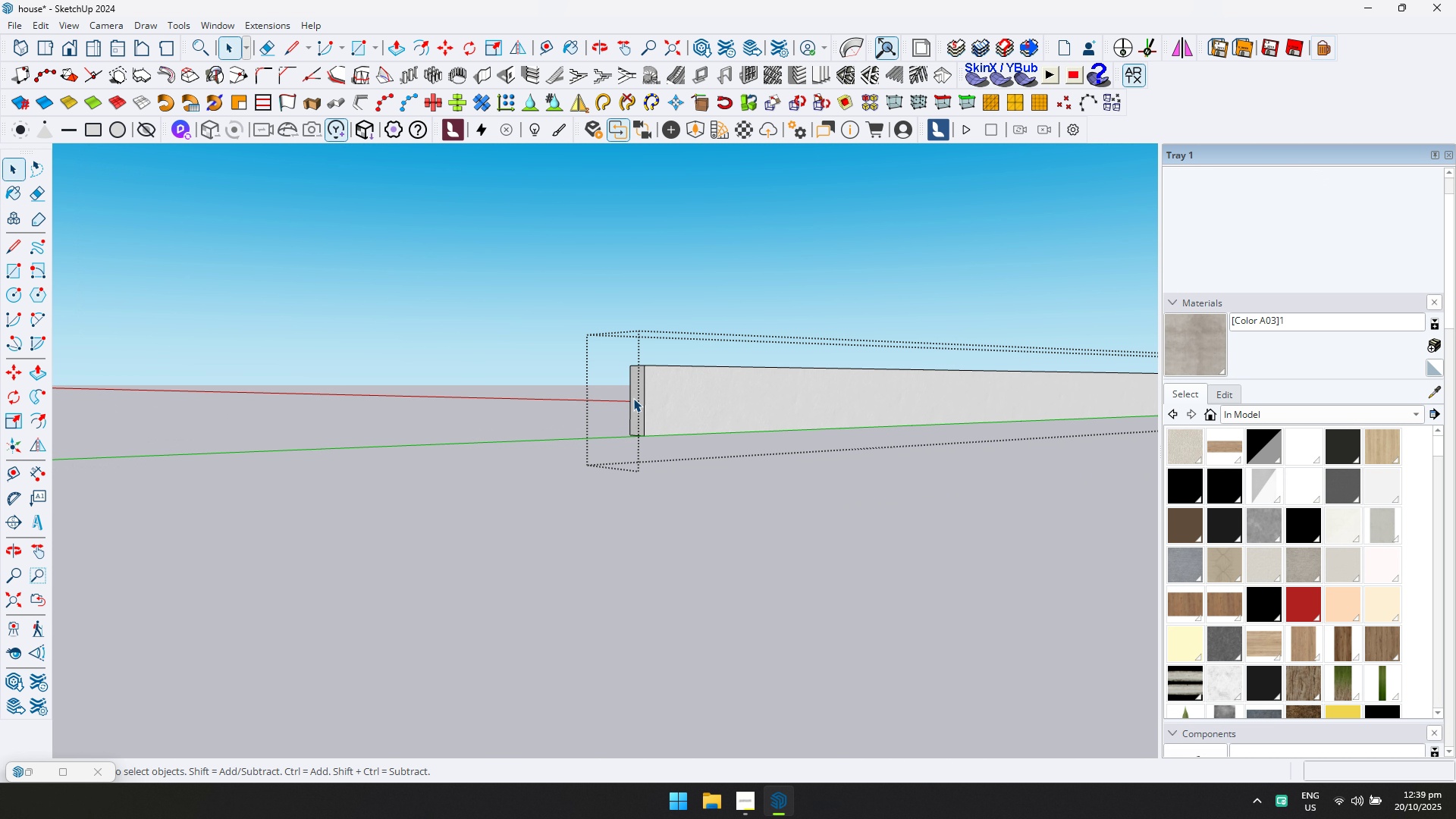 
left_click([633, 398])
 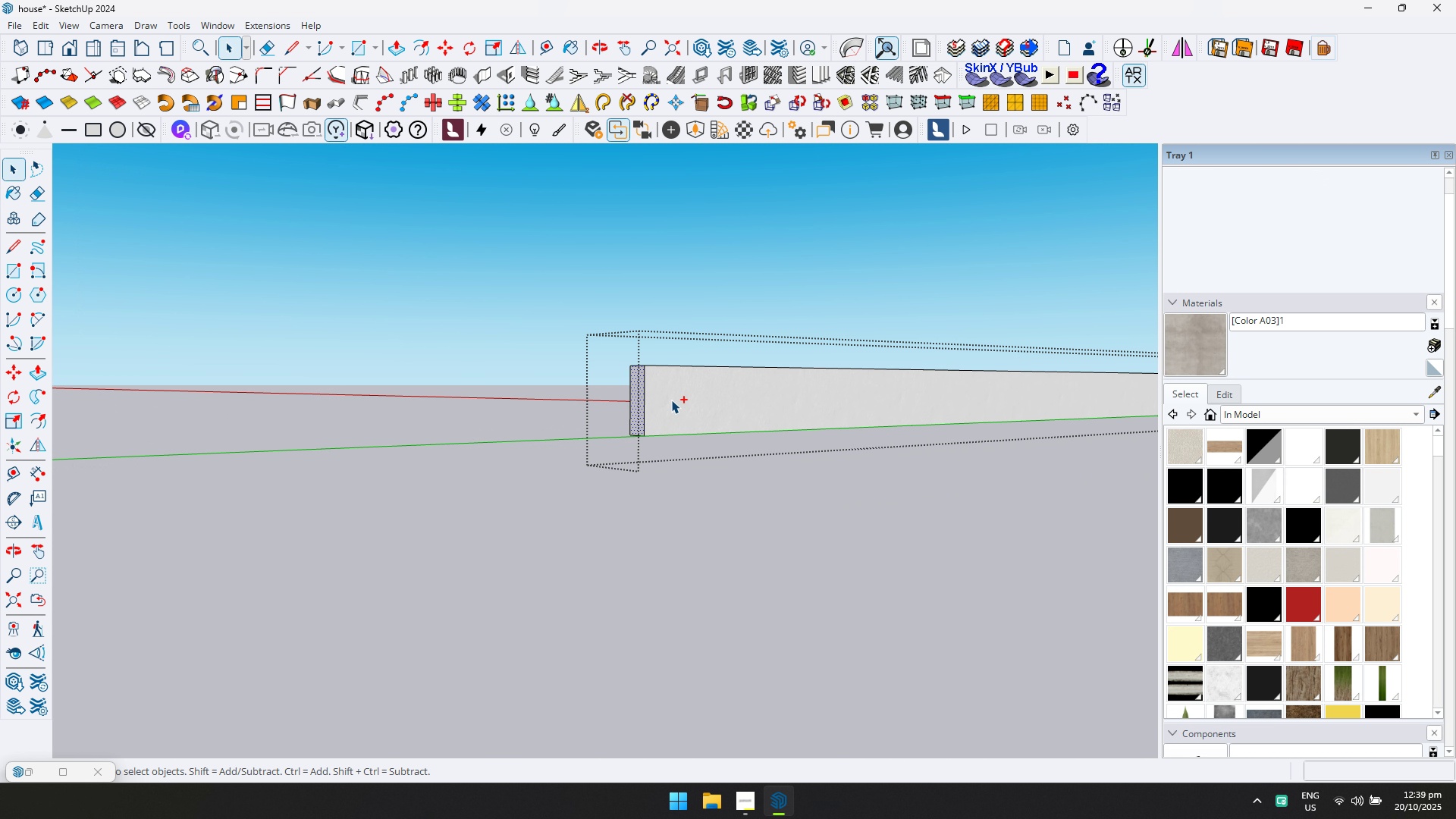 
key(Control+ControlLeft)
 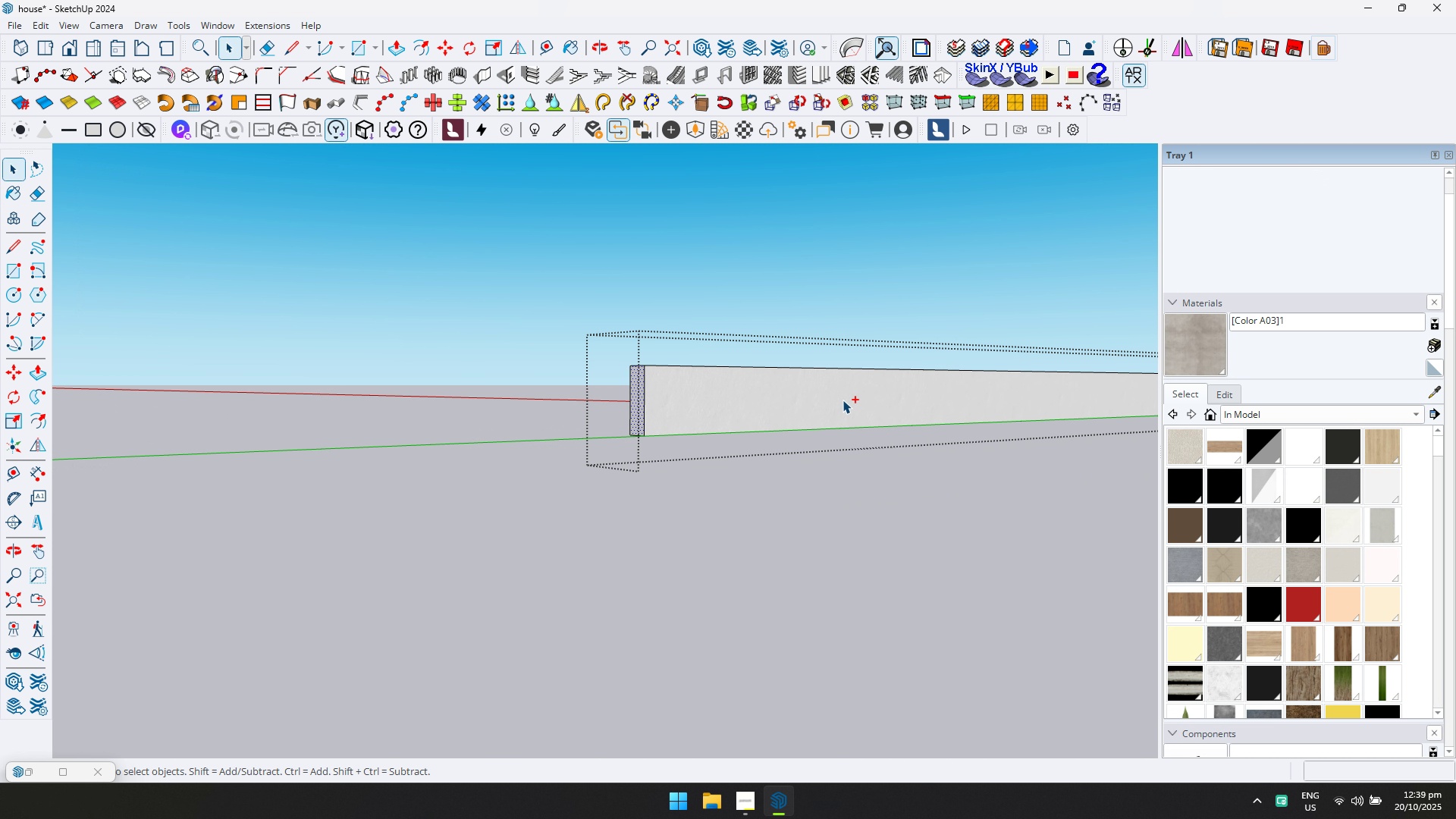 
key(Control+A)
 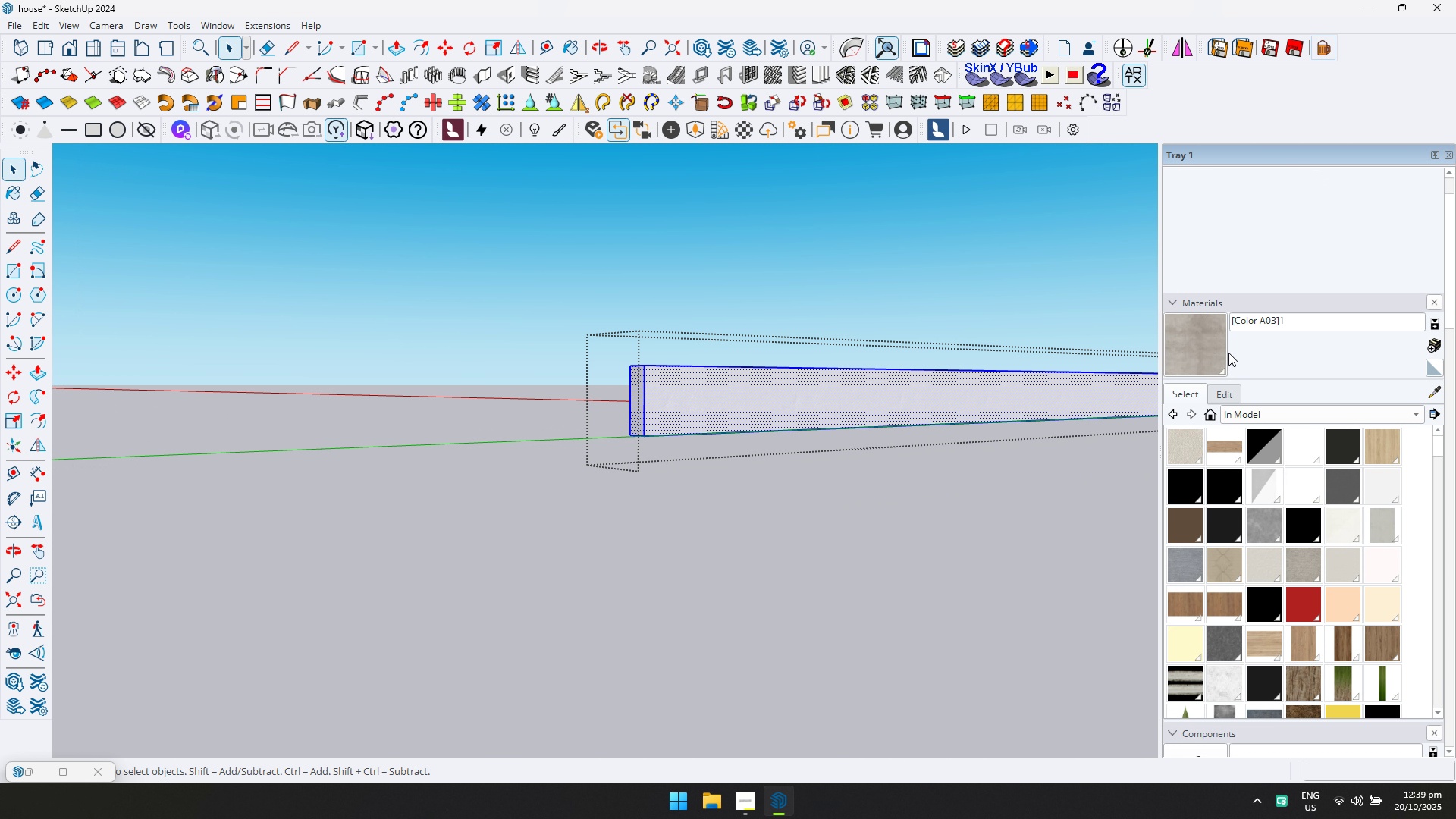 
left_click([1228, 353])
 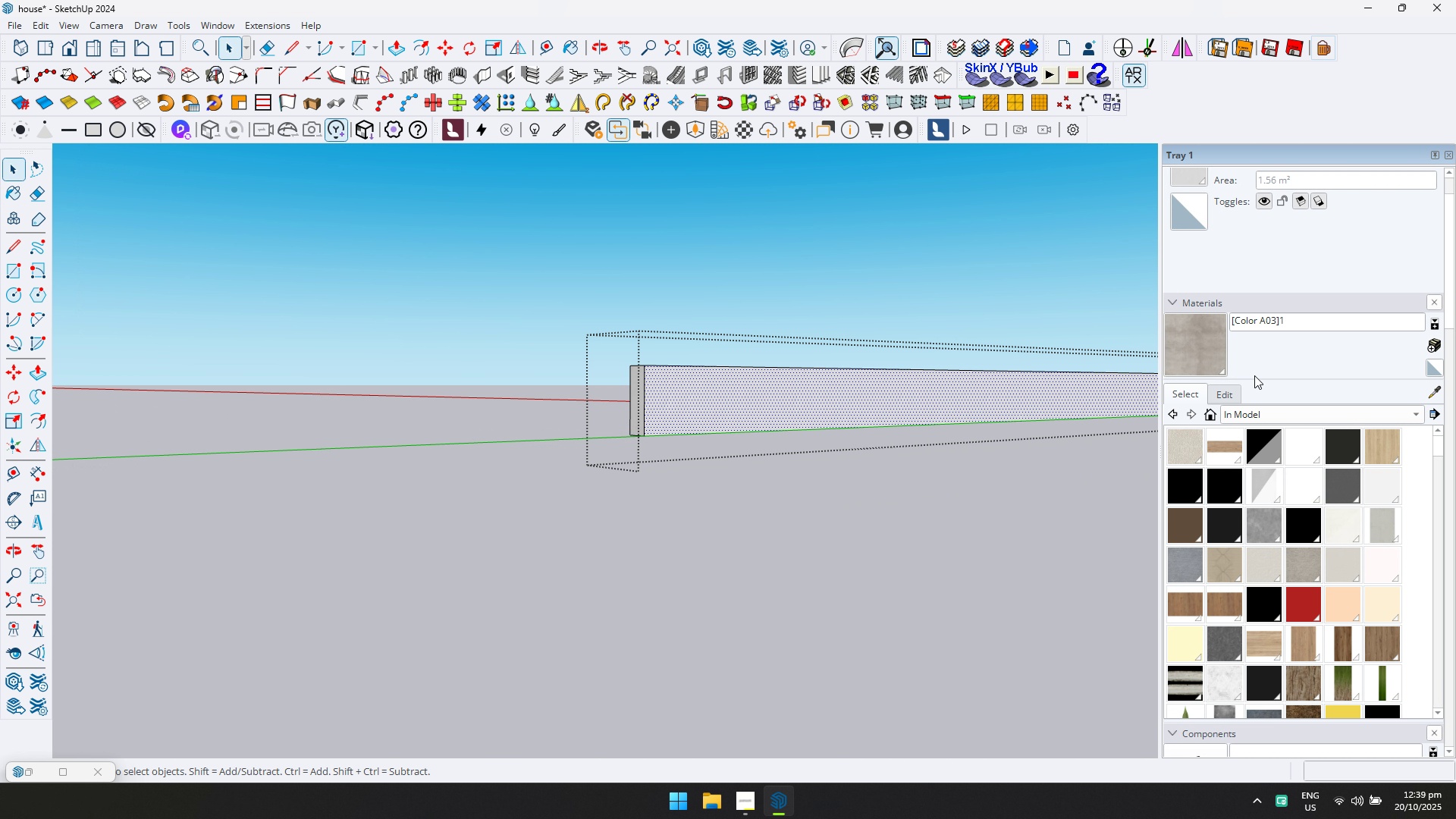 
hold_key(key=ControlLeft, duration=0.68)
double_click([864, 400])
 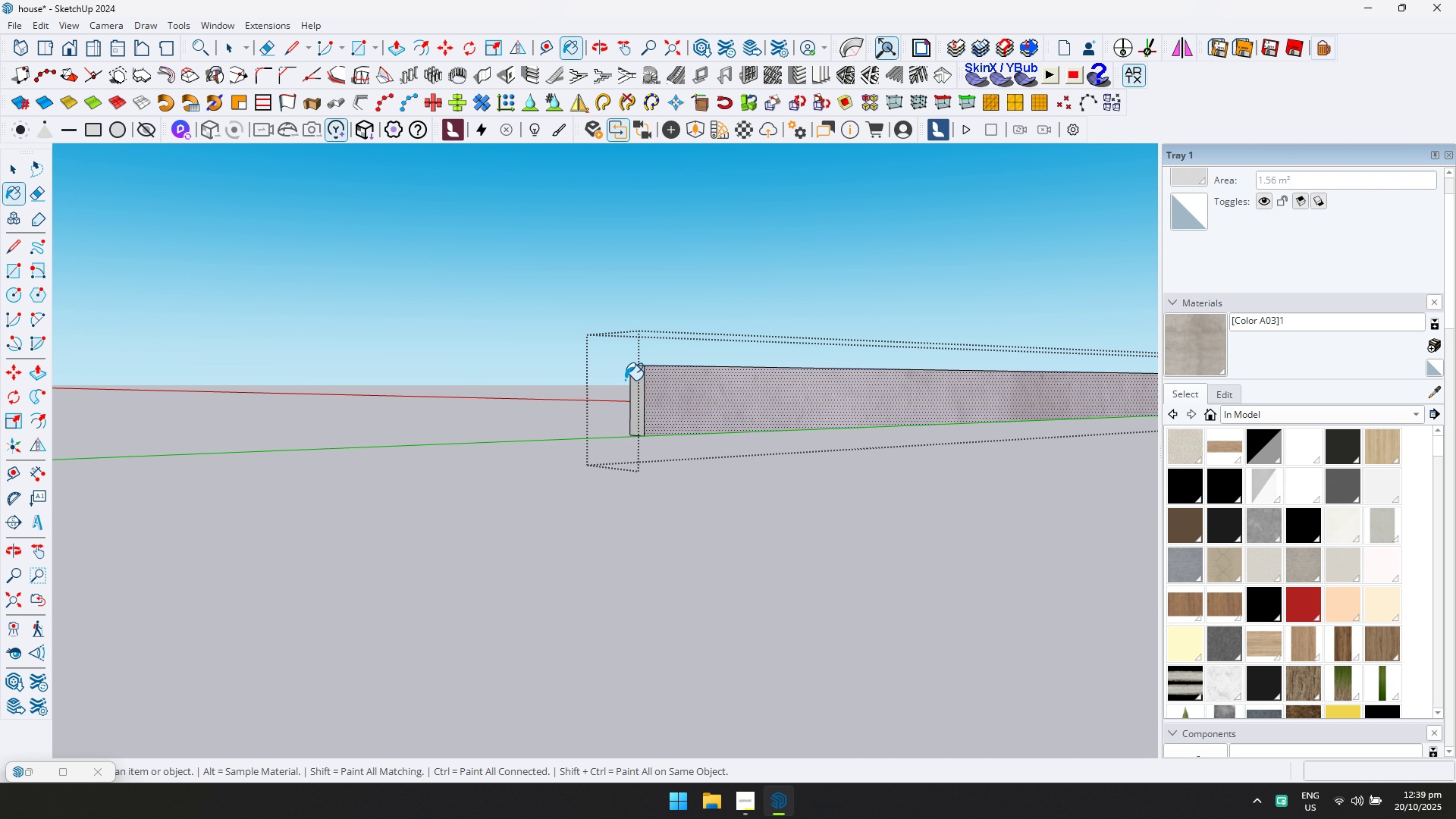 
key(Control+A)
 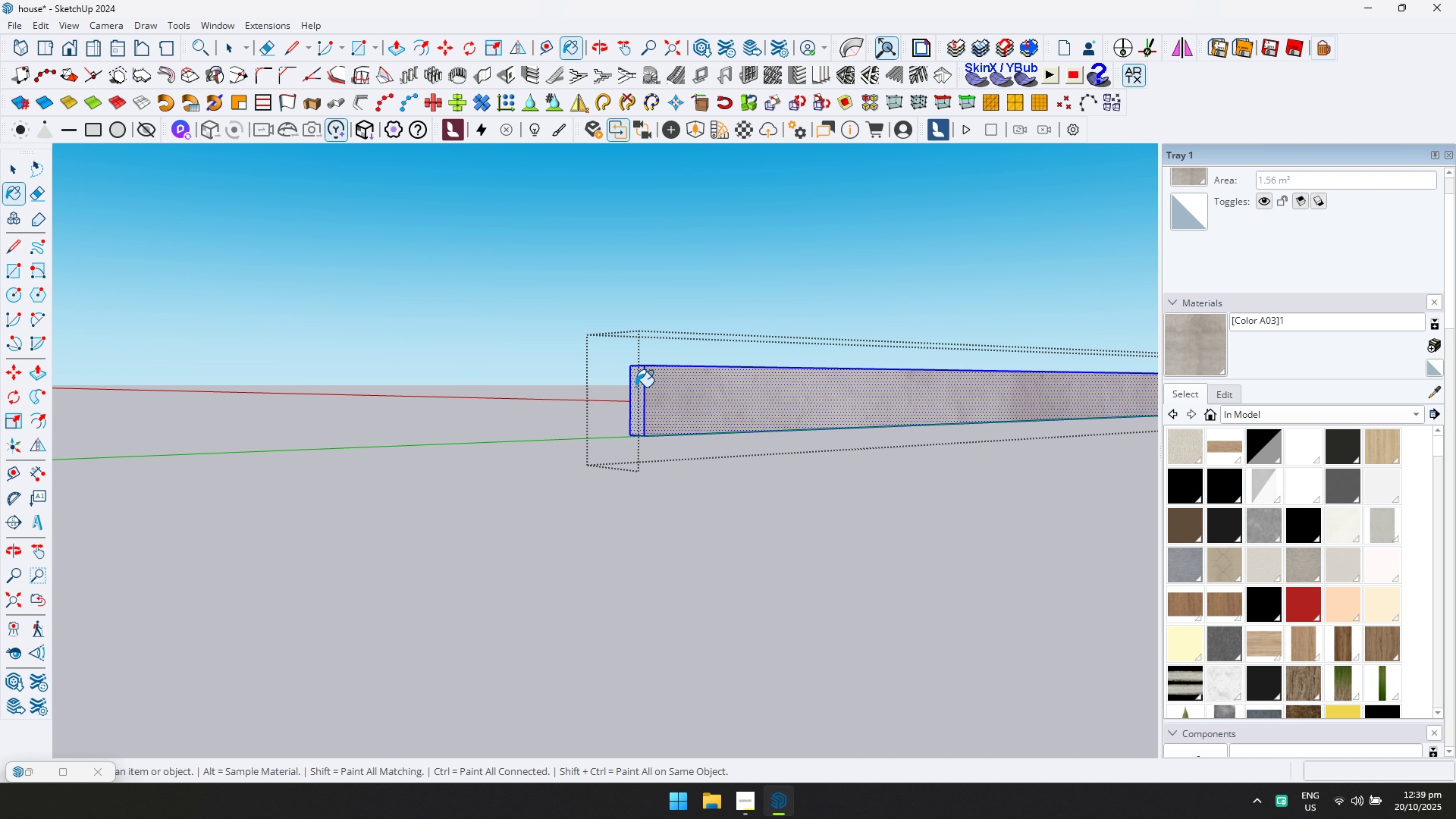 
left_click([635, 387])
 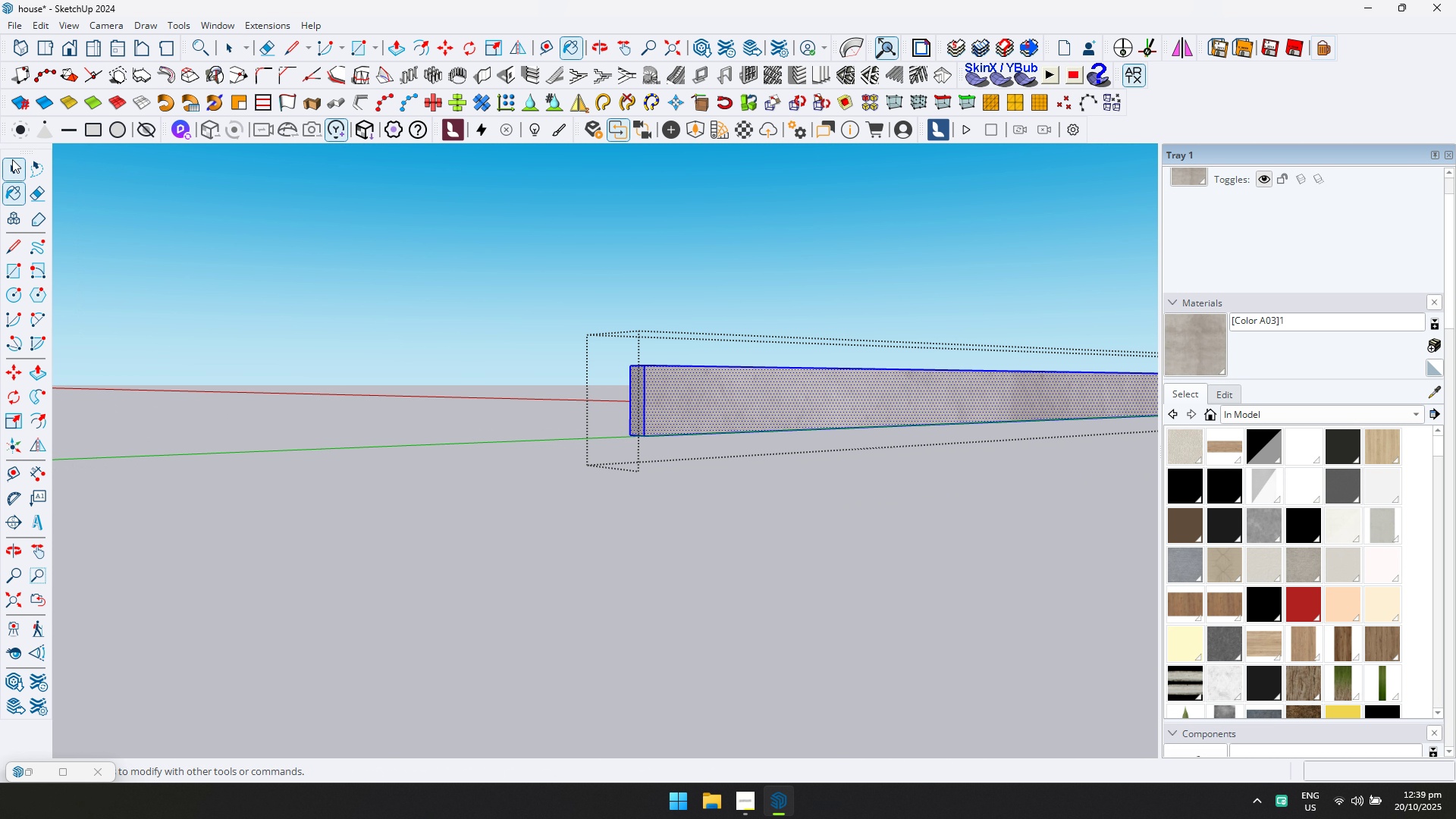 
key(Escape)
 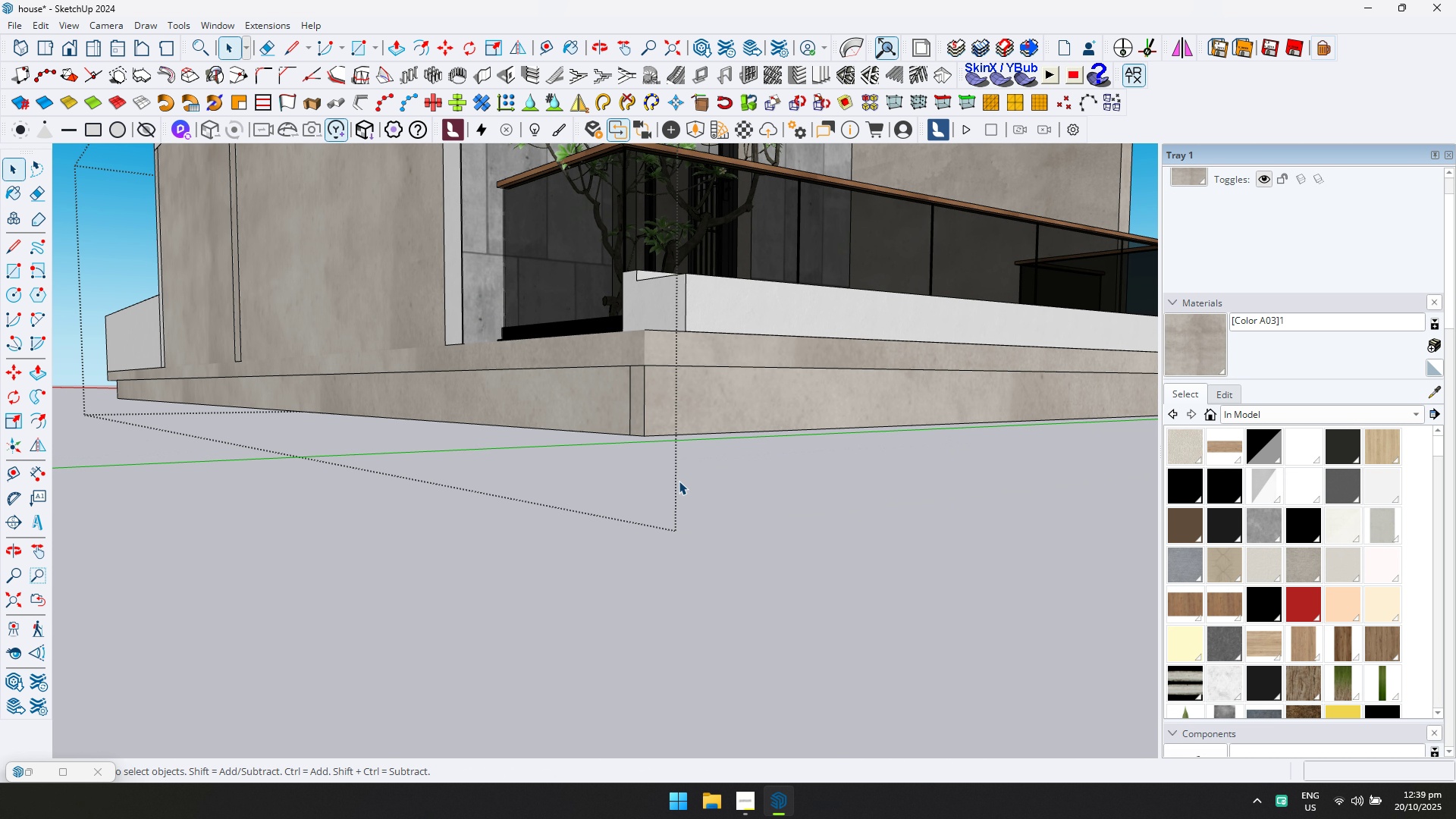 
key(Escape)
 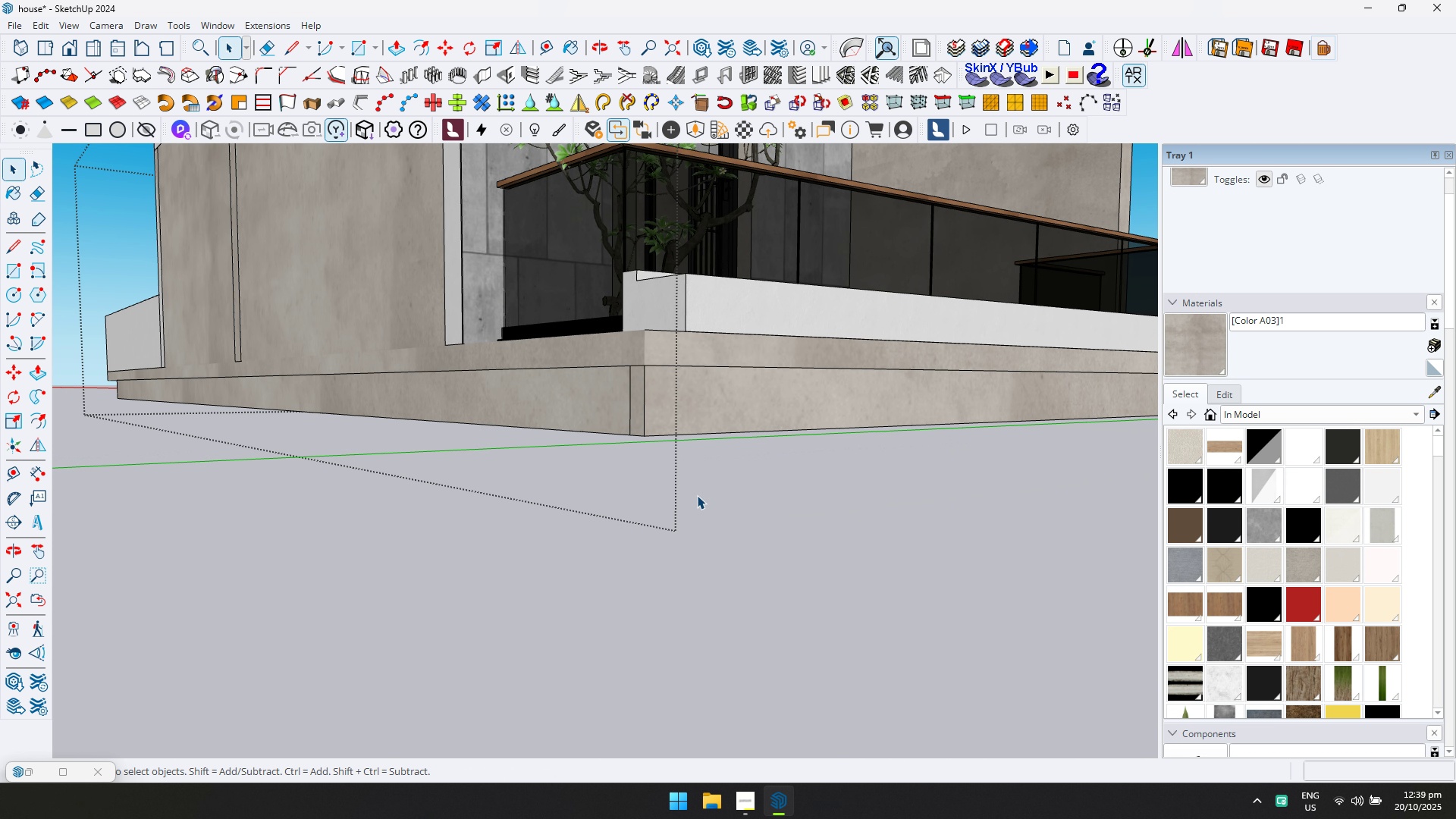 
scroll: coordinate [734, 469], scroll_direction: down, amount: 23.0
 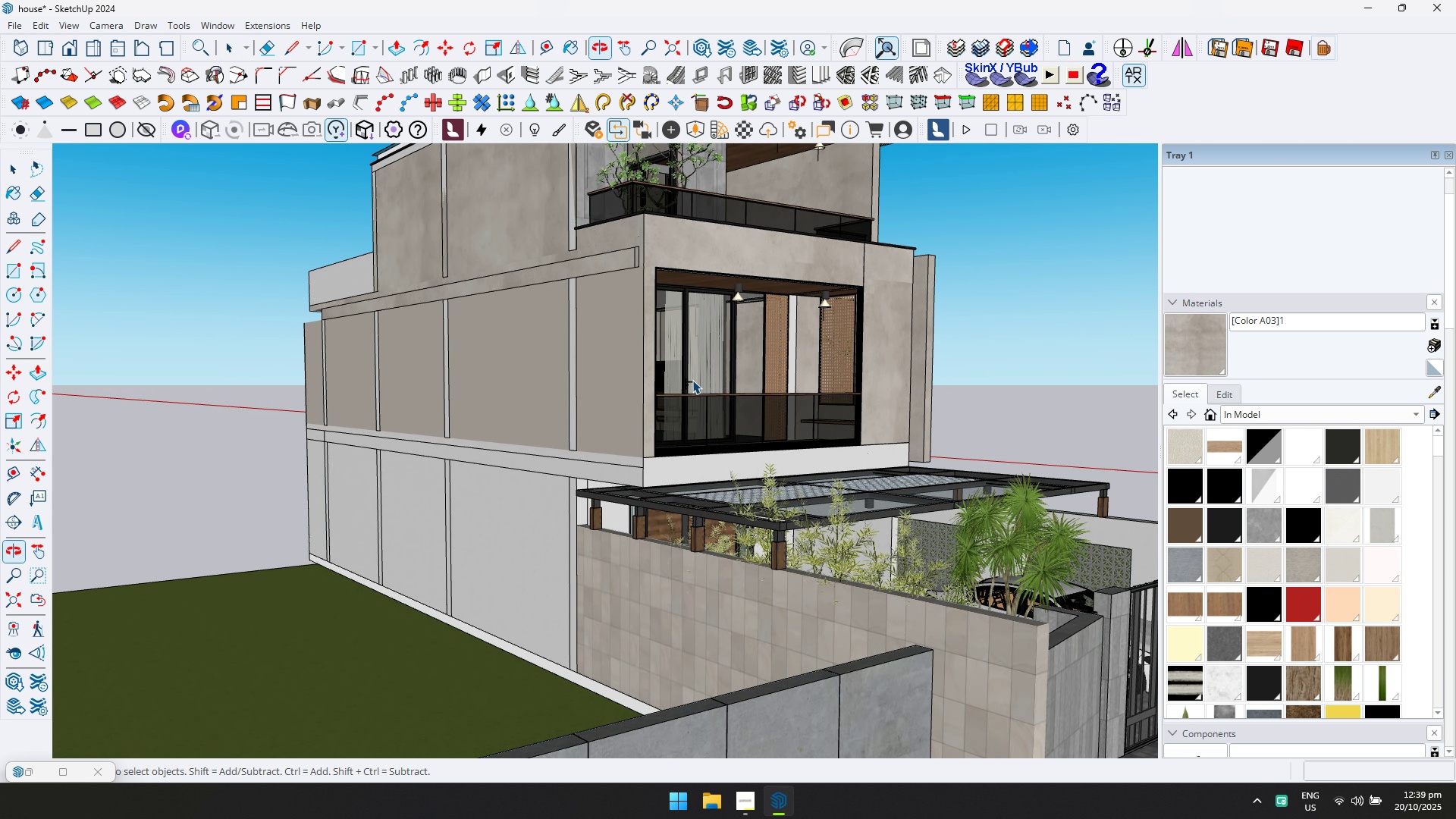 
key(Escape)
 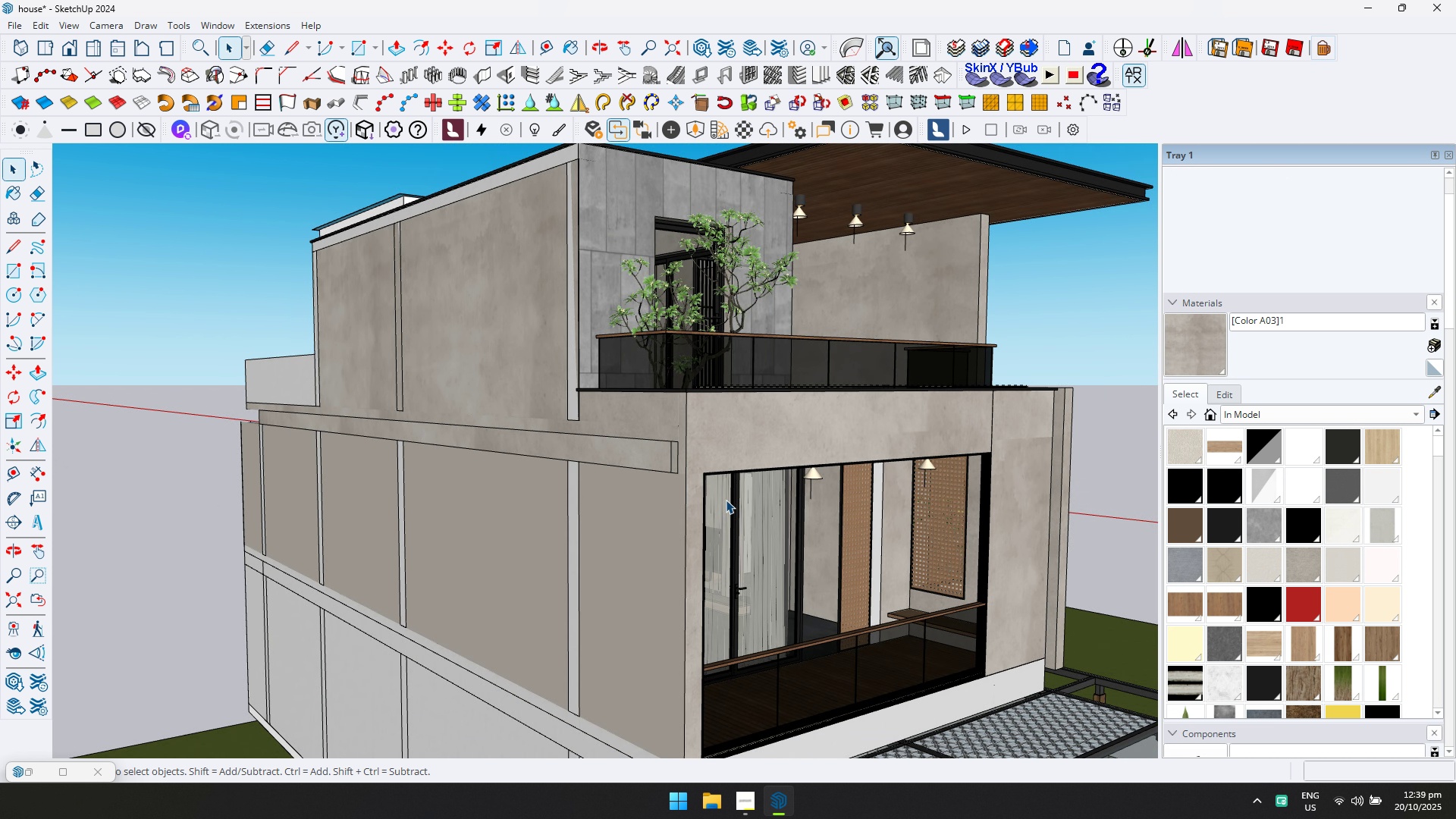 
hold_key(key=ShiftLeft, duration=0.64)
 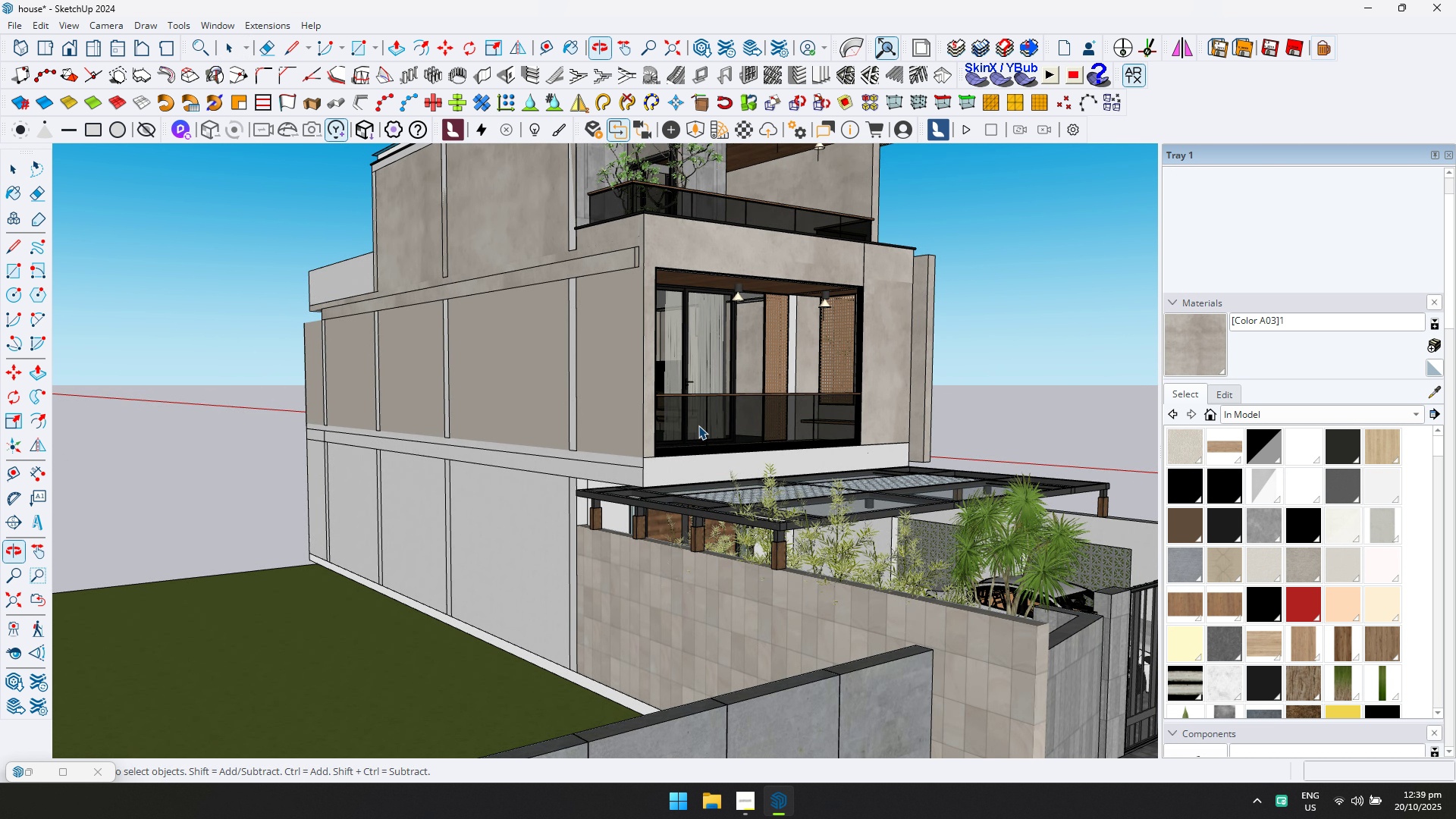 
scroll: coordinate [695, 448], scroll_direction: up, amount: 5.0
 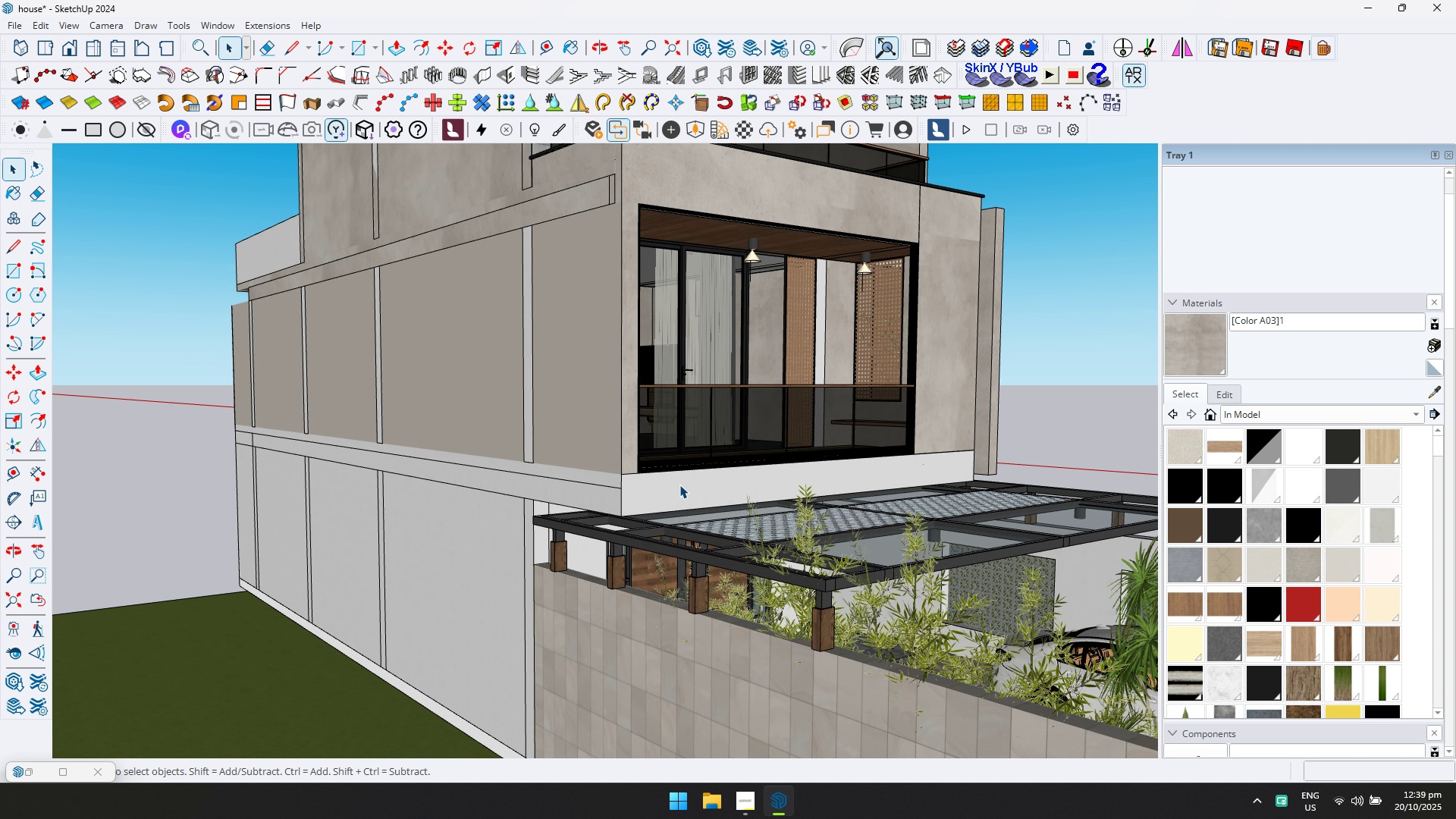 
double_click([679, 485])
 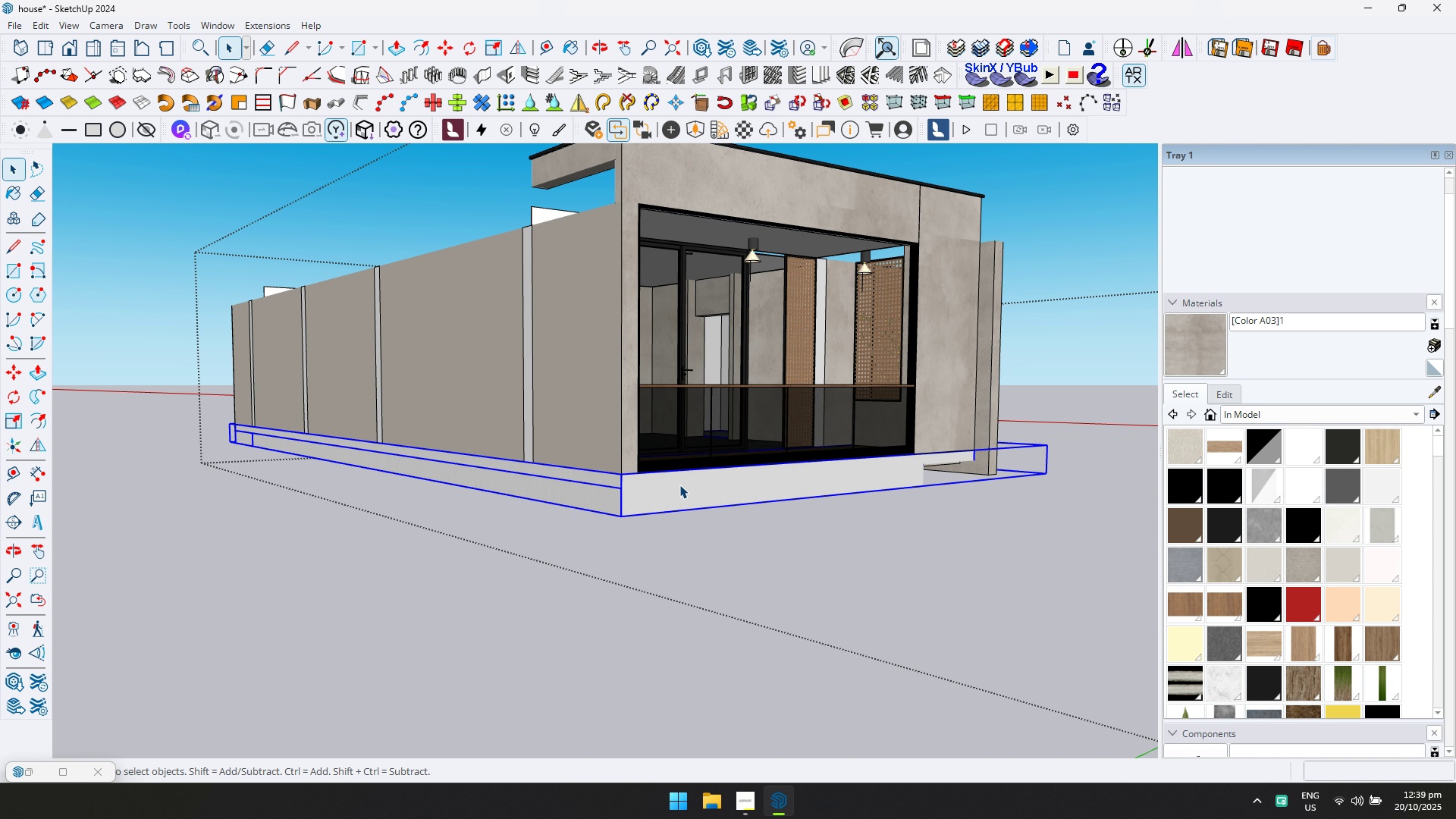 
triple_click([679, 485])
 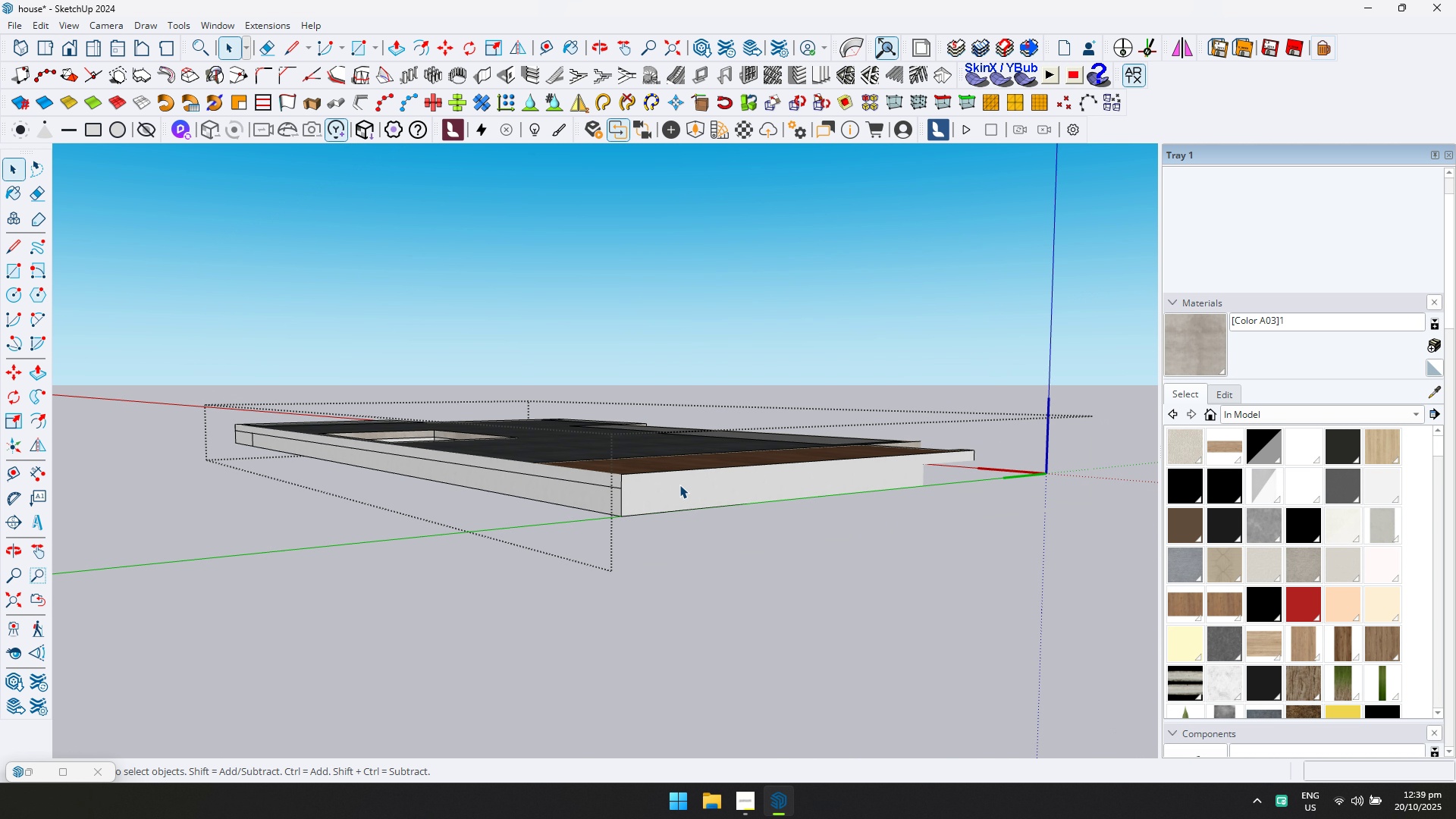 
triple_click([679, 485])
 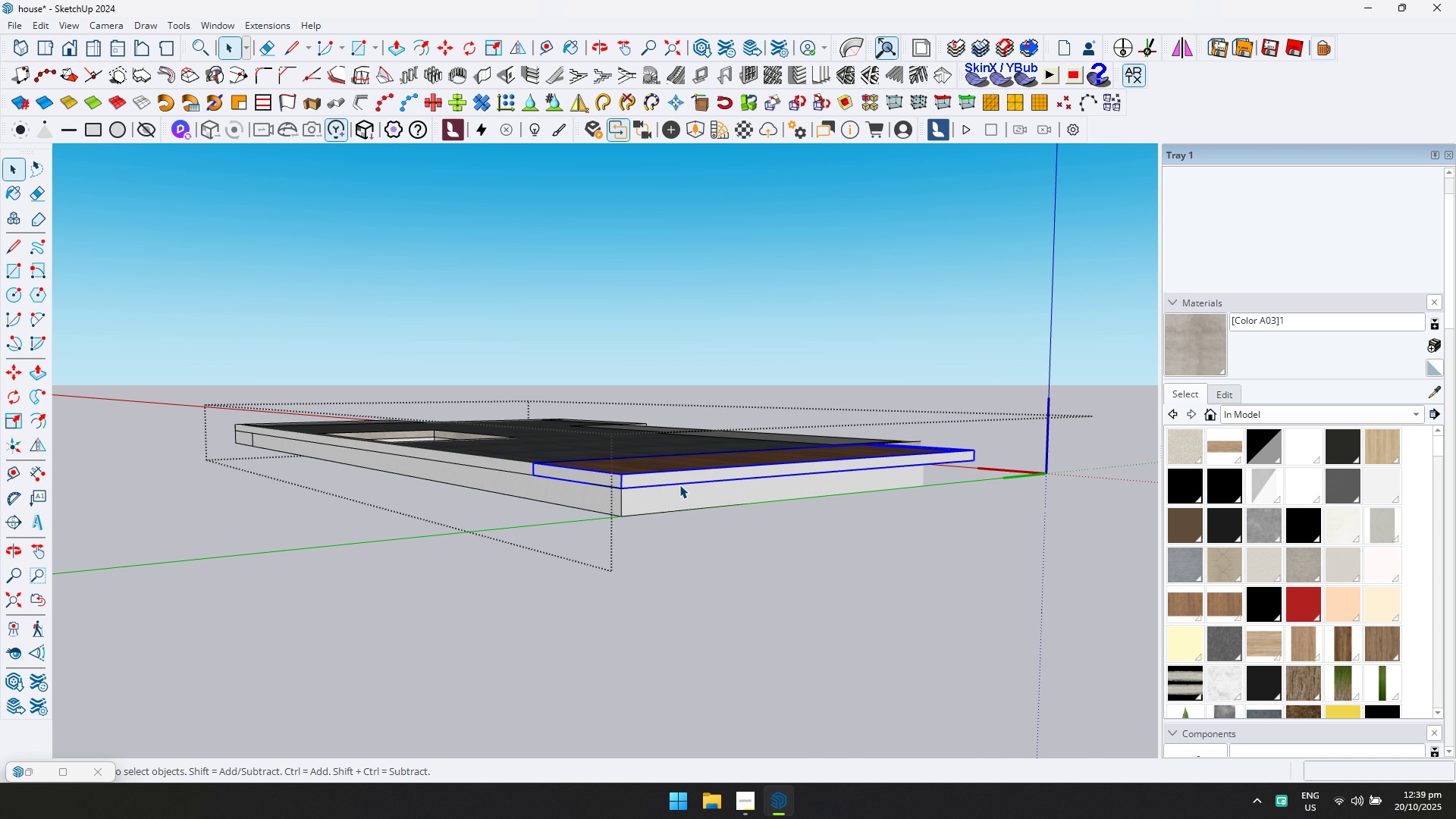 
triple_click([679, 485])
 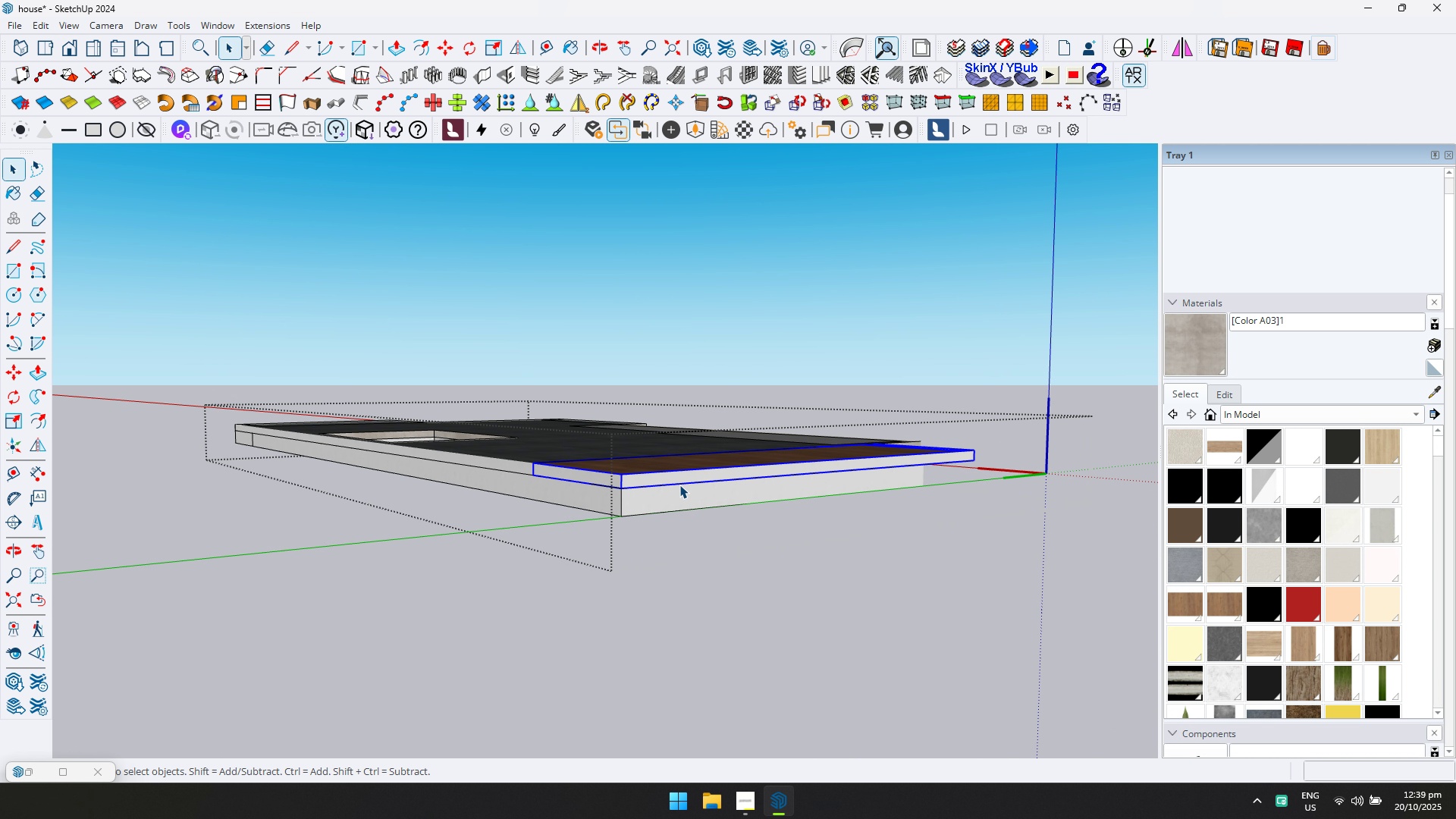 
triple_click([679, 485])
 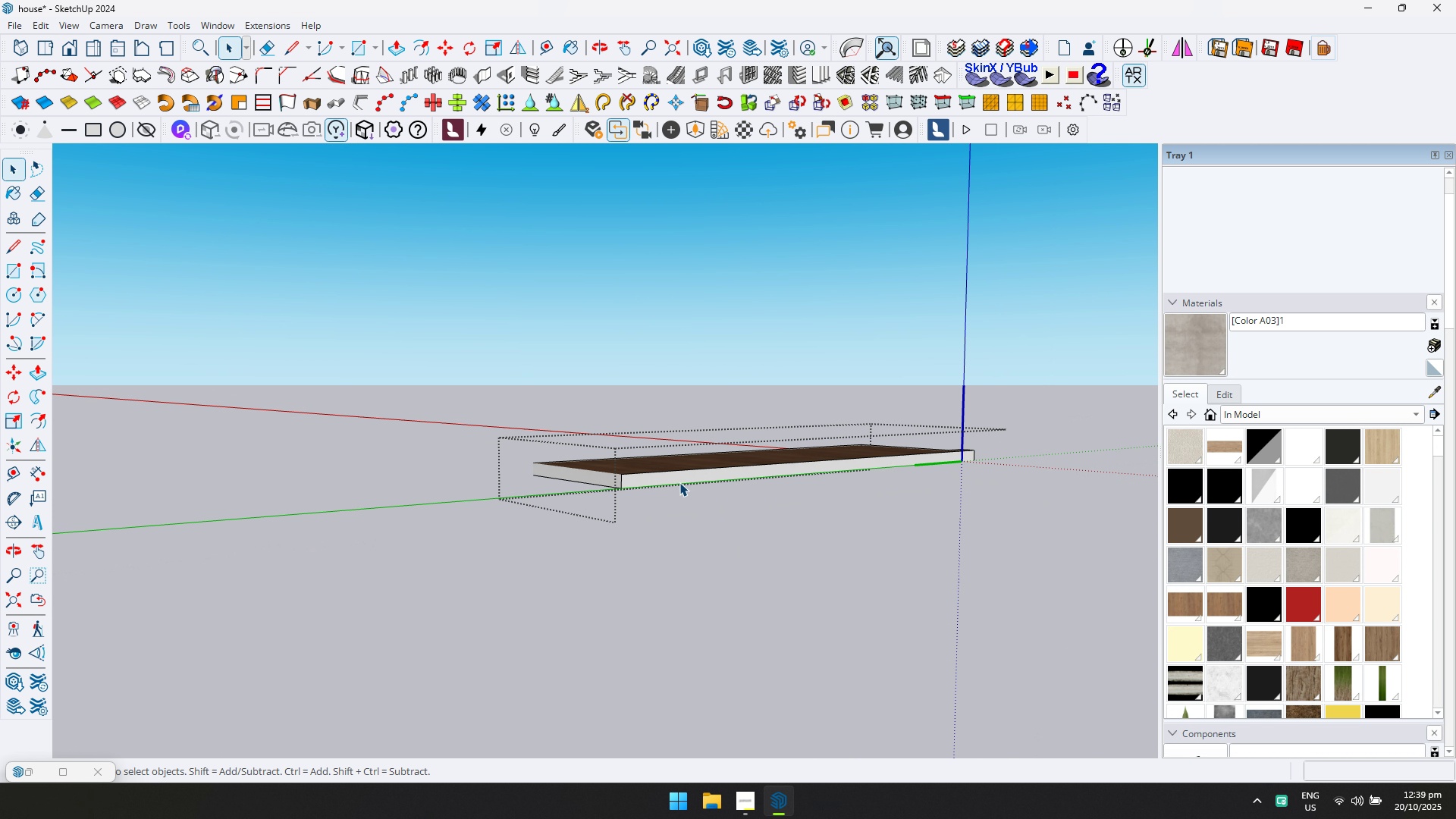 
left_click([679, 482])
 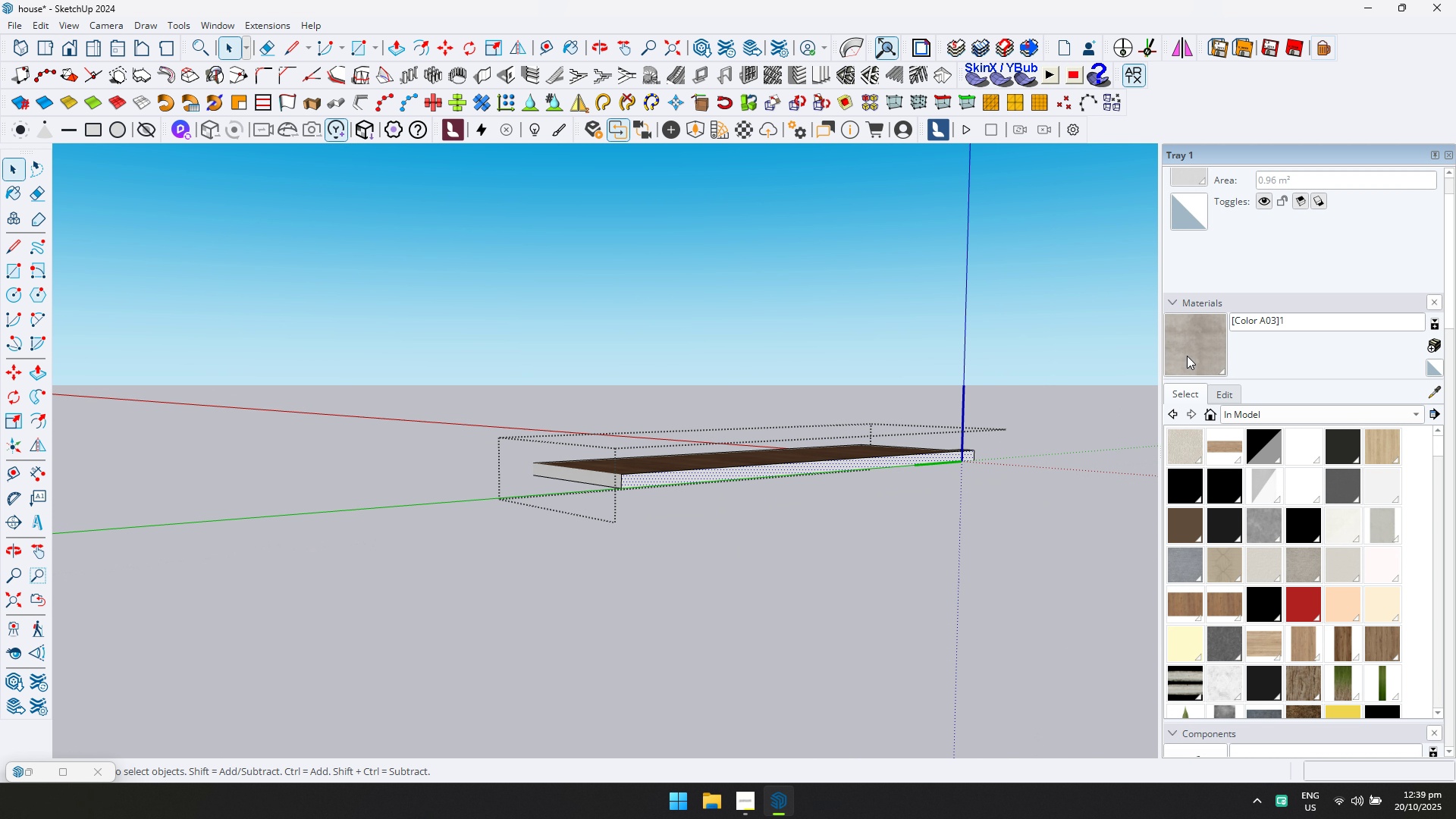 
hold_key(key=ControlLeft, duration=1.27)
left_click([624, 478])
 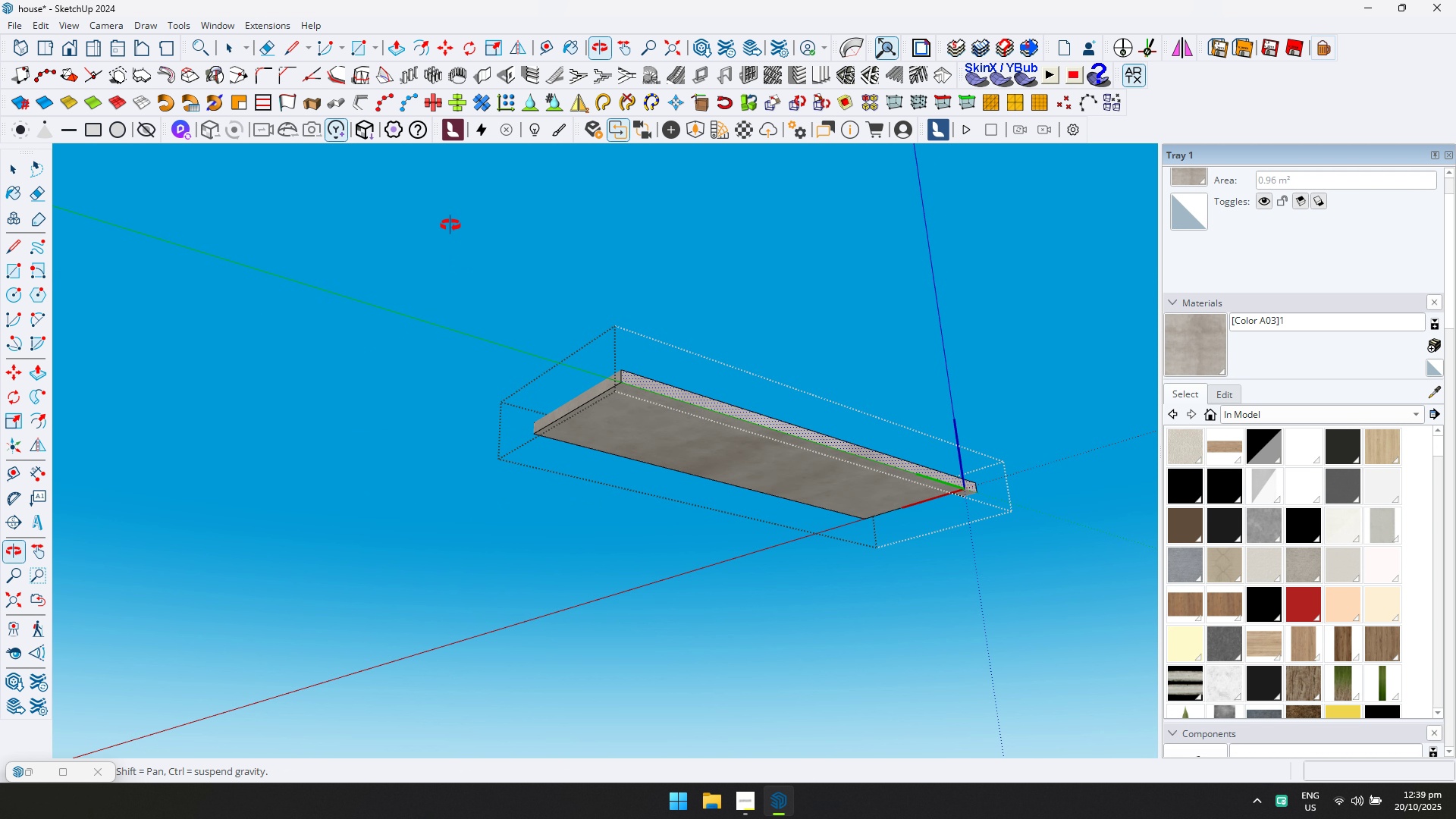 
key(Control+ControlLeft)
 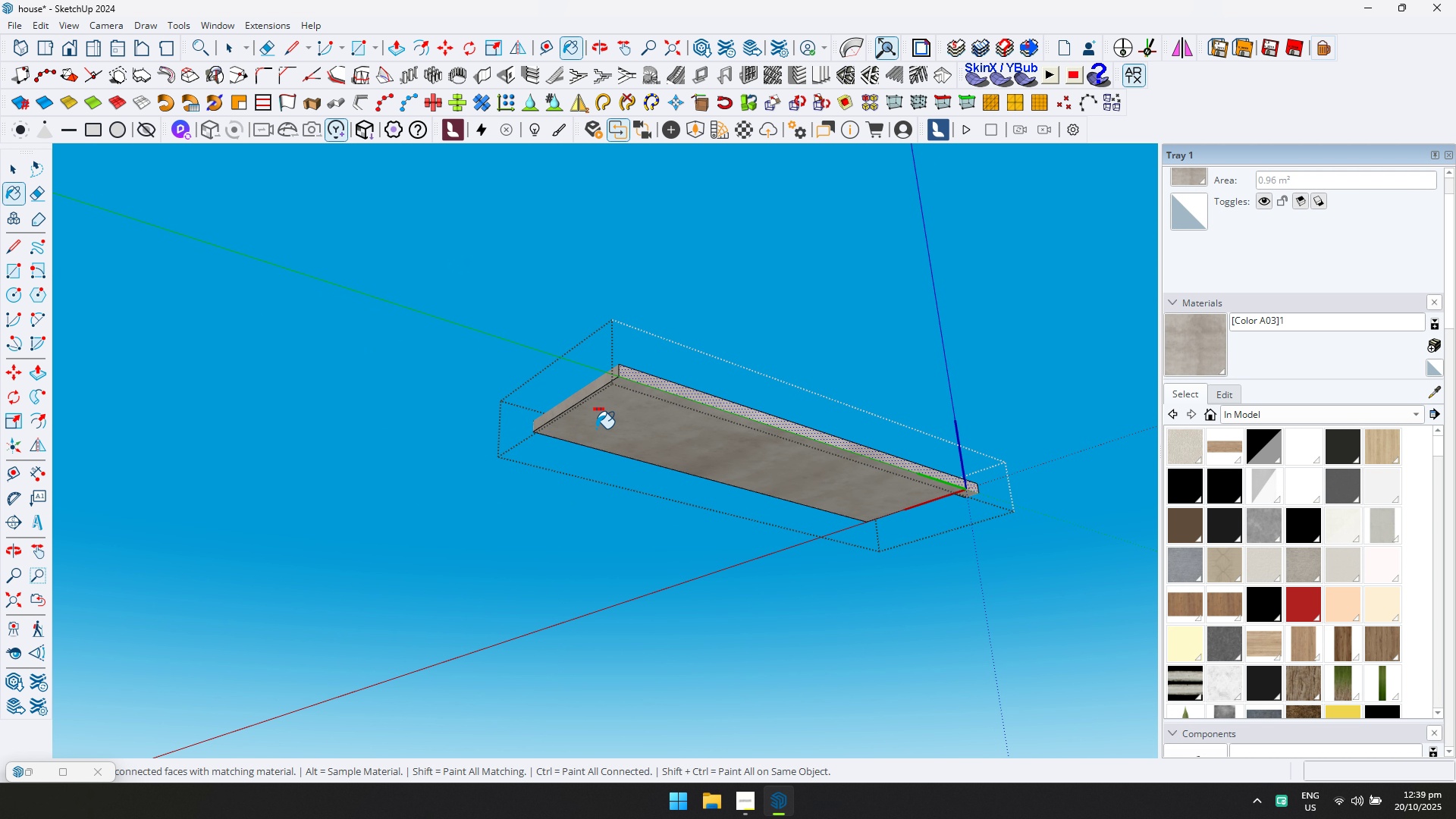 
left_click([596, 428])
 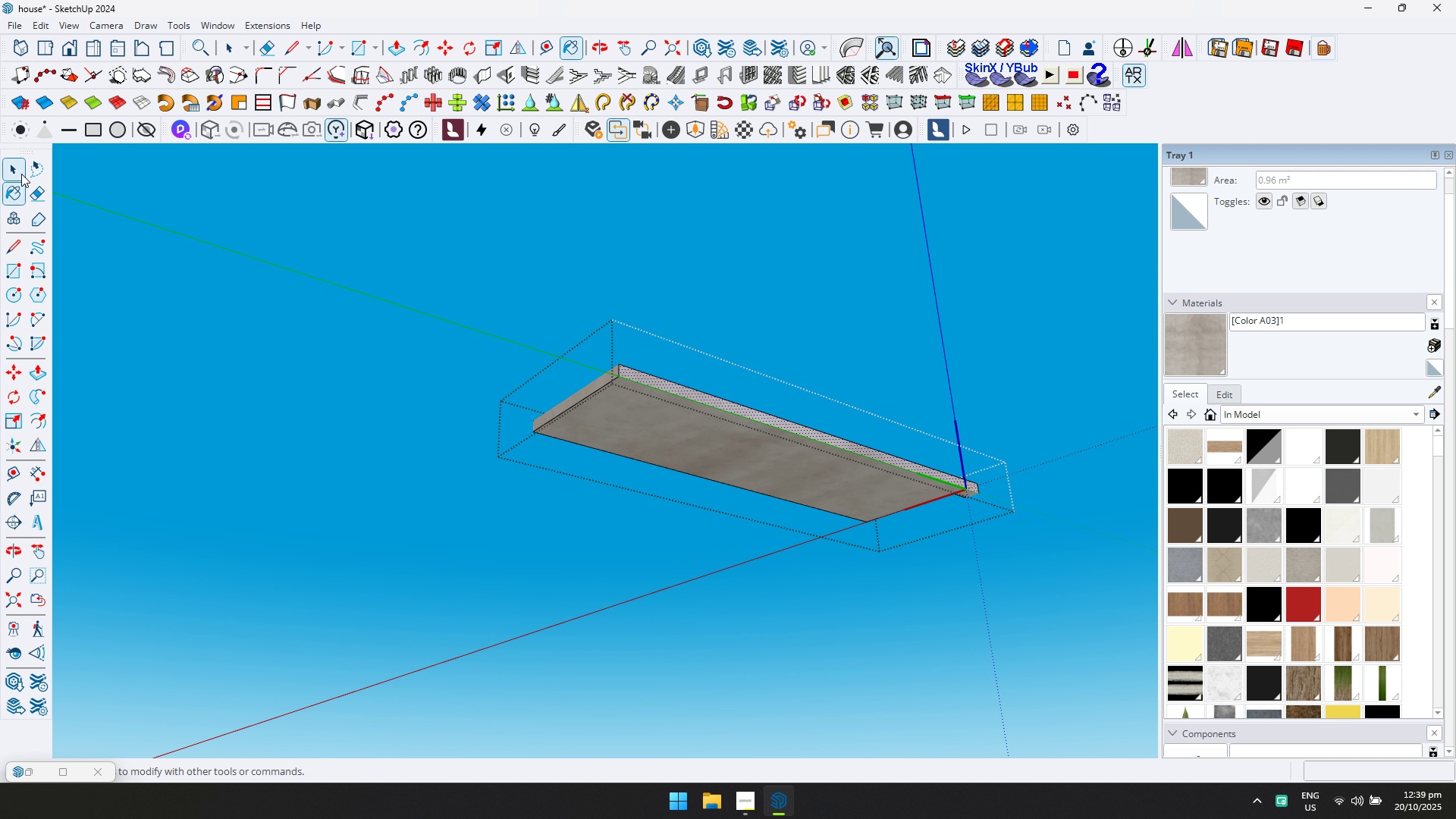 
left_click([20, 172])
 